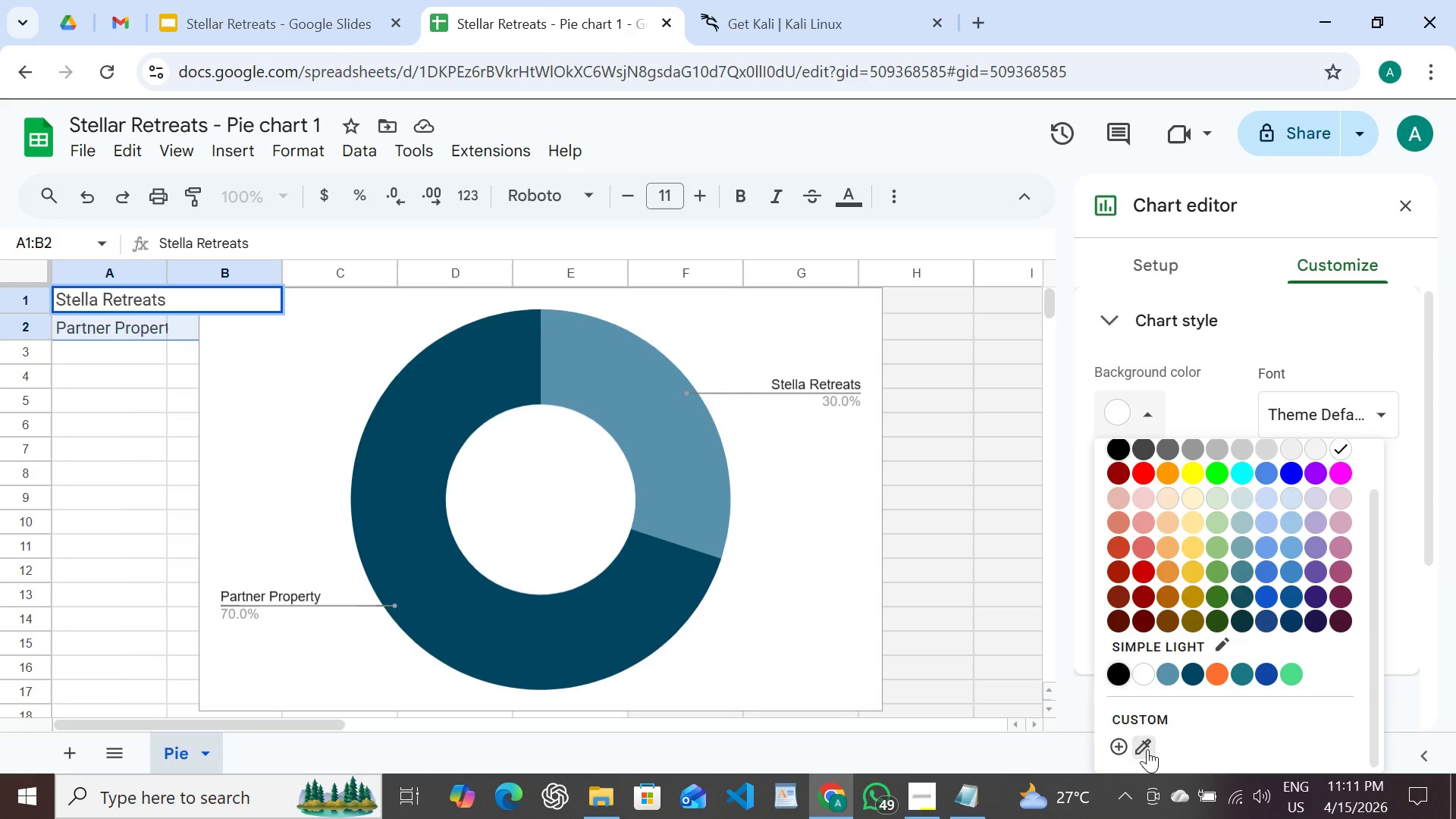 
left_click([1408, 538])
 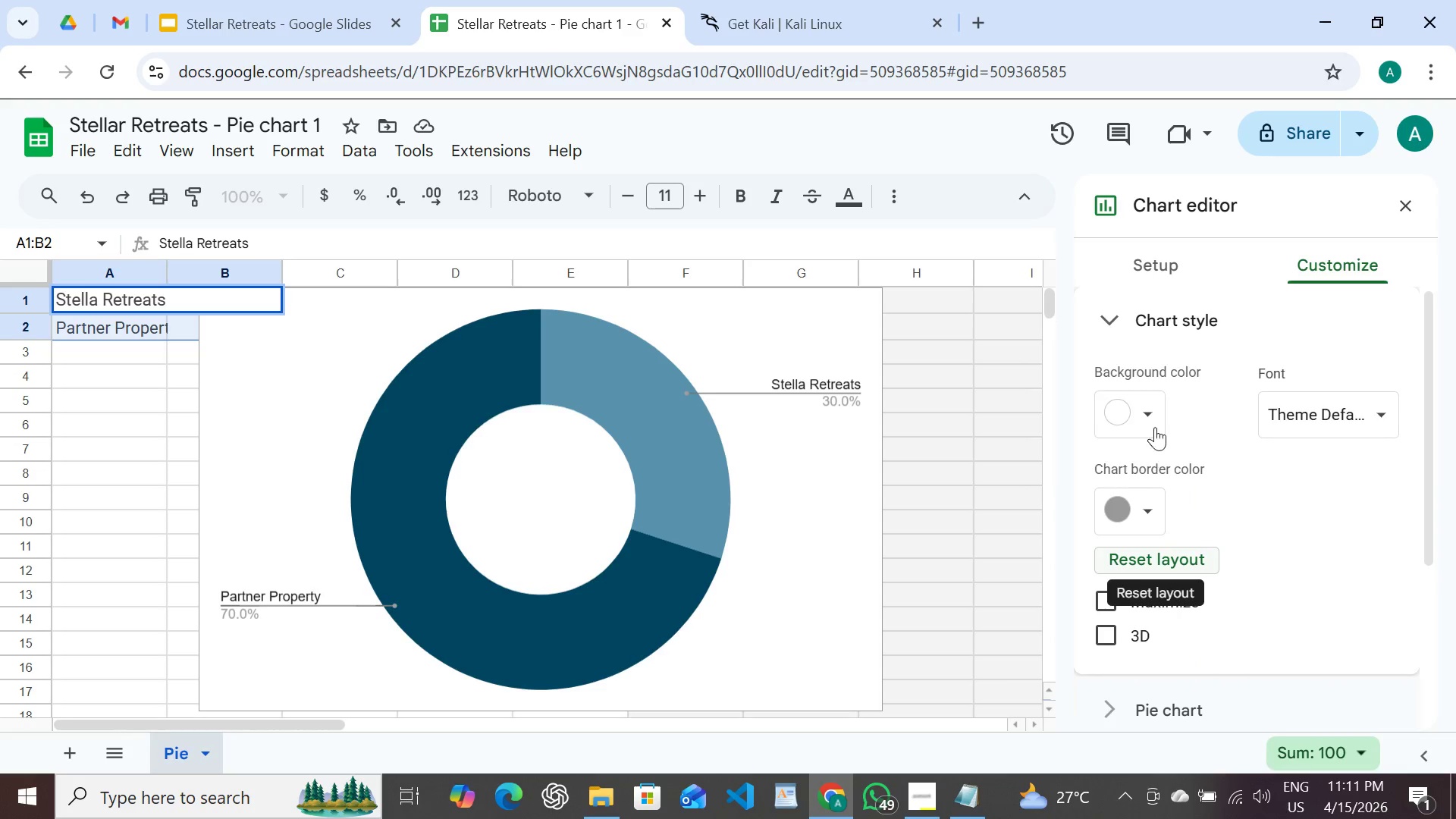 
left_click([1144, 392])
 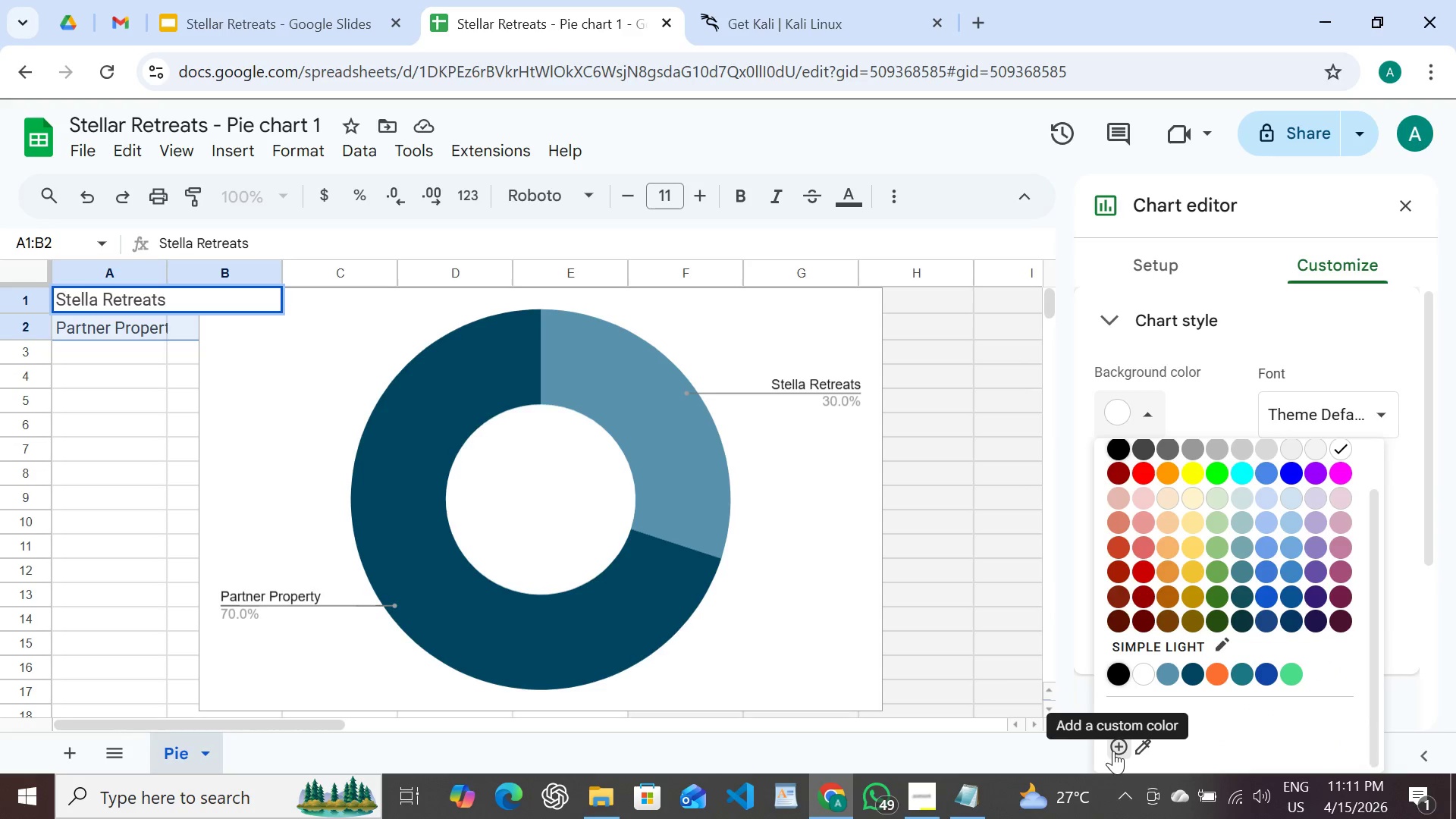 
left_click([1113, 751])
 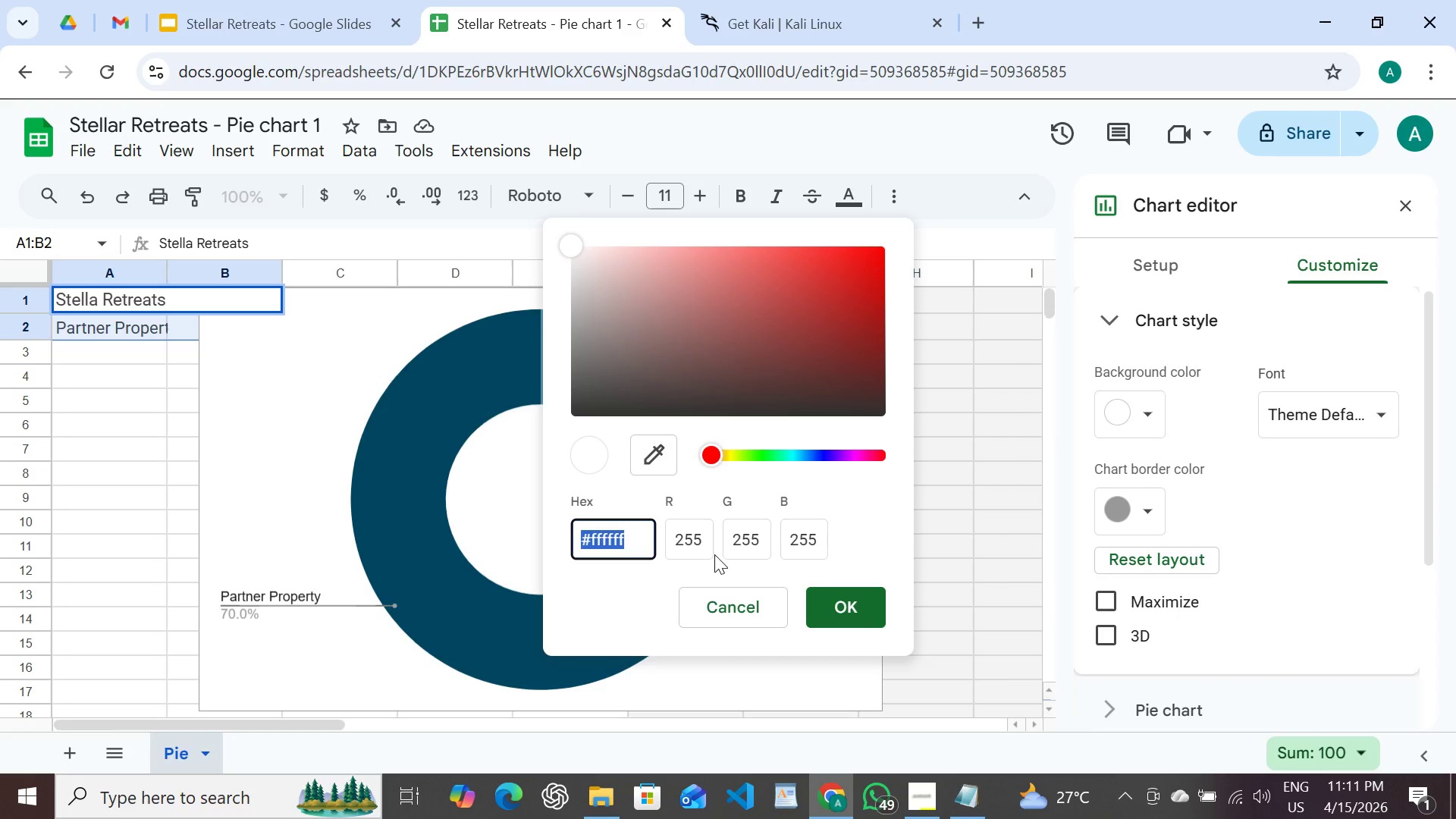 
type(1b1d23)
 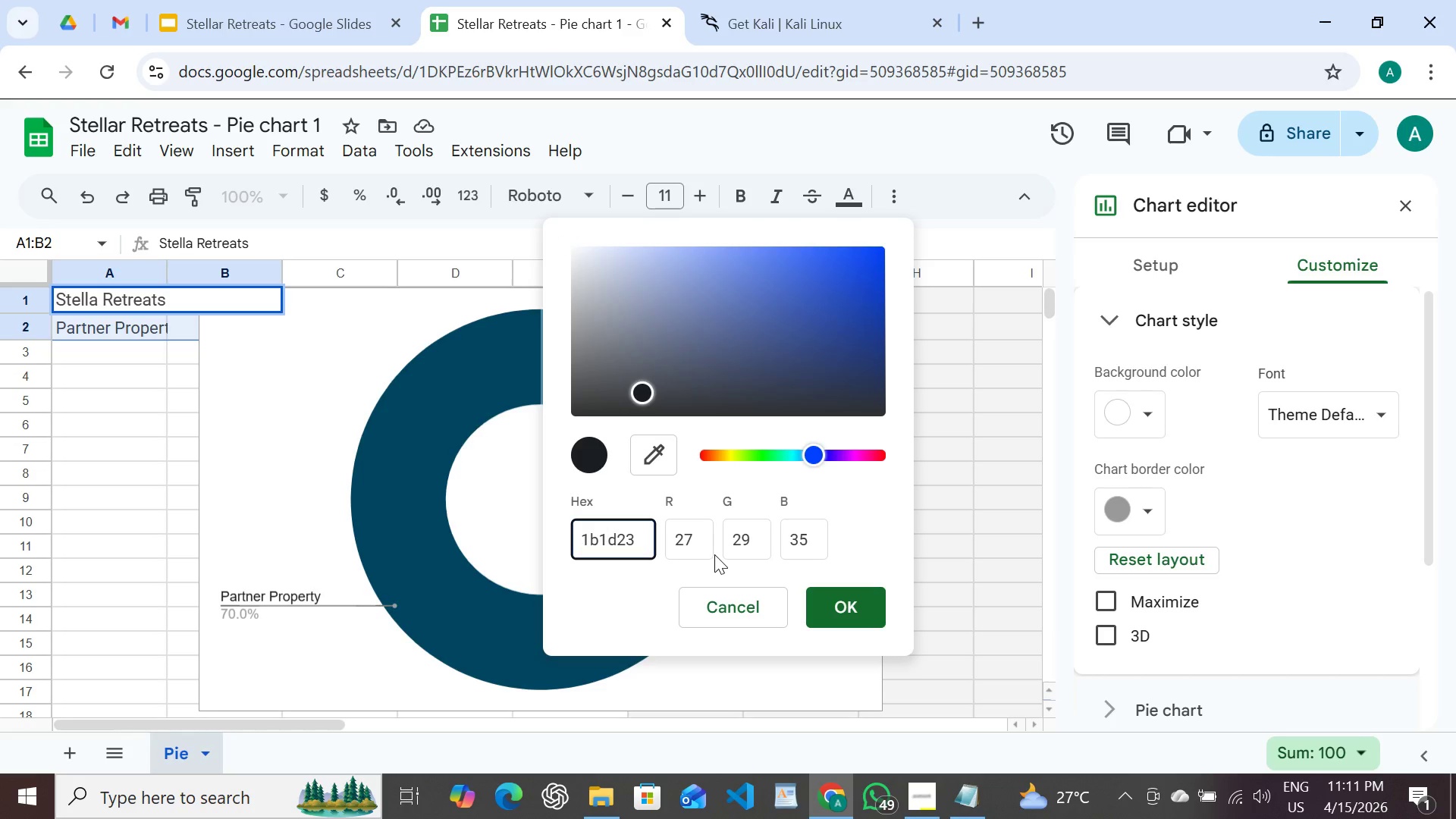 
key(Enter)
 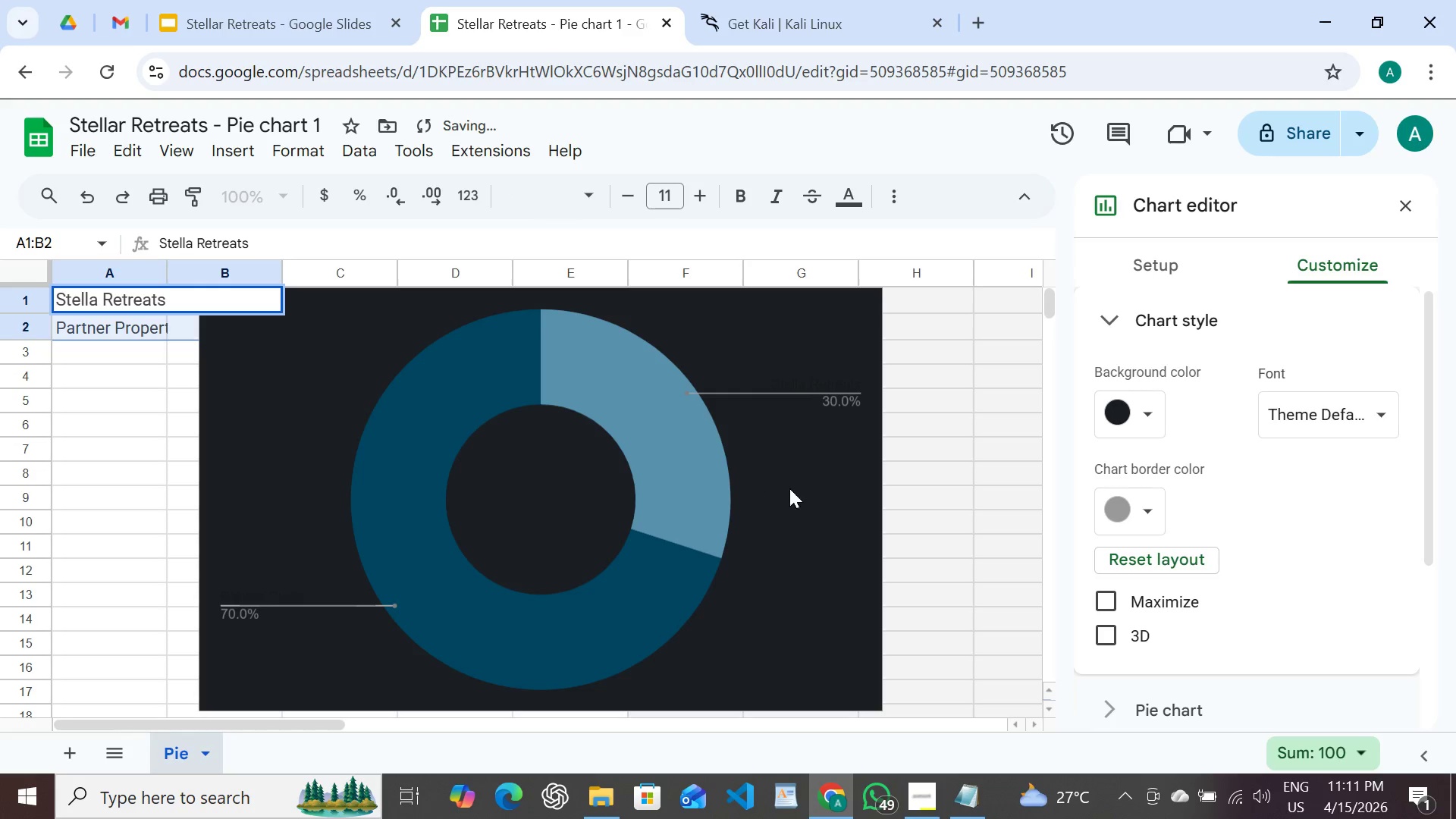 
left_click([795, 487])
 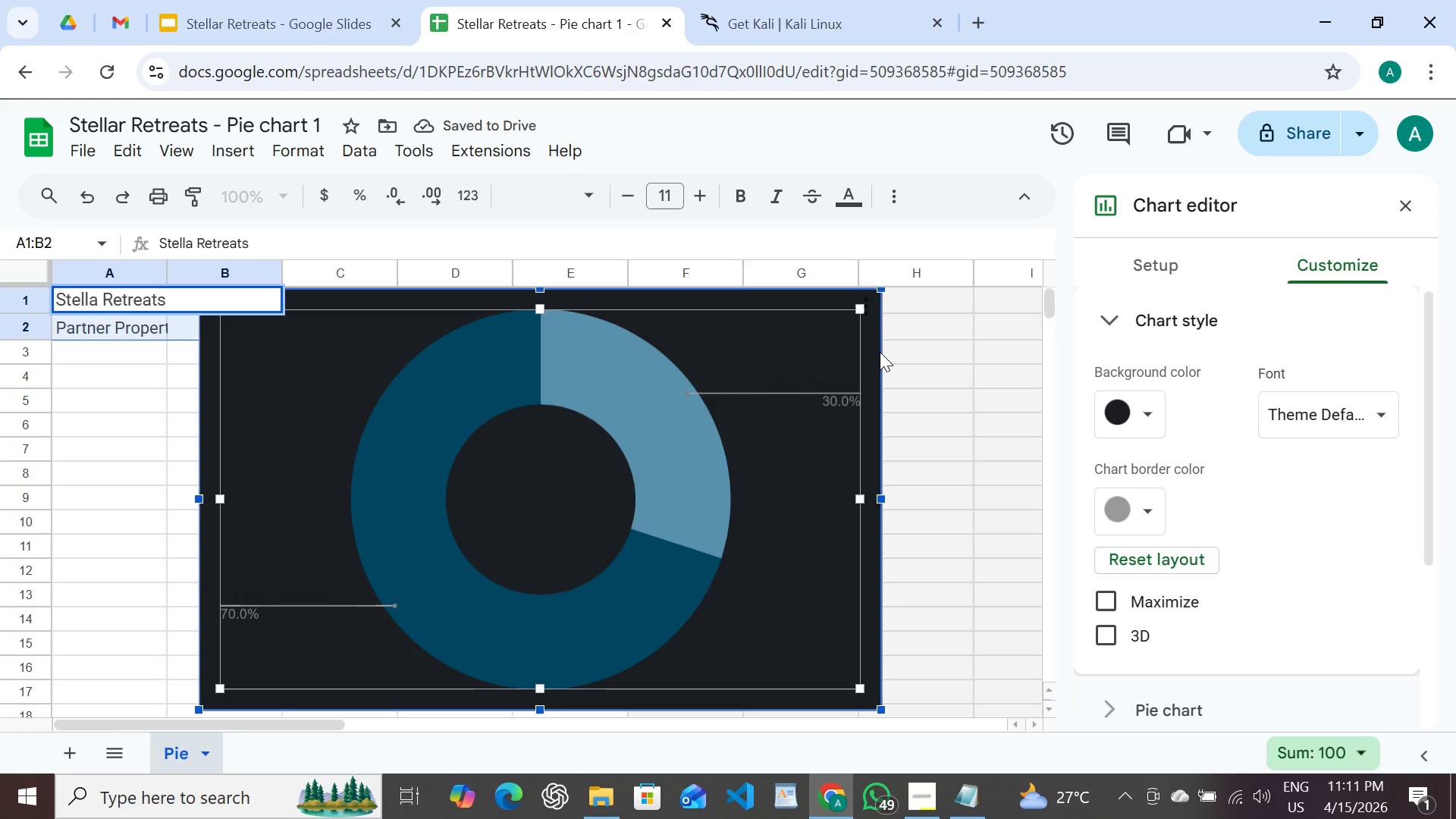 
left_click([880, 352])
 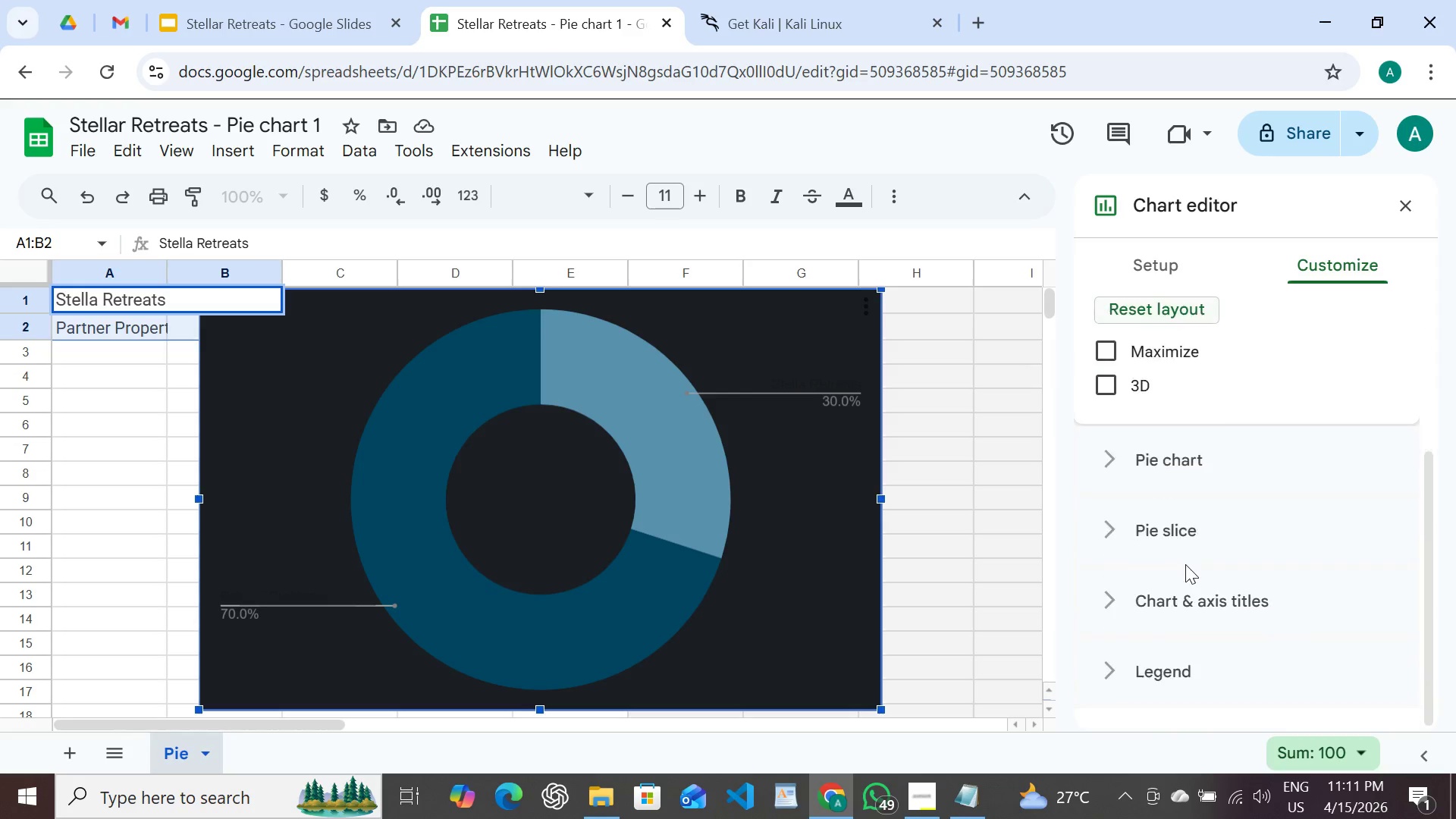 
wait(11.56)
 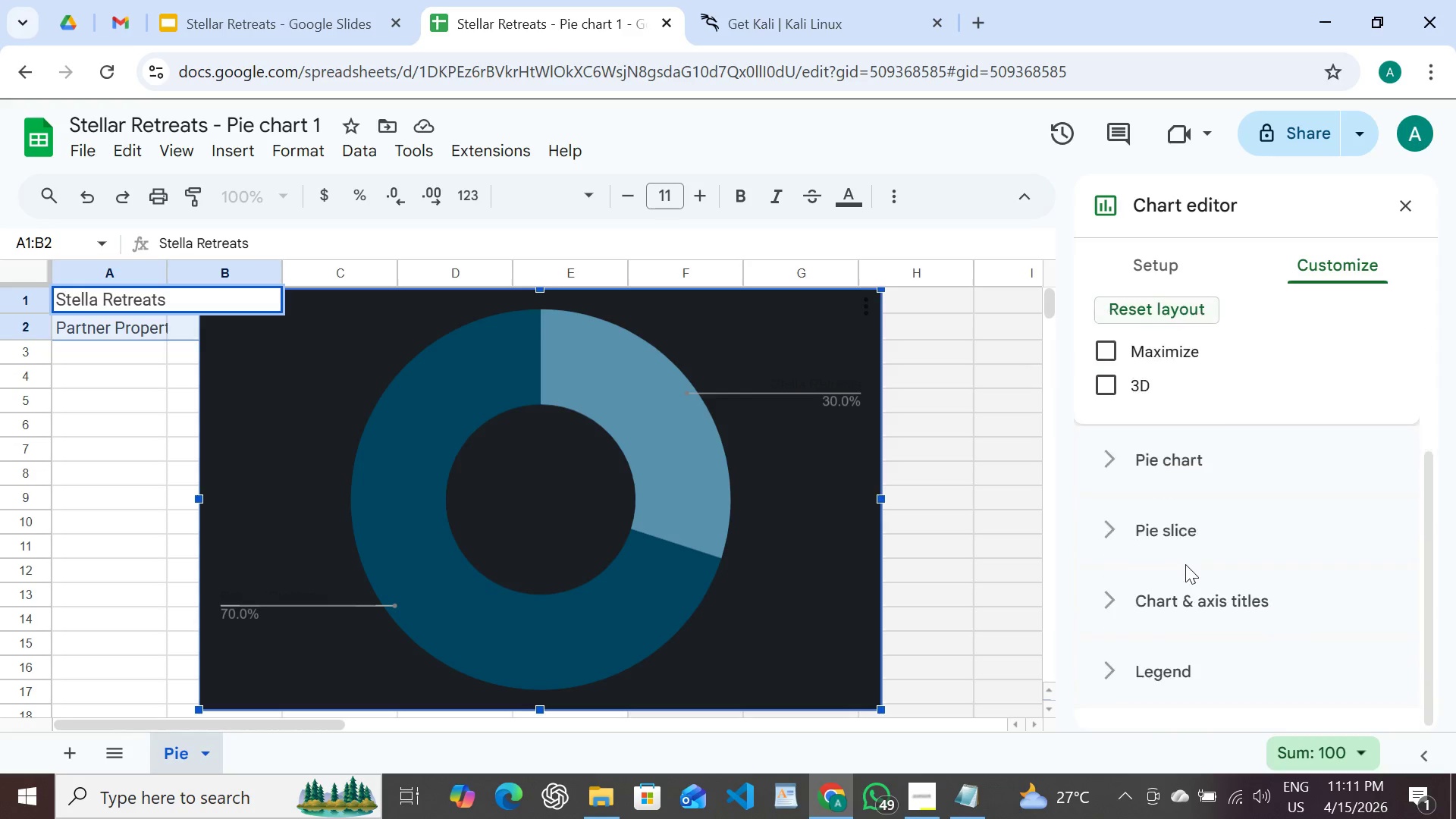 
left_click([1171, 475])
 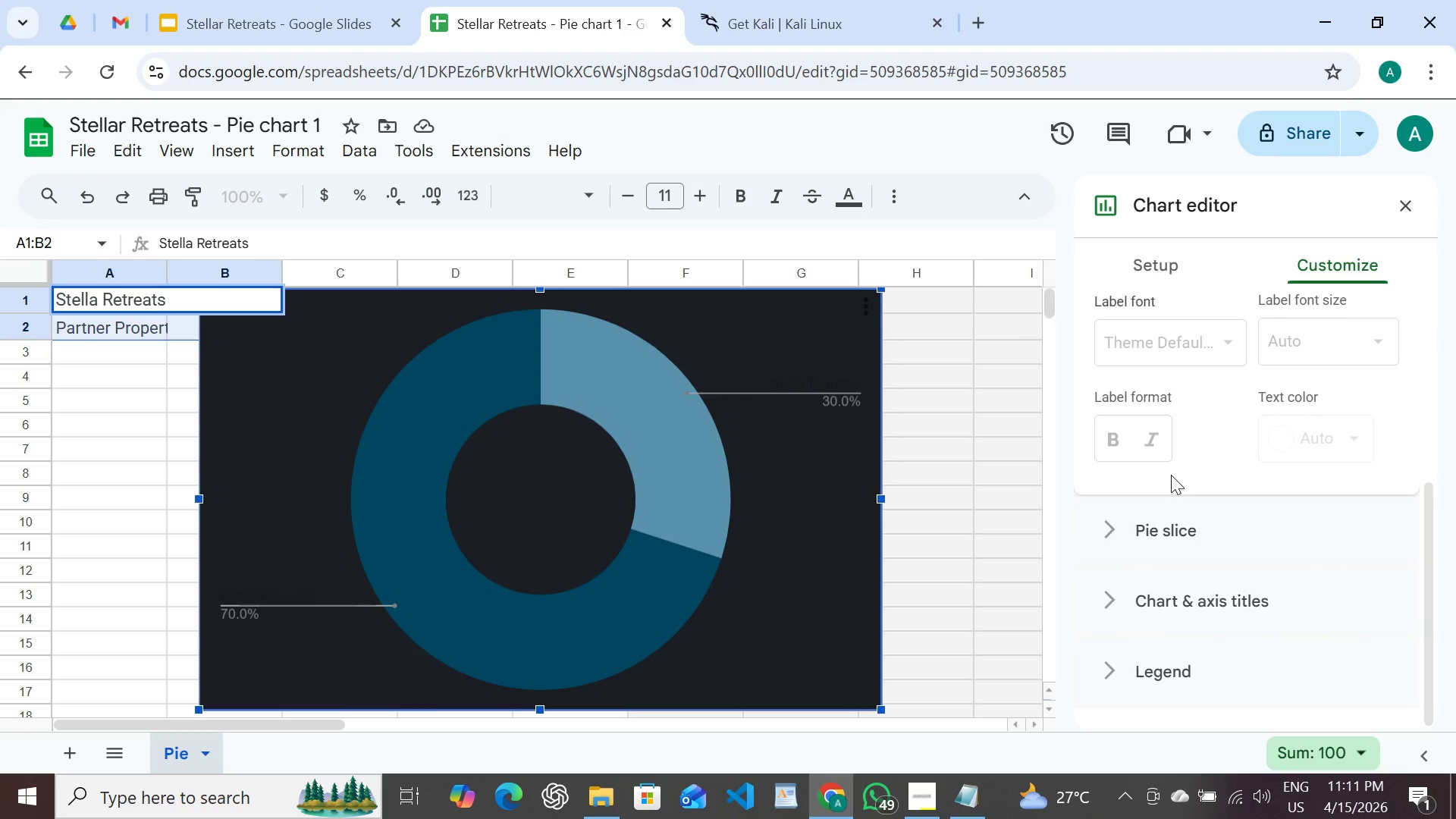 
left_click([1151, 526])
 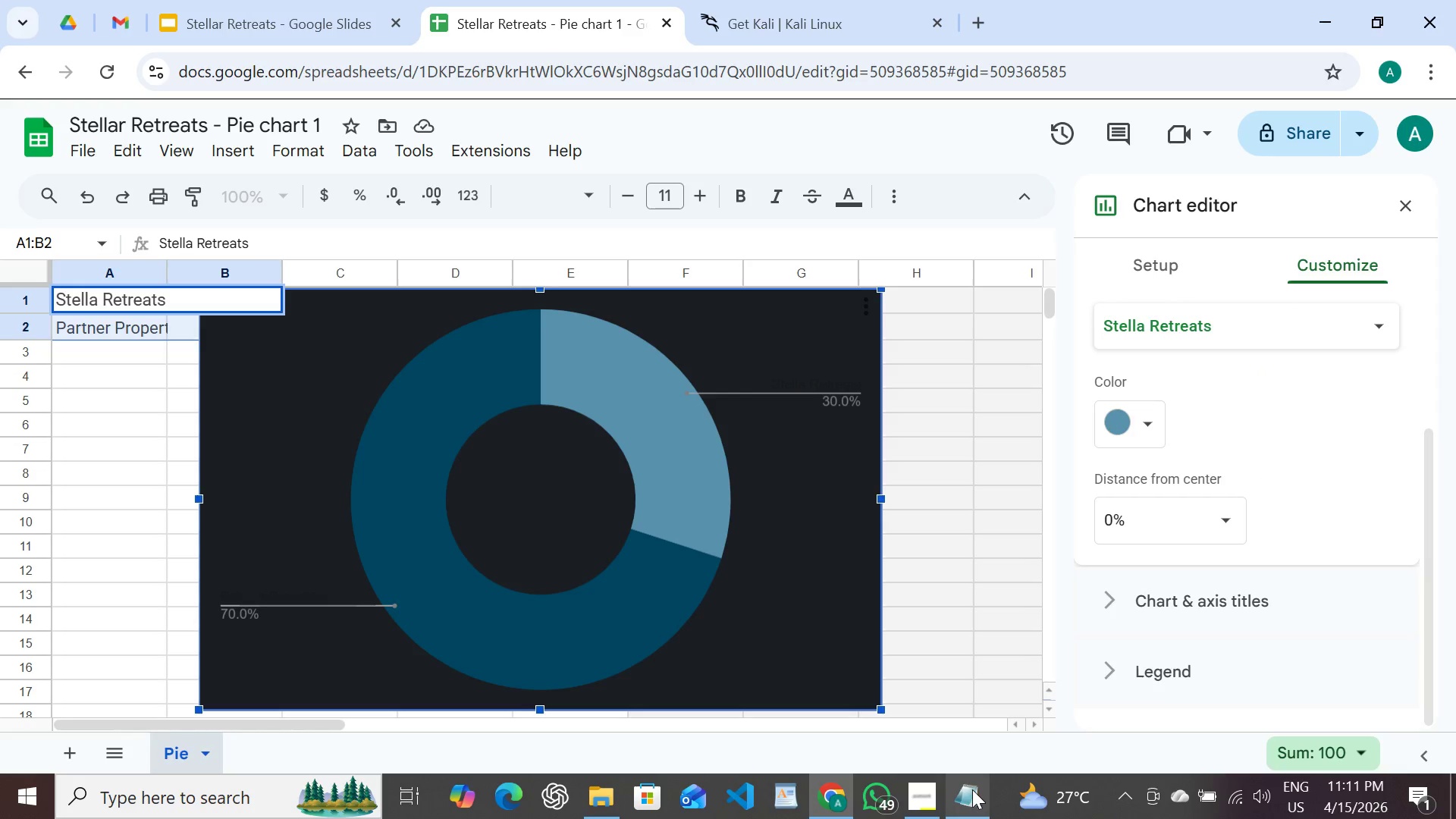 
wait(5.66)
 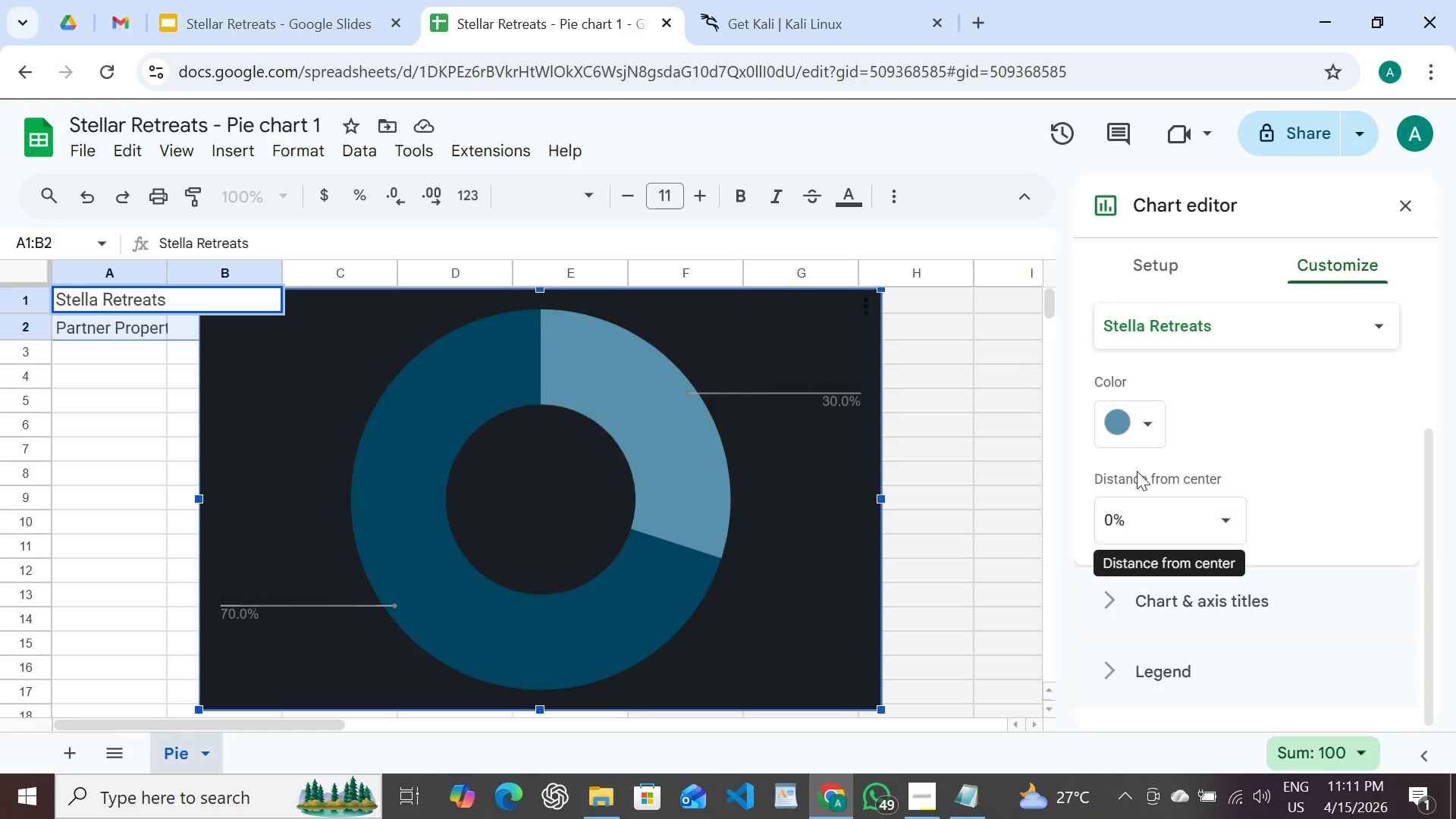 
left_click([956, 688])
 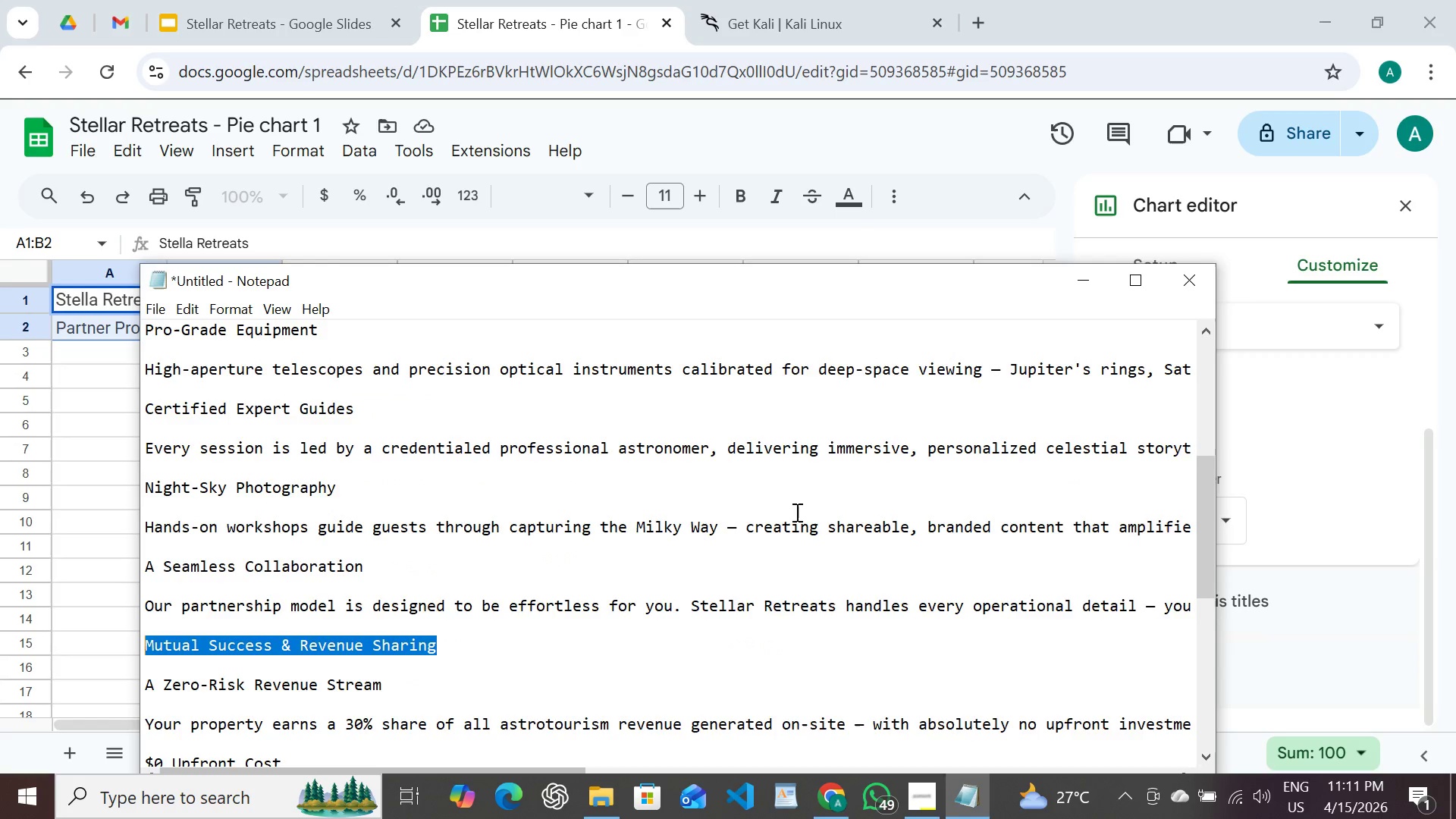 
scroll: coordinate [795, 512], scroll_direction: up, amount: 19.0
 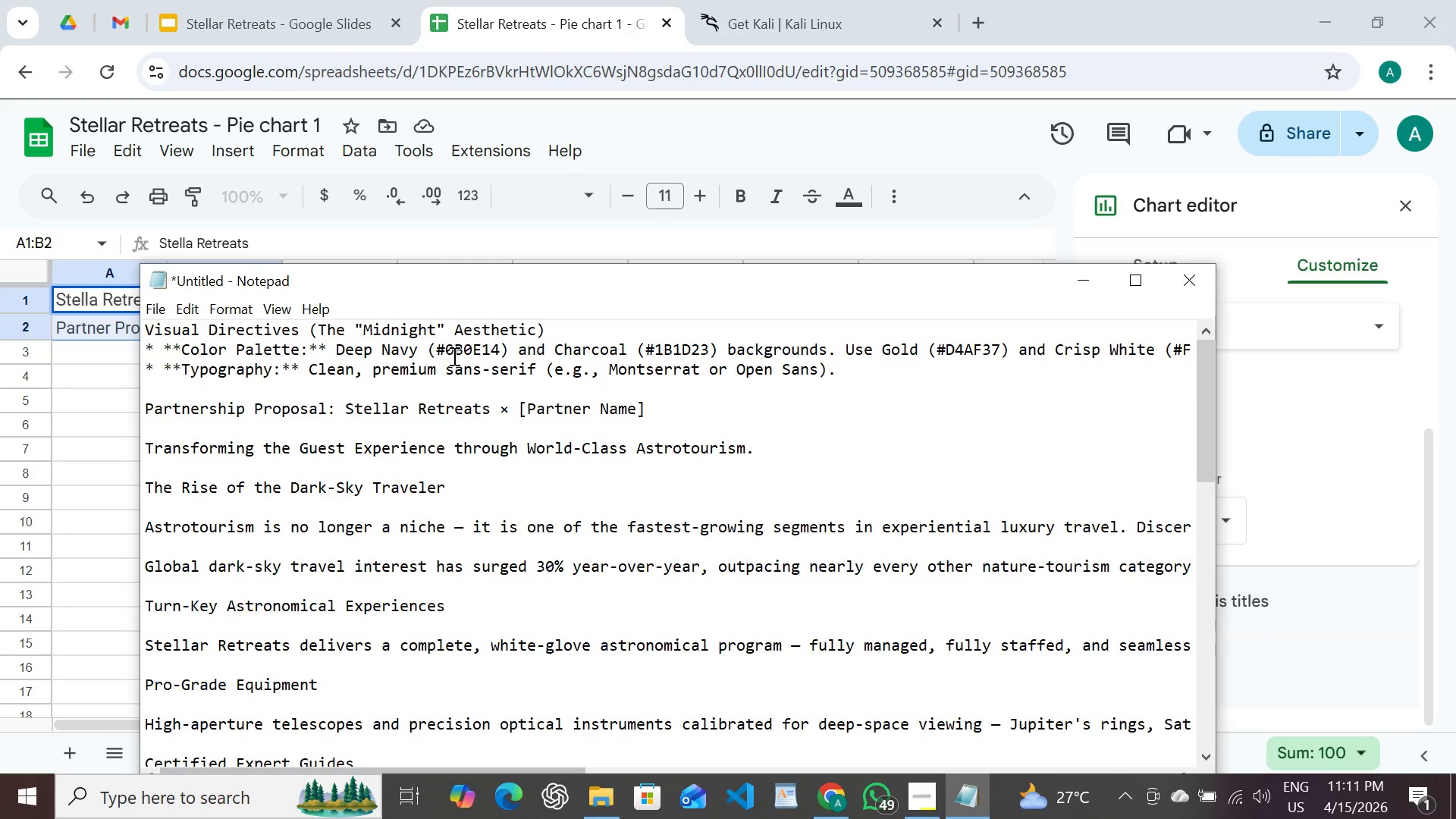 
wait(12.64)
 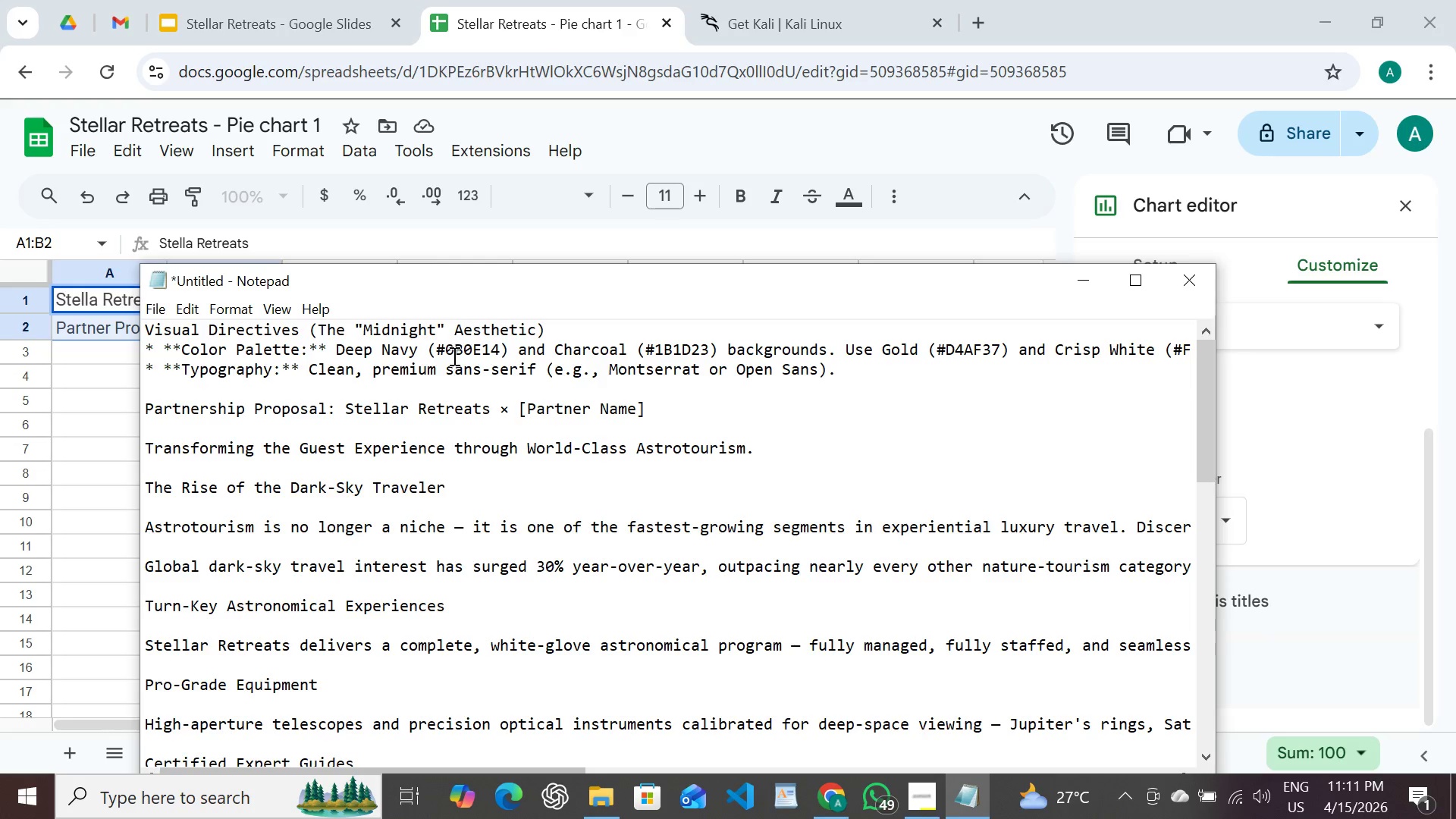 
left_click([1066, 284])
 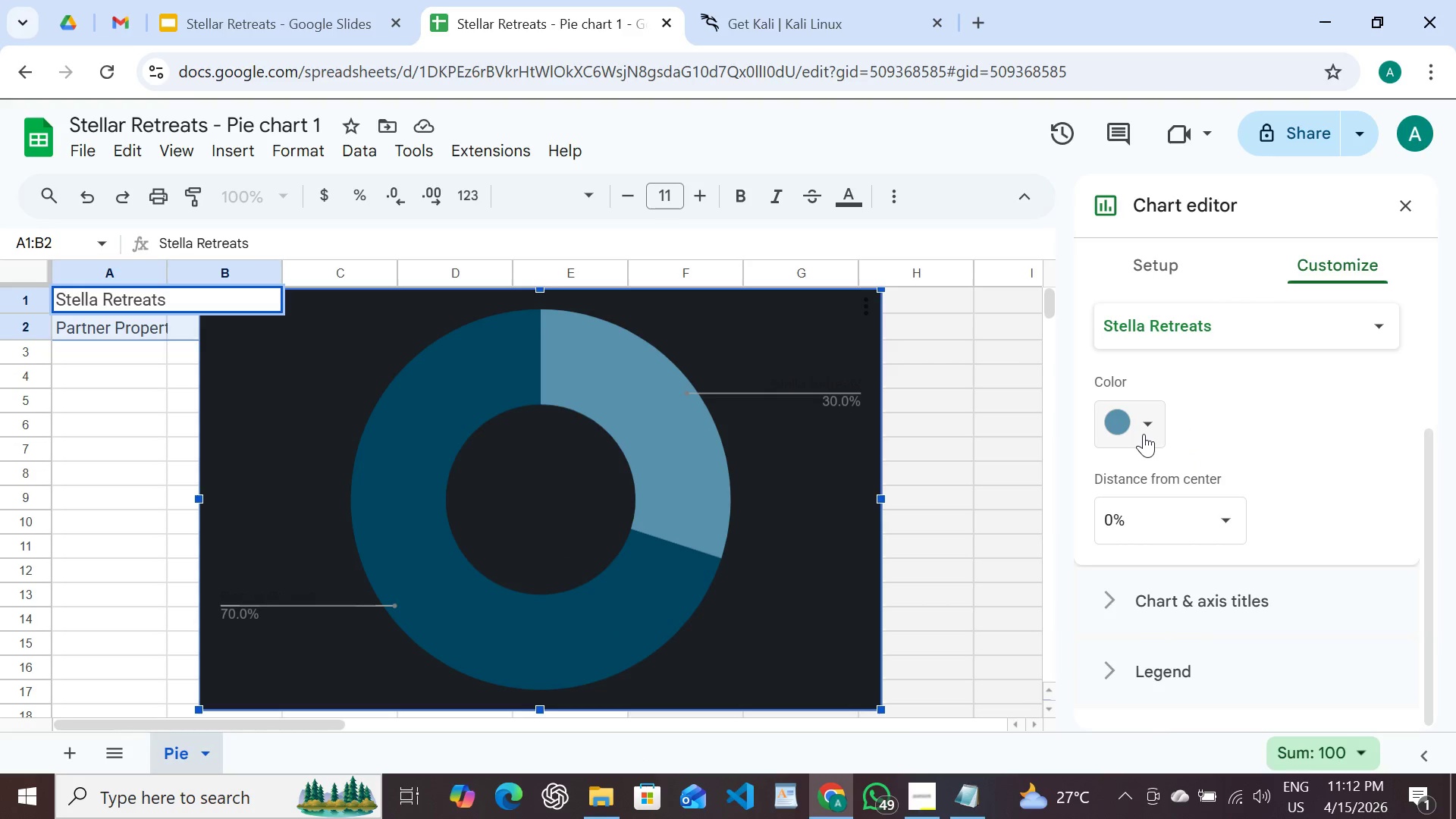 
left_click([1144, 429])
 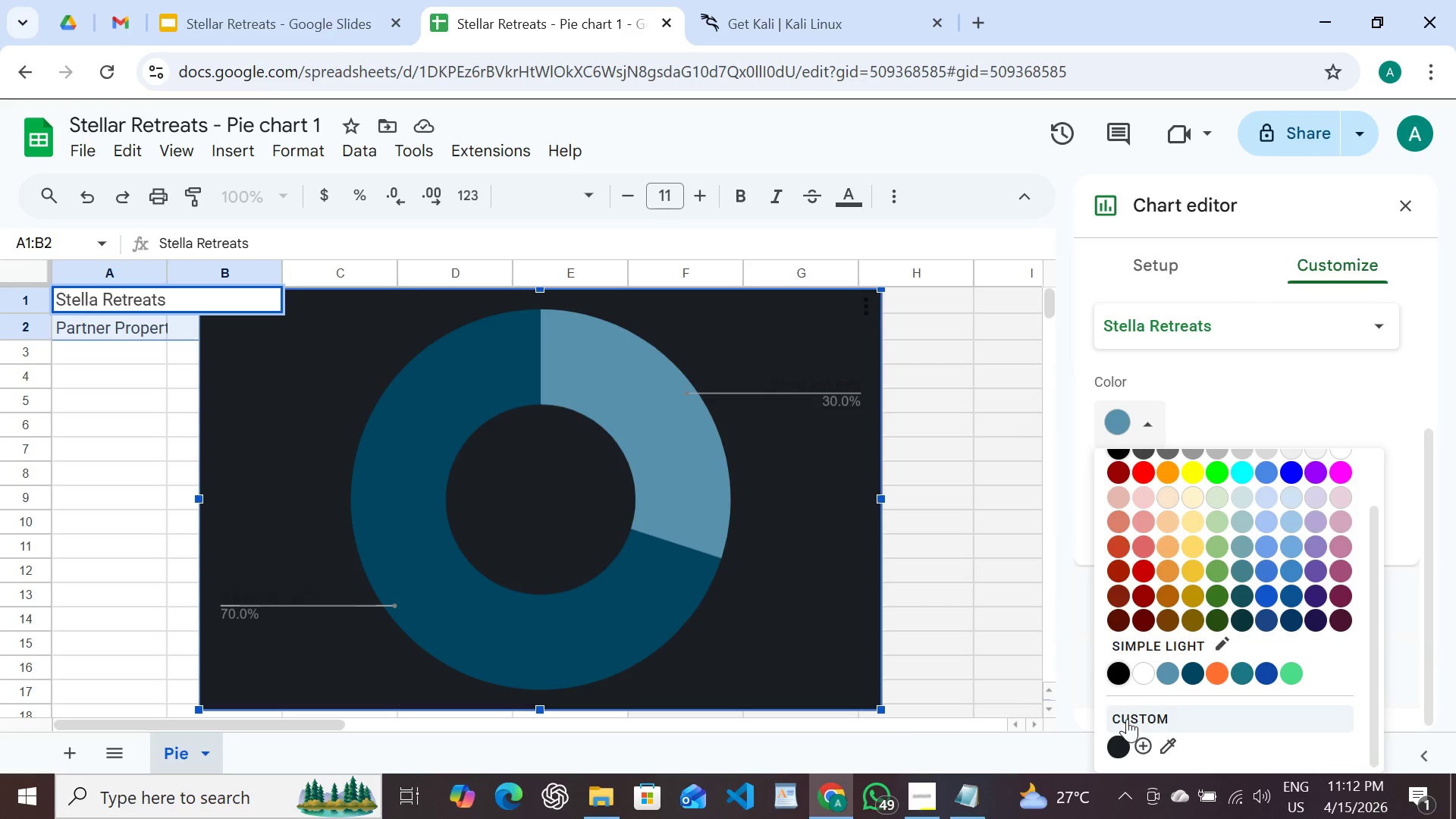 
left_click([1138, 743])
 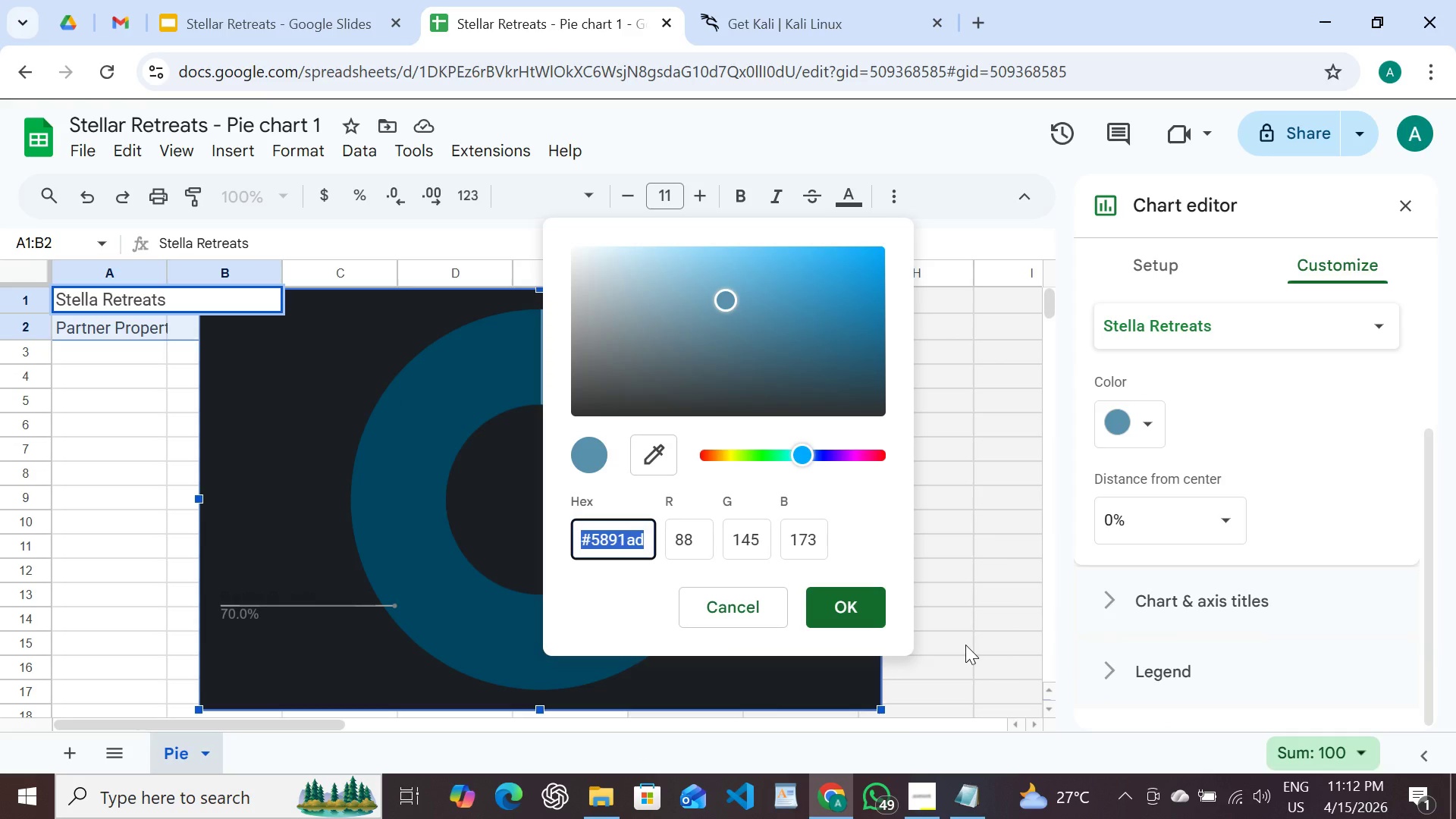 
type(0b02)
key(Backspace)
type(e41)
 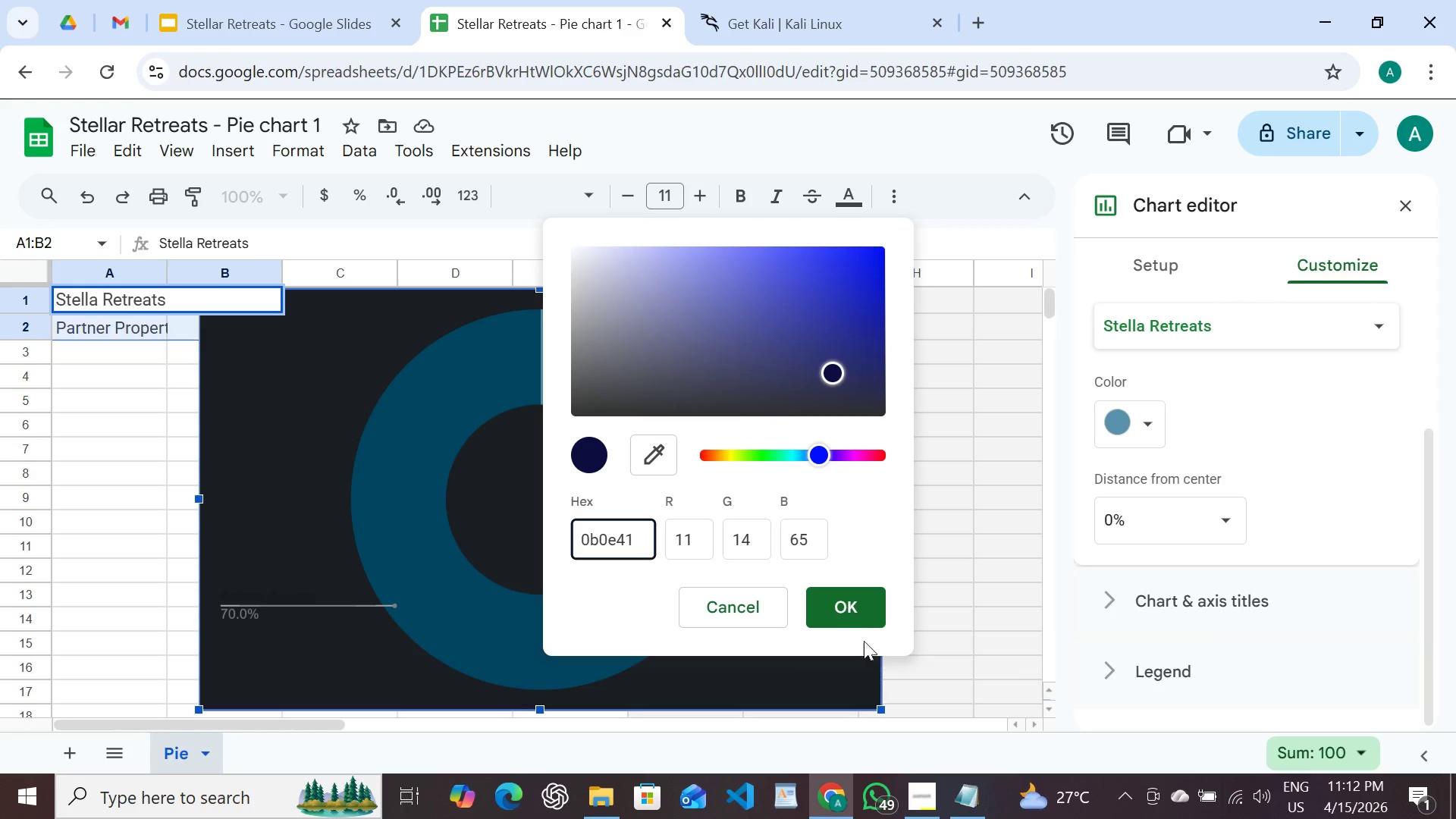 
left_click([859, 610])
 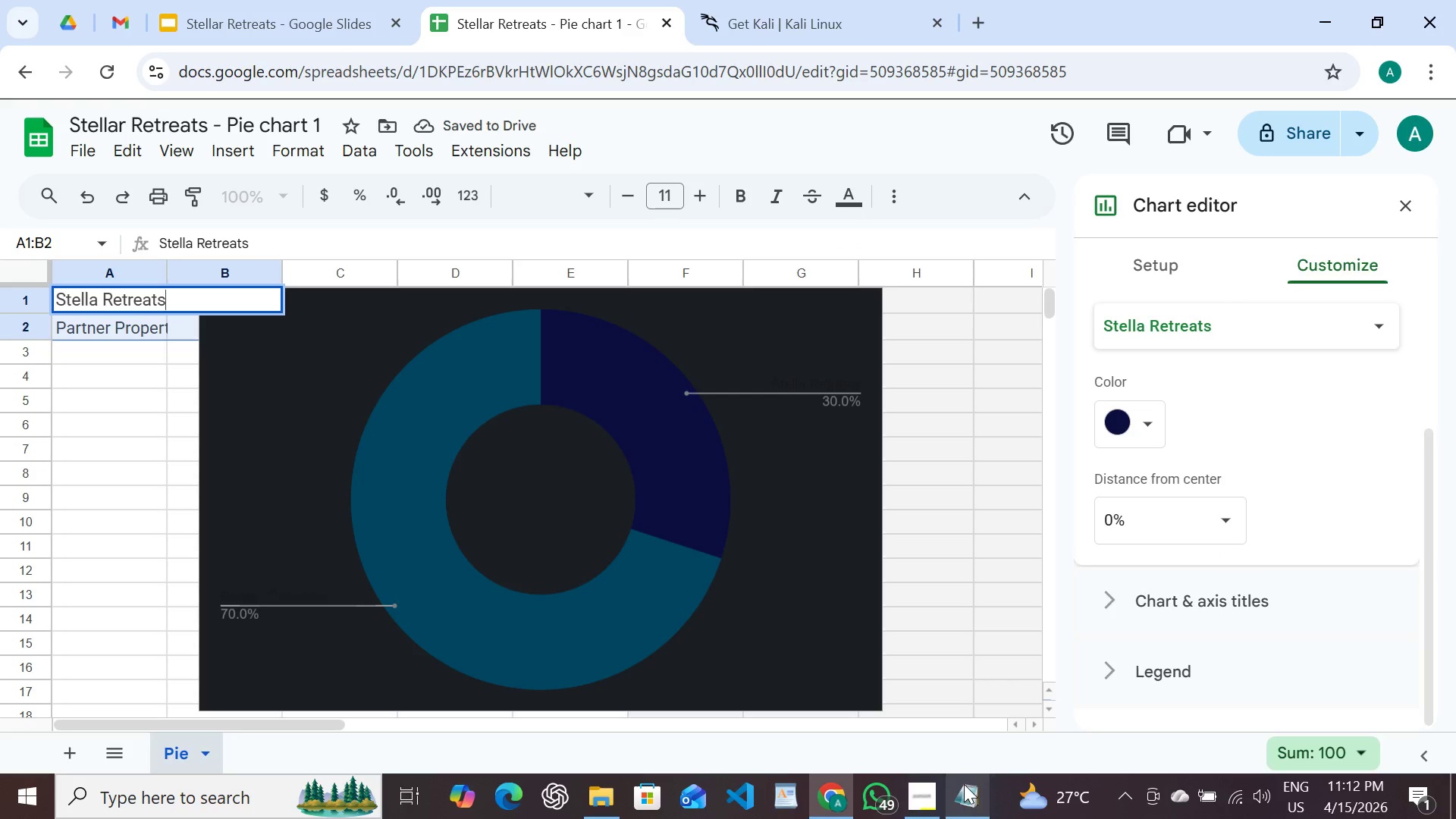 
wait(6.58)
 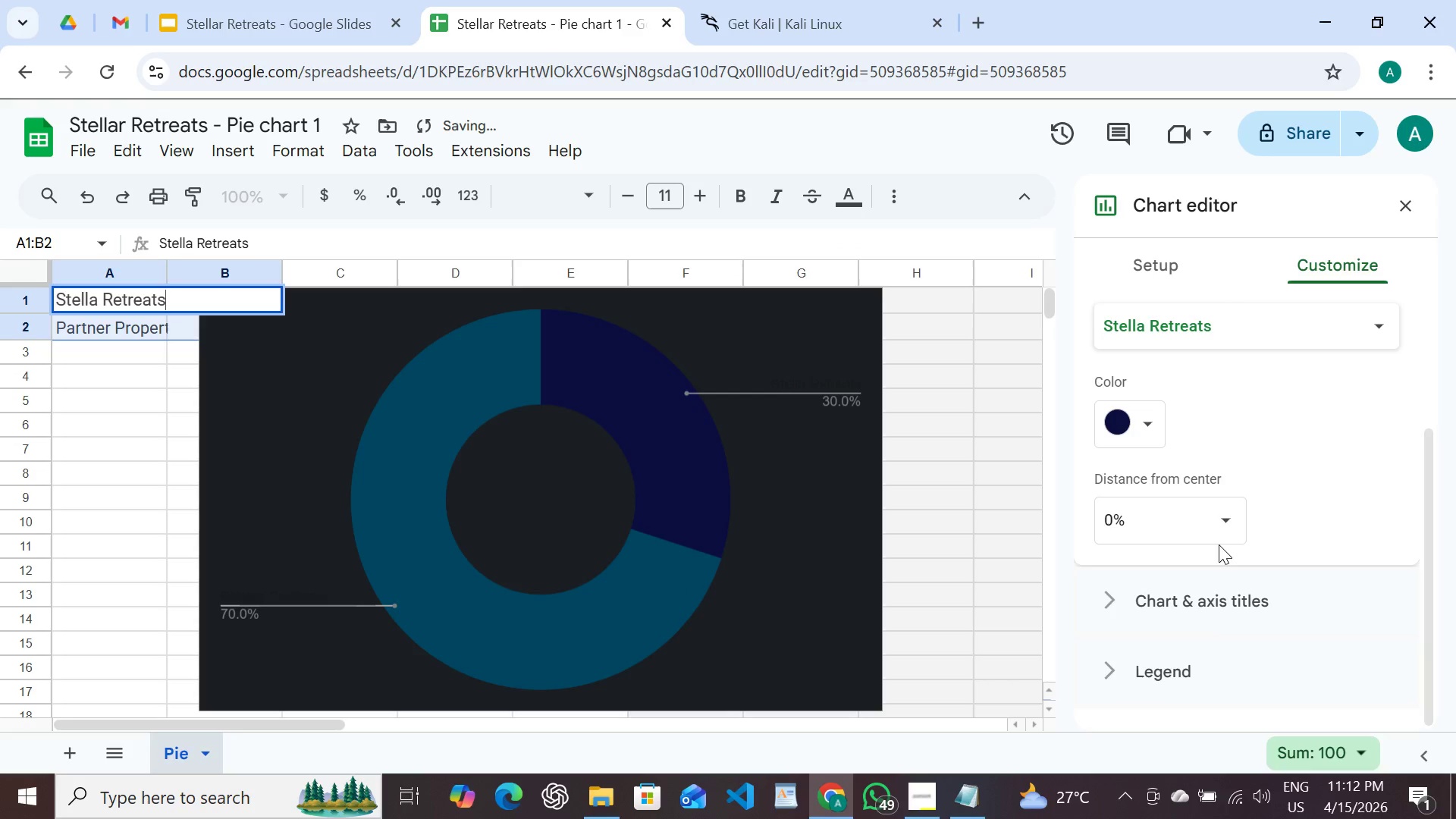 
left_click([952, 792])
 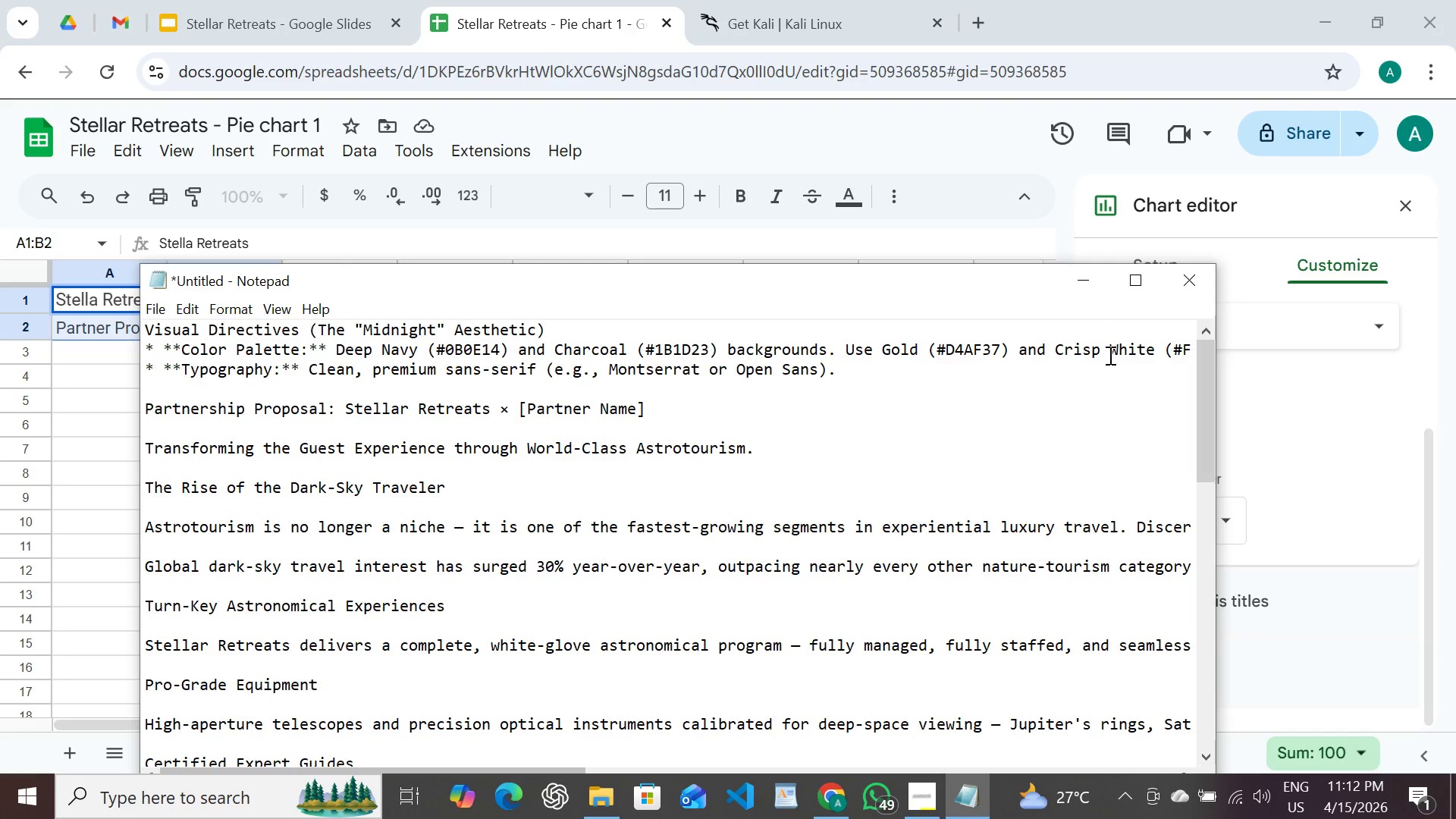 
wait(7.94)
 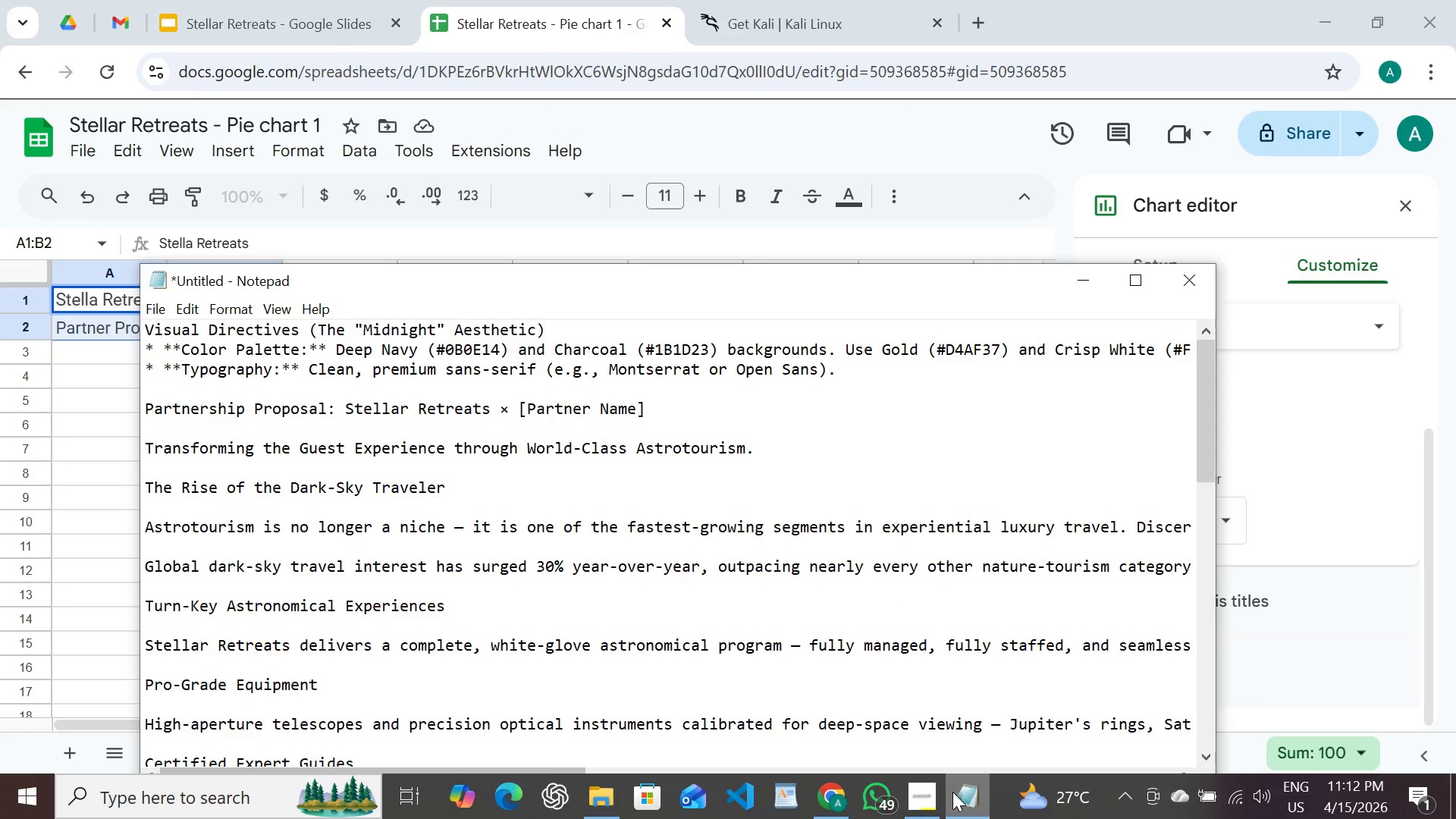 
left_click([1072, 284])
 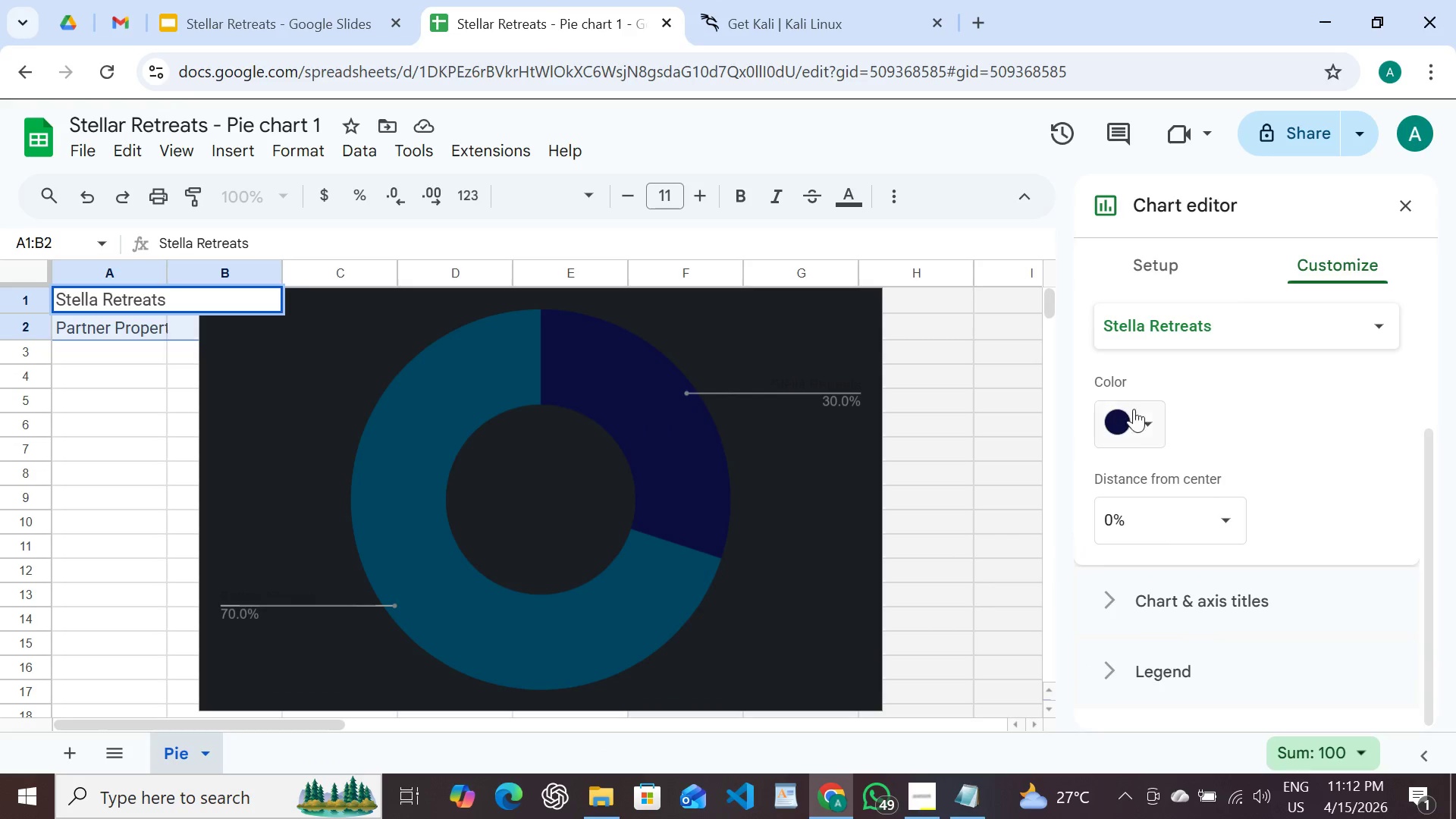 
left_click([1141, 416])
 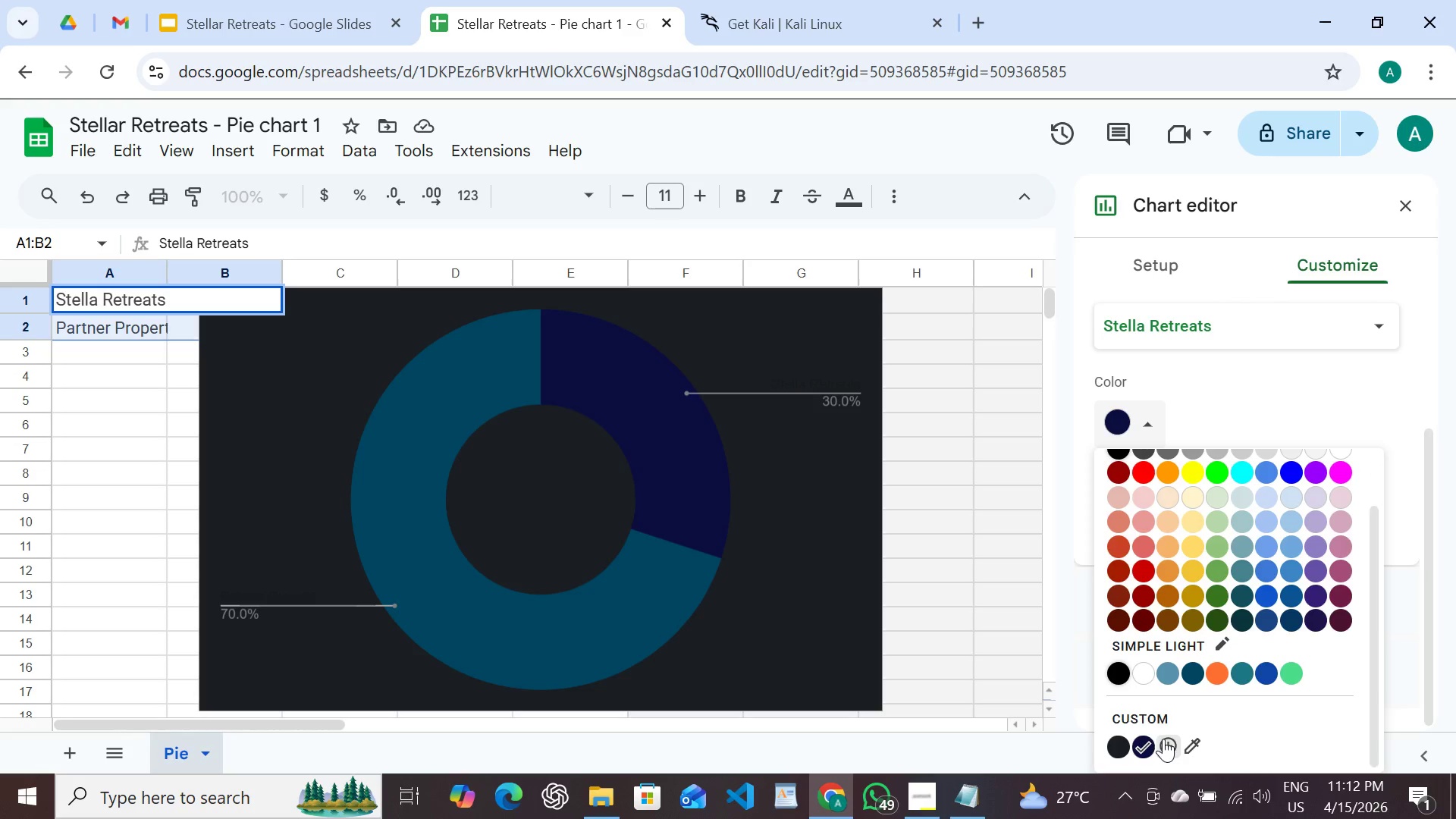 
left_click([1164, 739])
 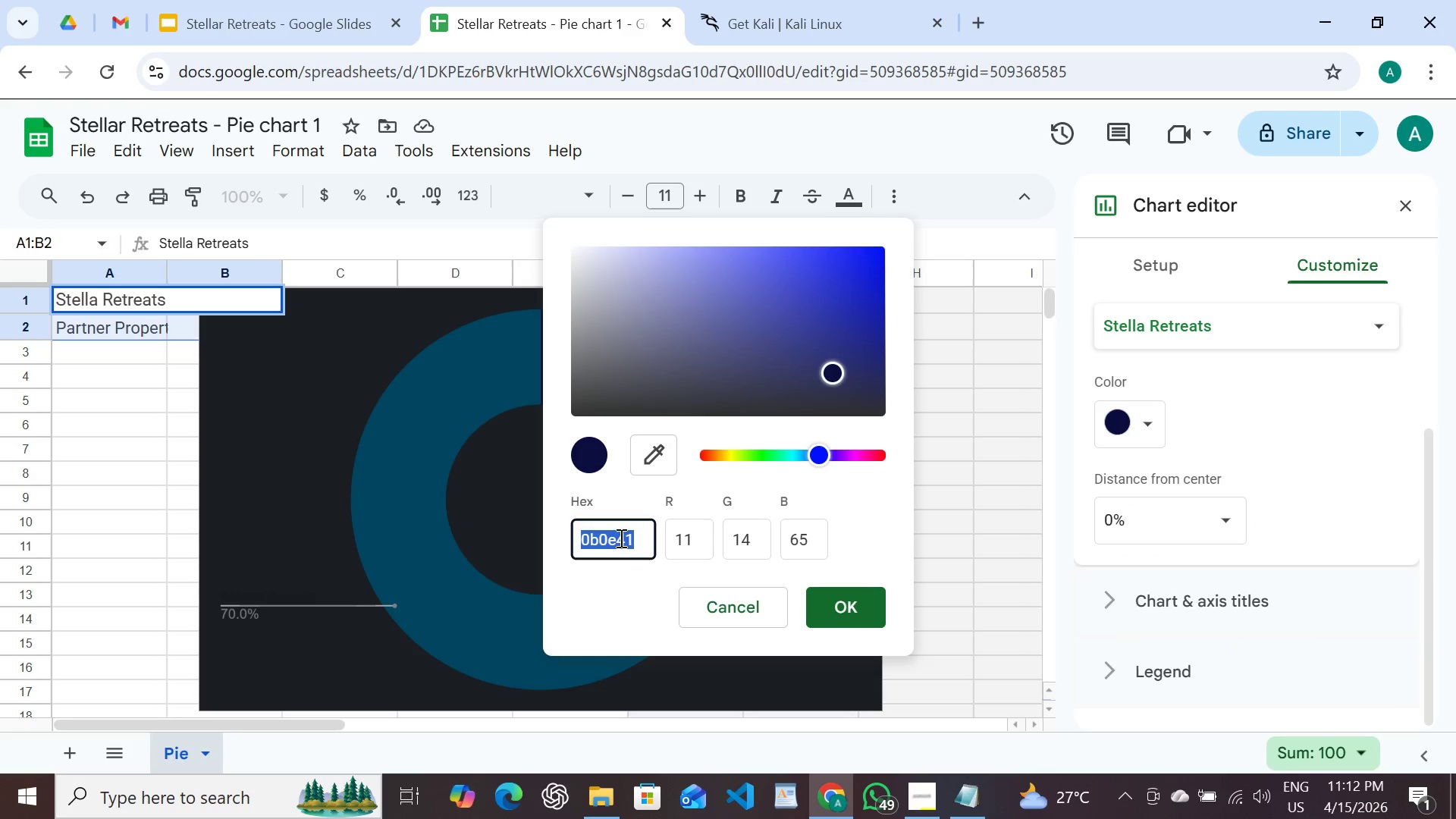 
left_click([620, 546])
 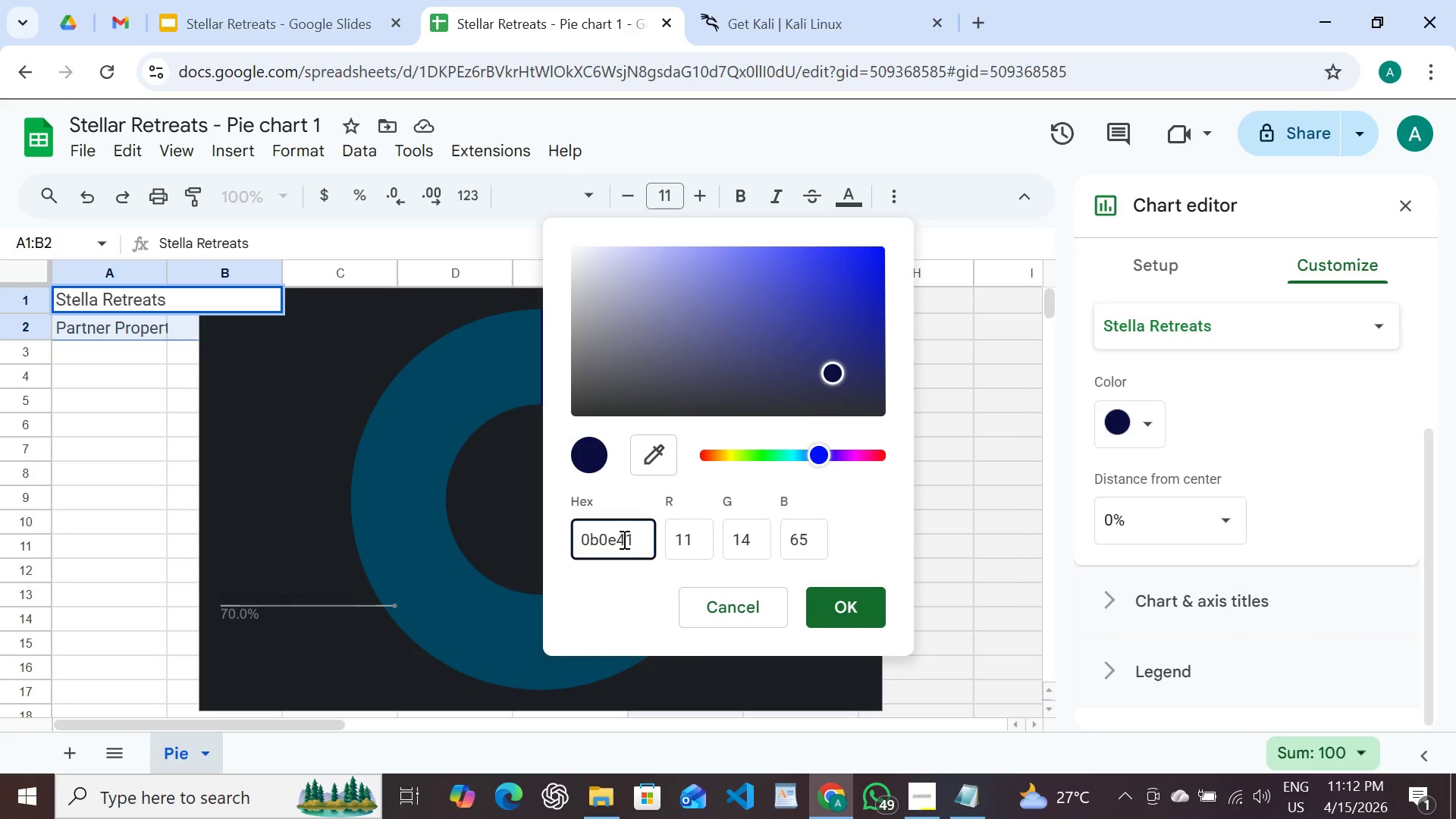 
left_click([623, 538])
 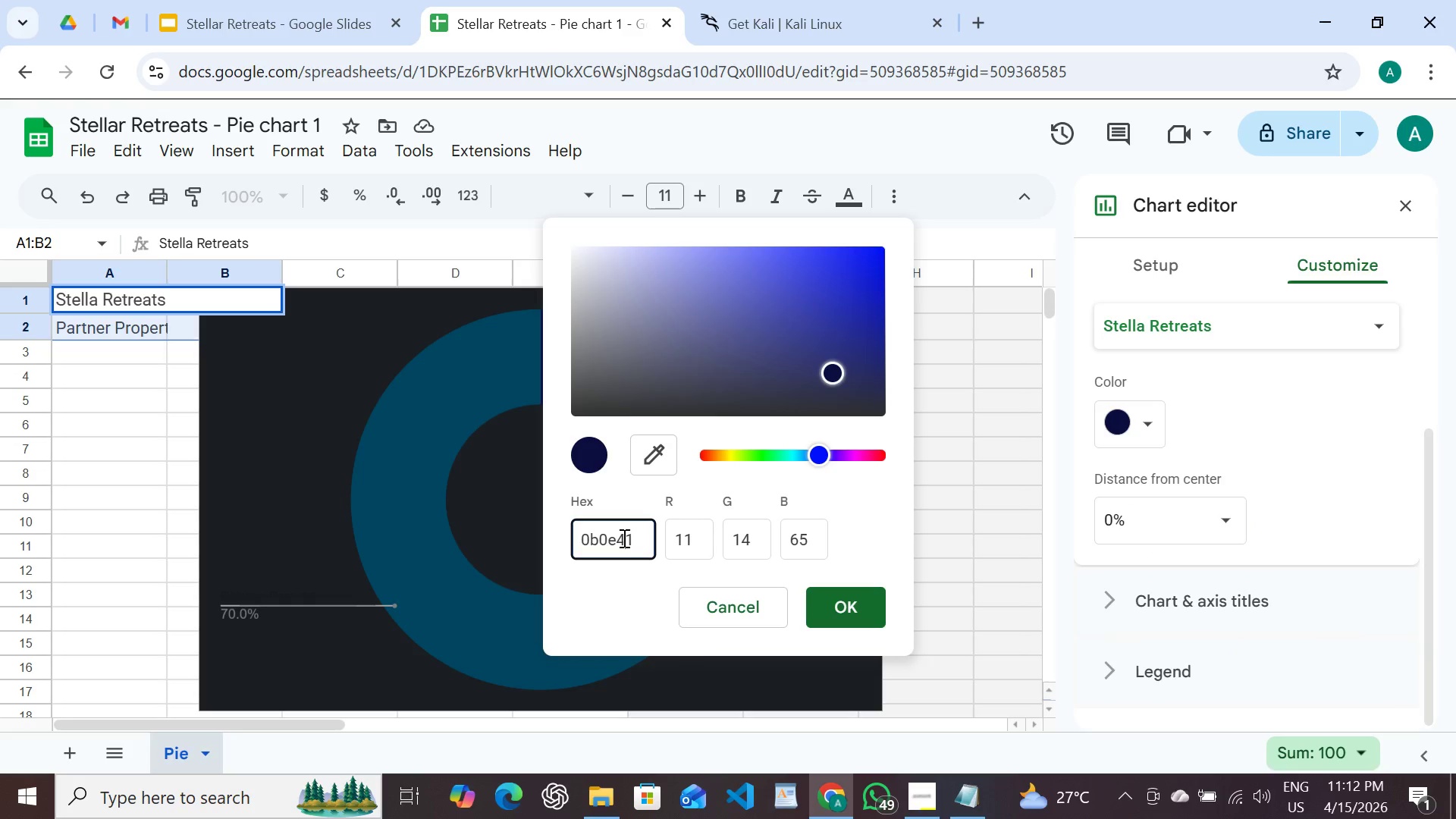 
key(Backspace)
 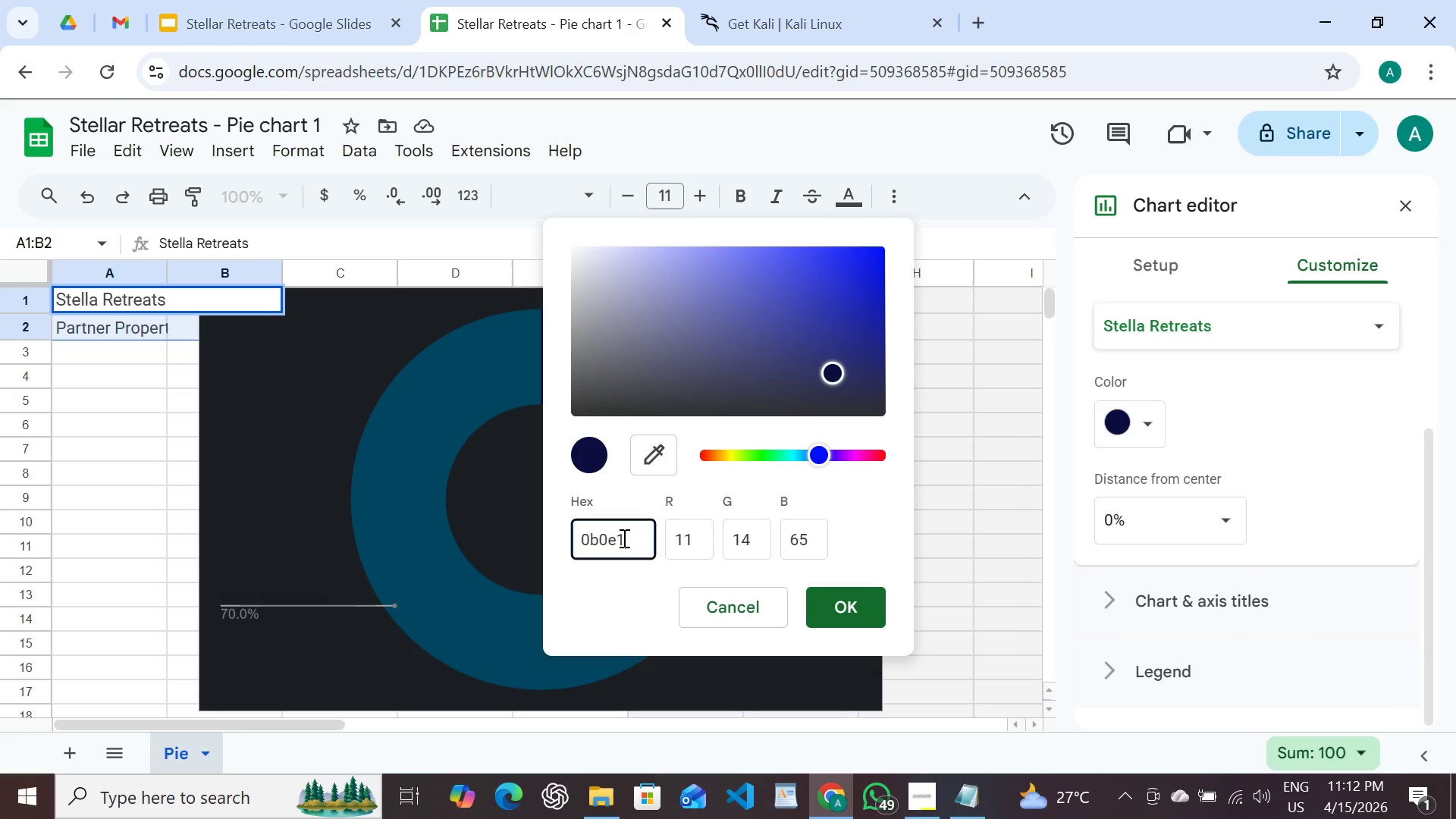 
key(ArrowRight)
 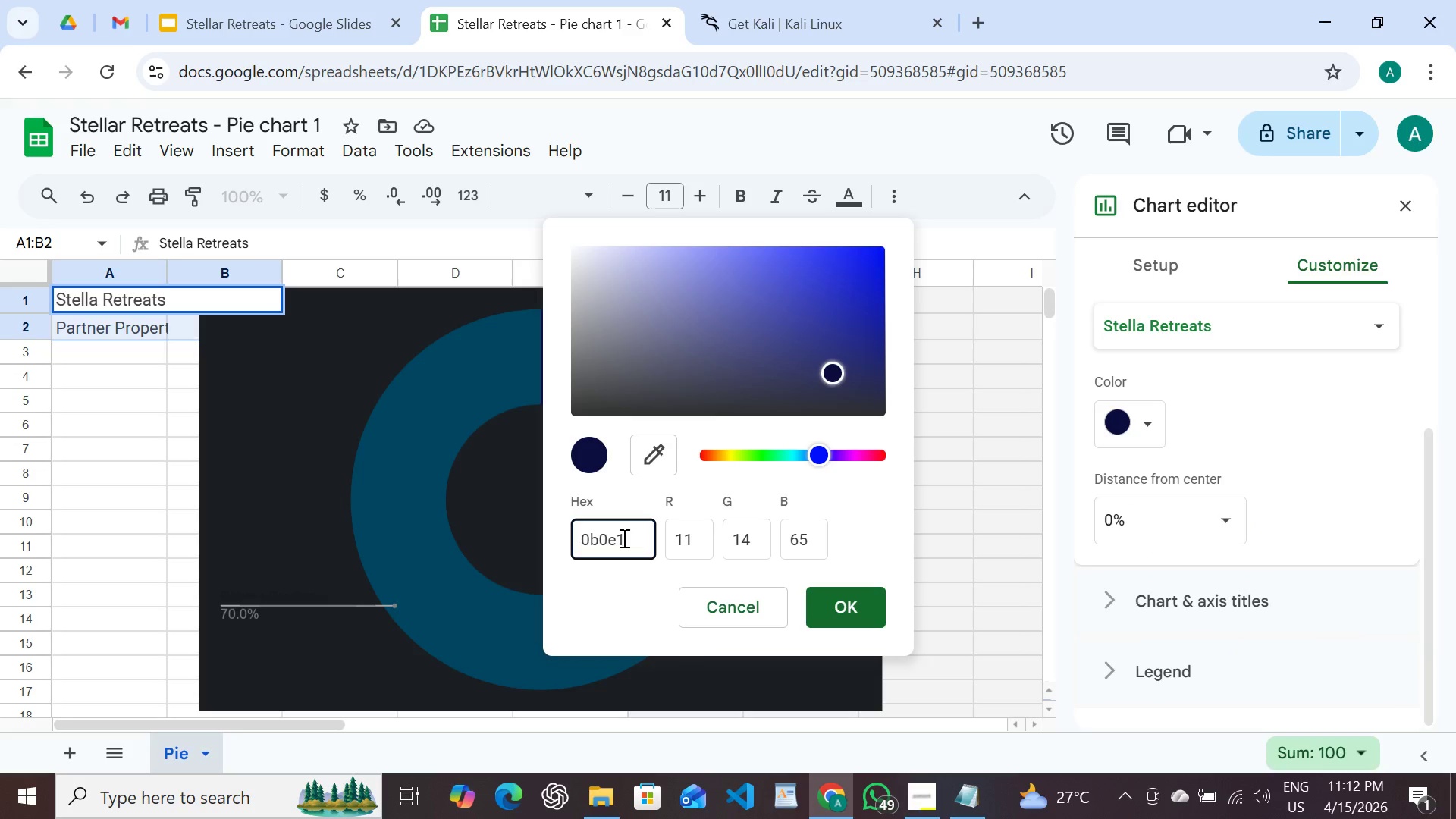 
key(4)
 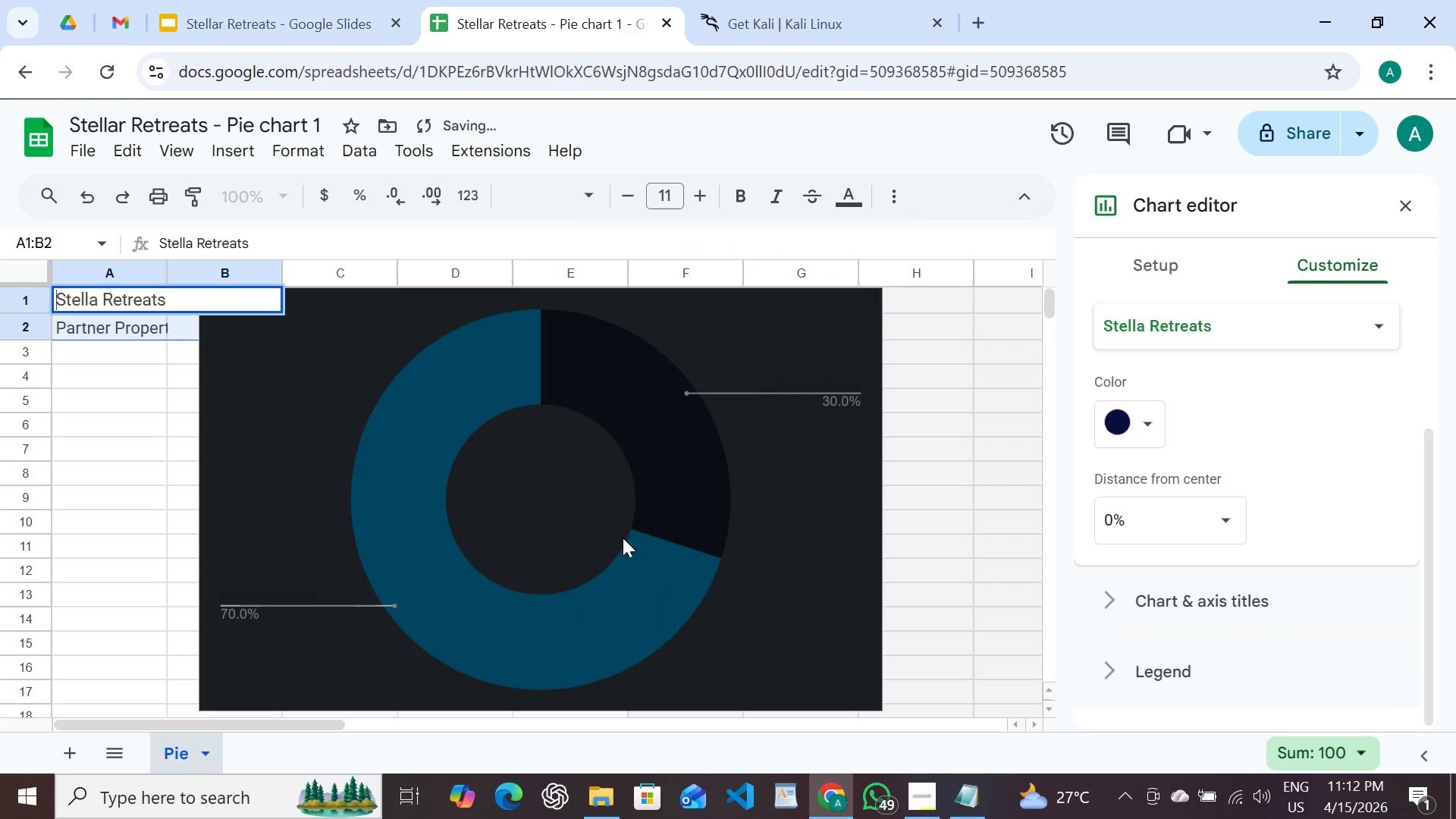 
key(Enter)
 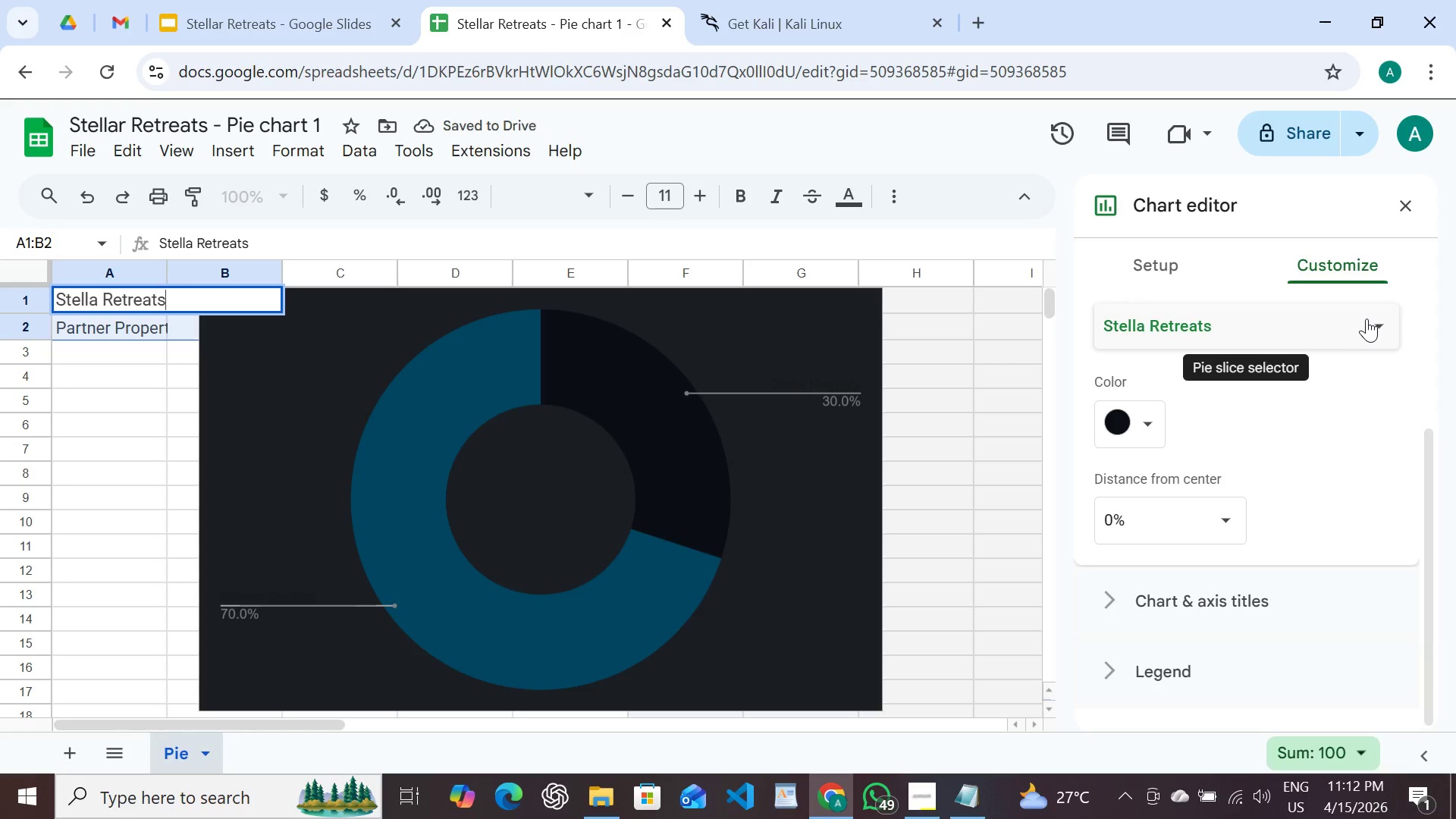 
left_click([1370, 319])
 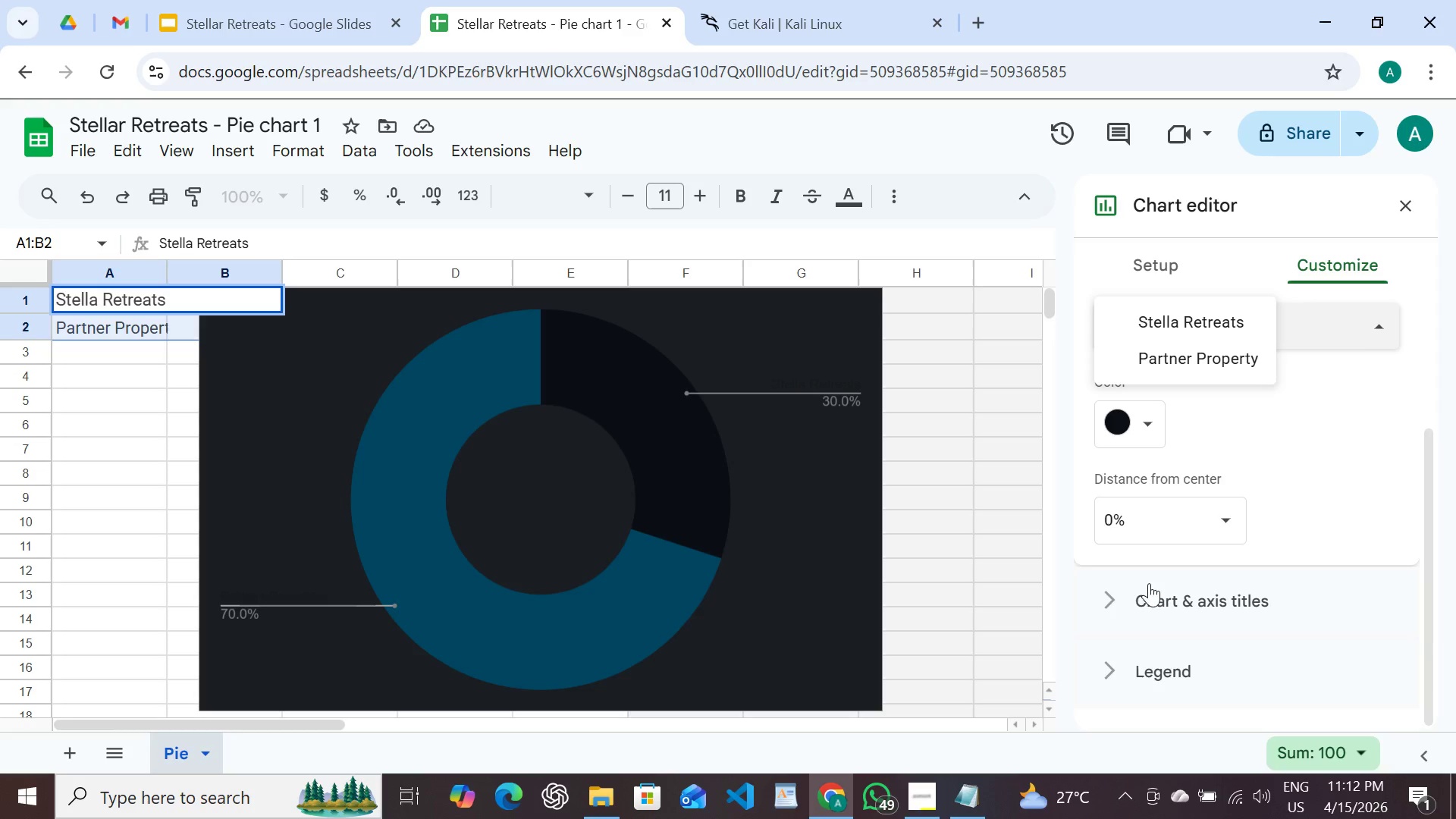 
left_click([1149, 586])
 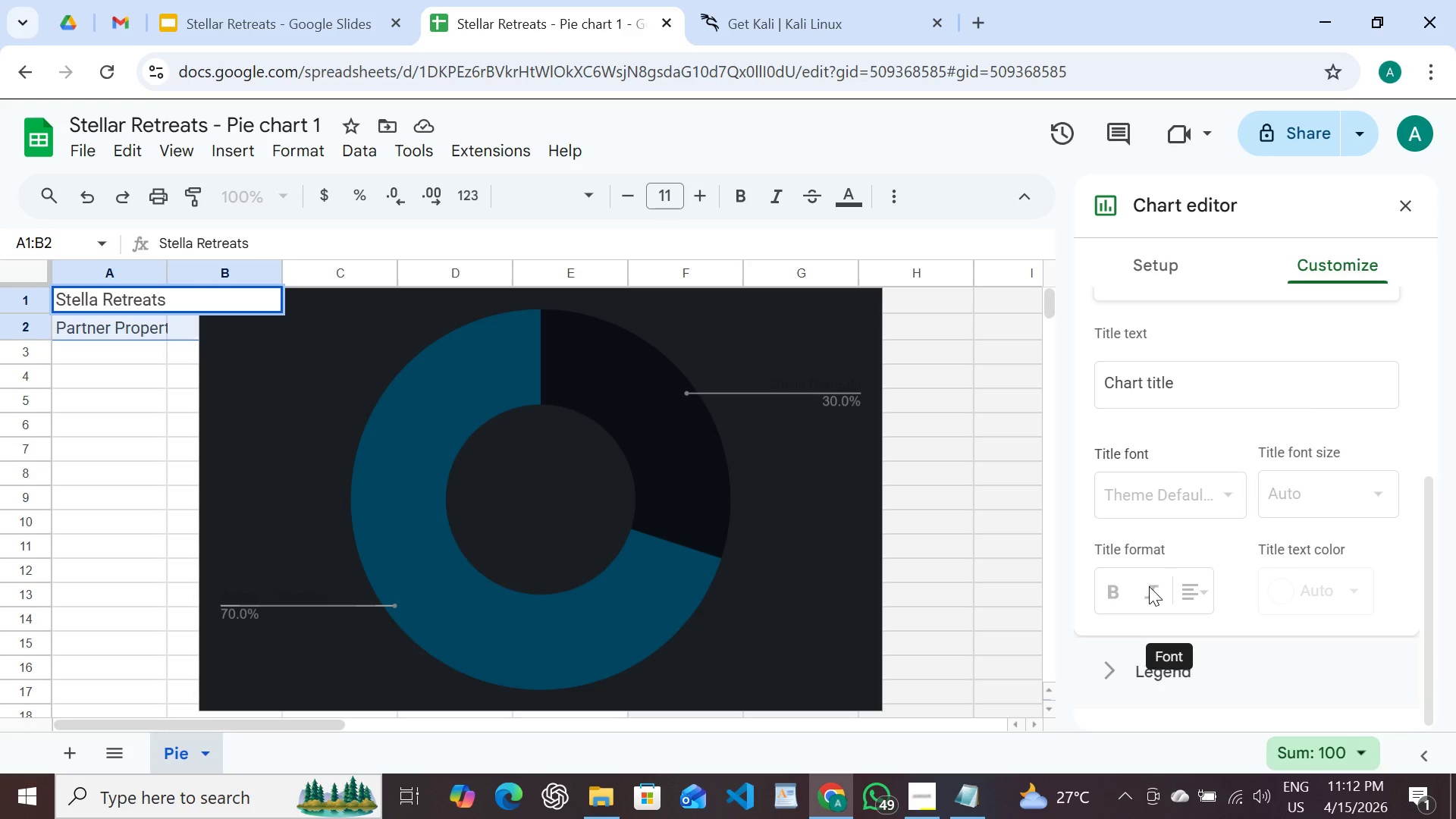 
mouse_move([1178, 422])
 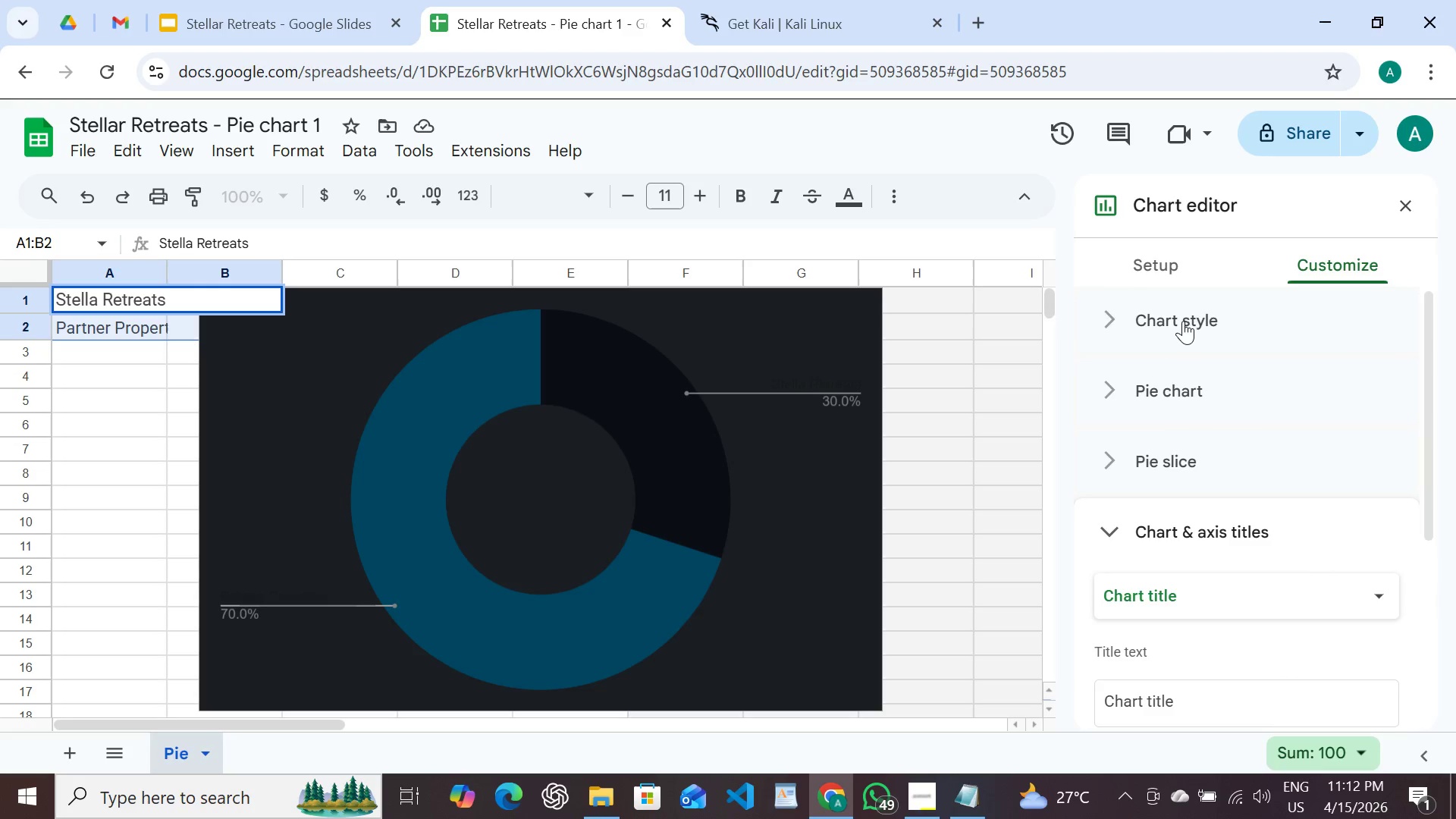 
left_click([1183, 321])
 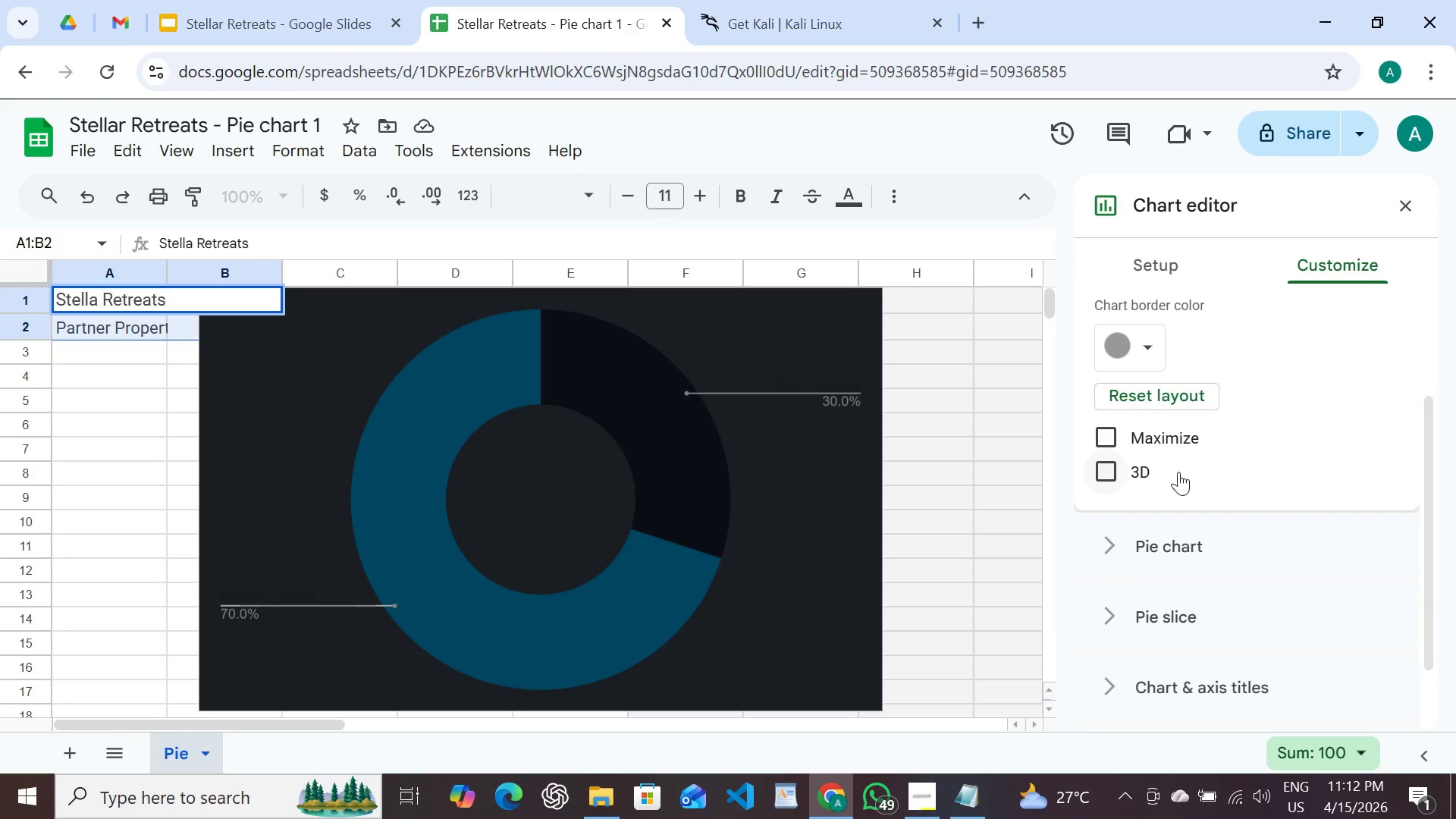 
left_click([1178, 472])
 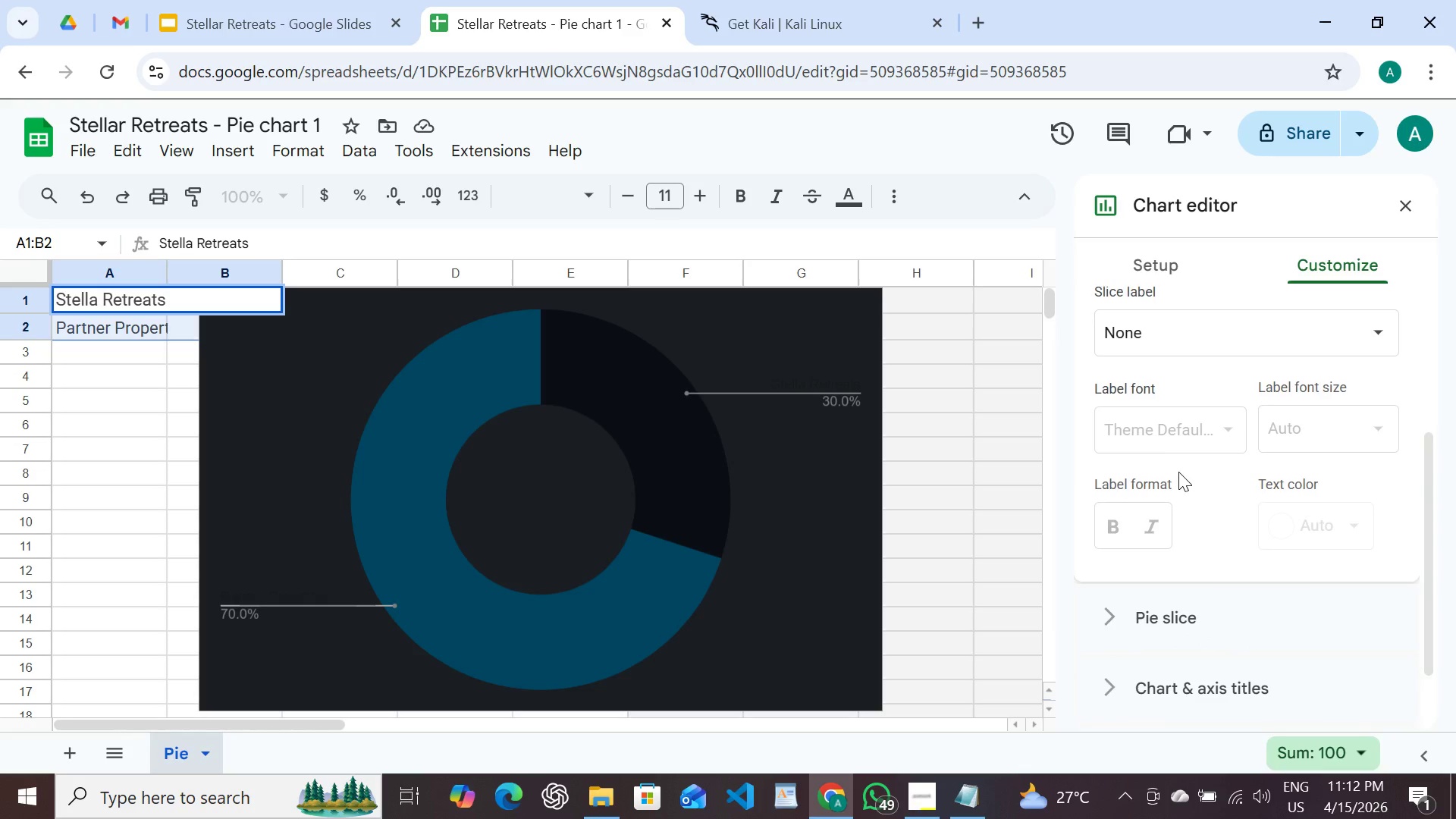 
left_click([1178, 472])
 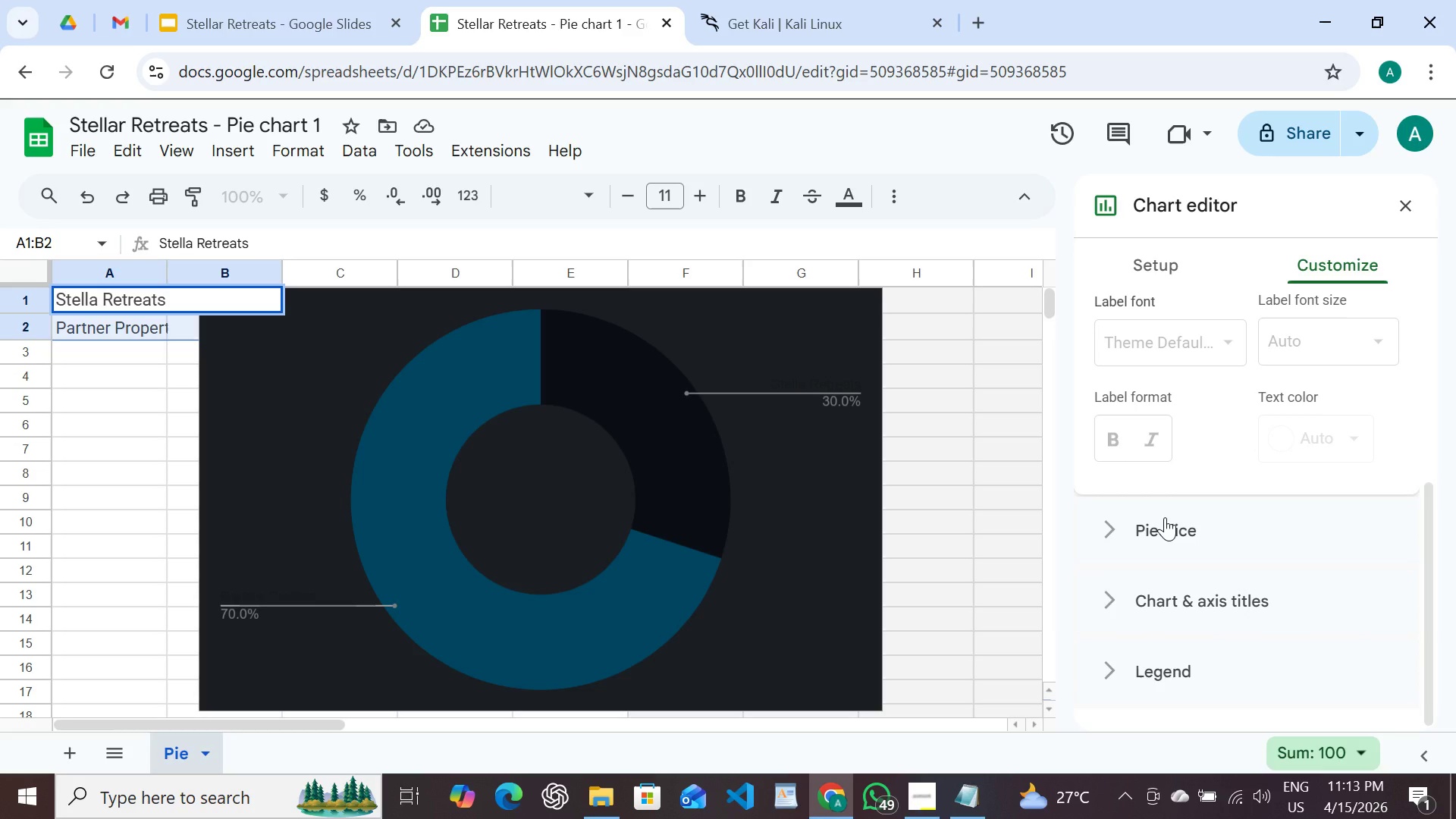 
left_click([1165, 517])
 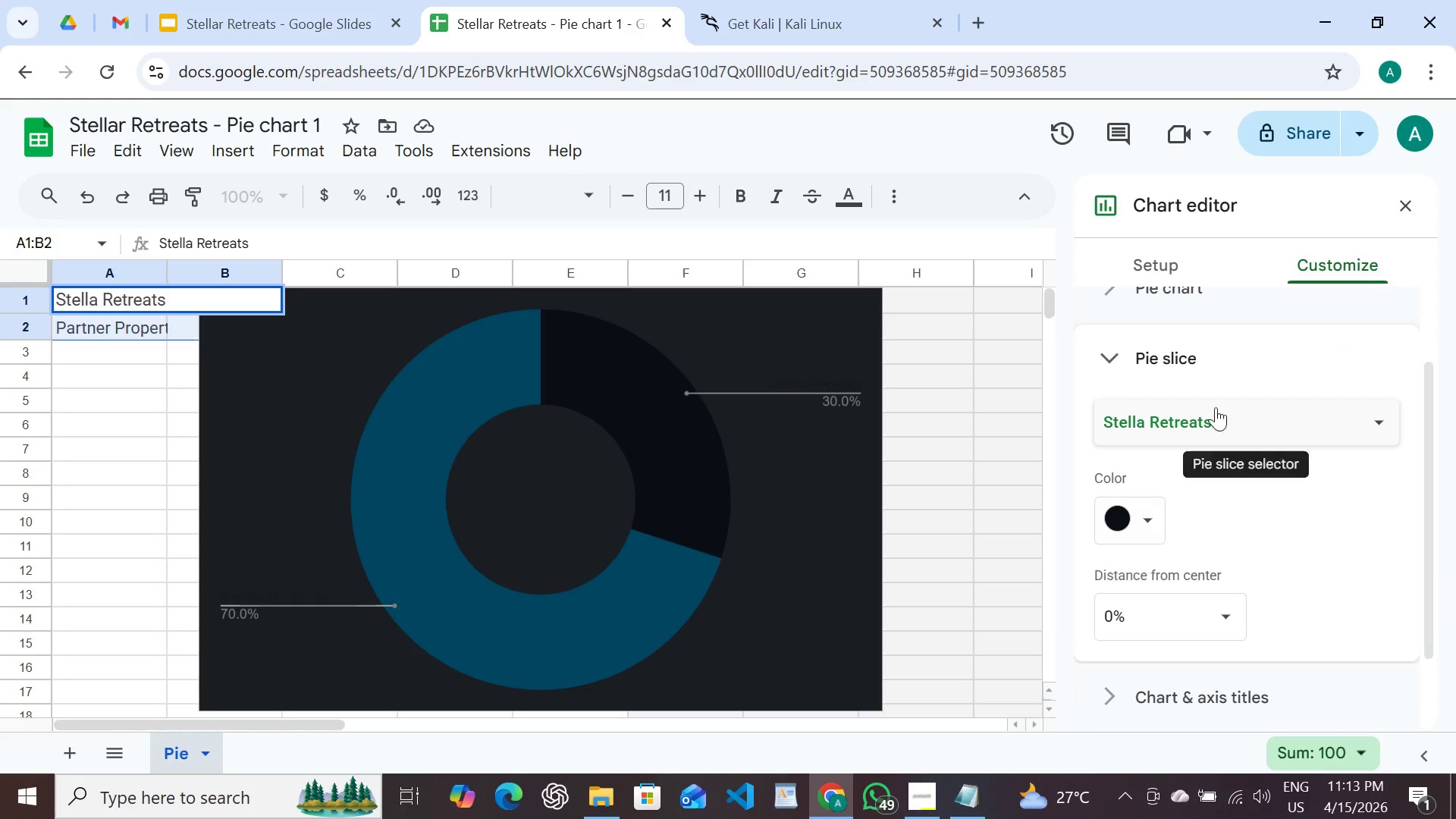 
left_click([1225, 418])
 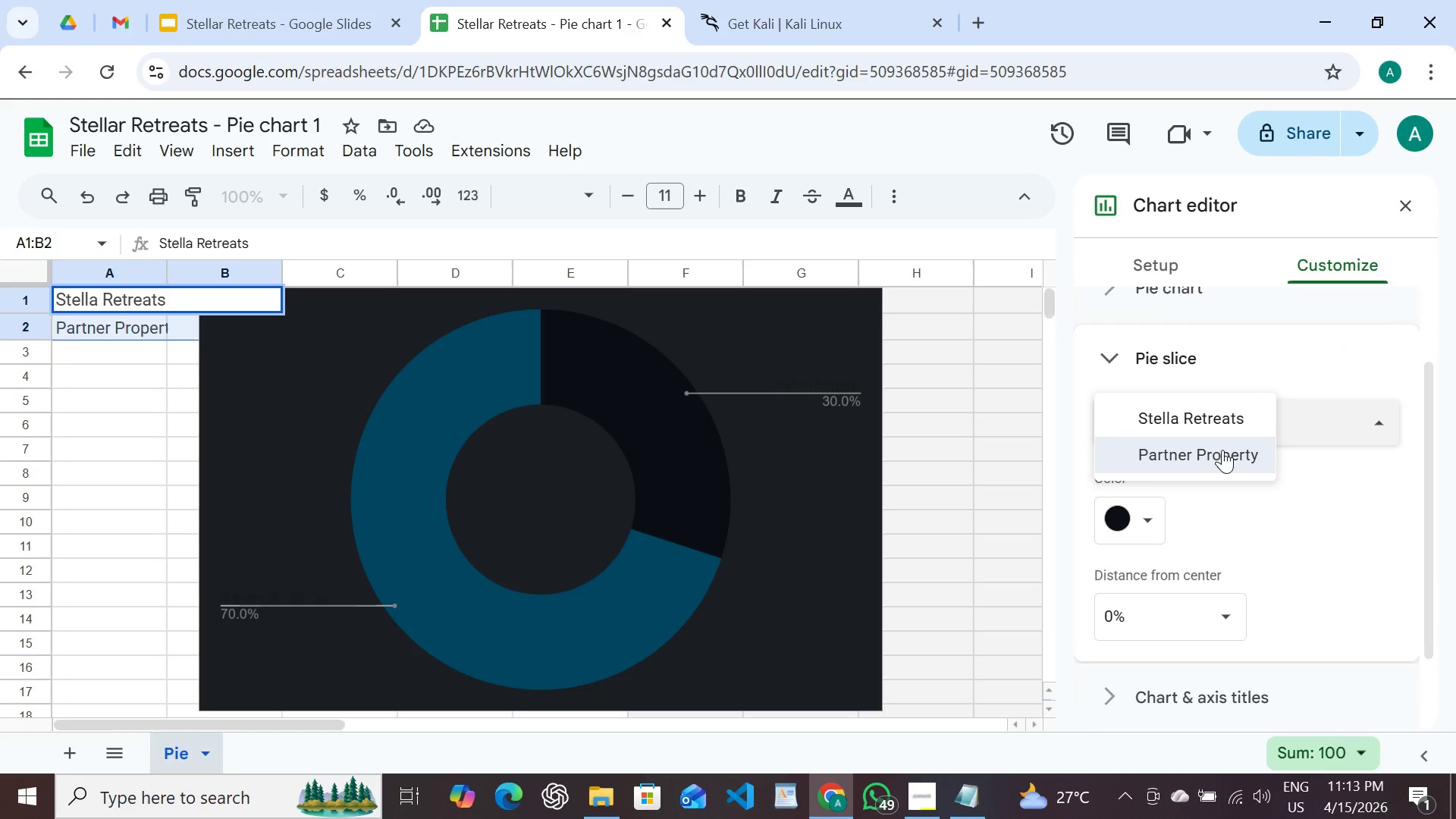 
left_click([1222, 450])
 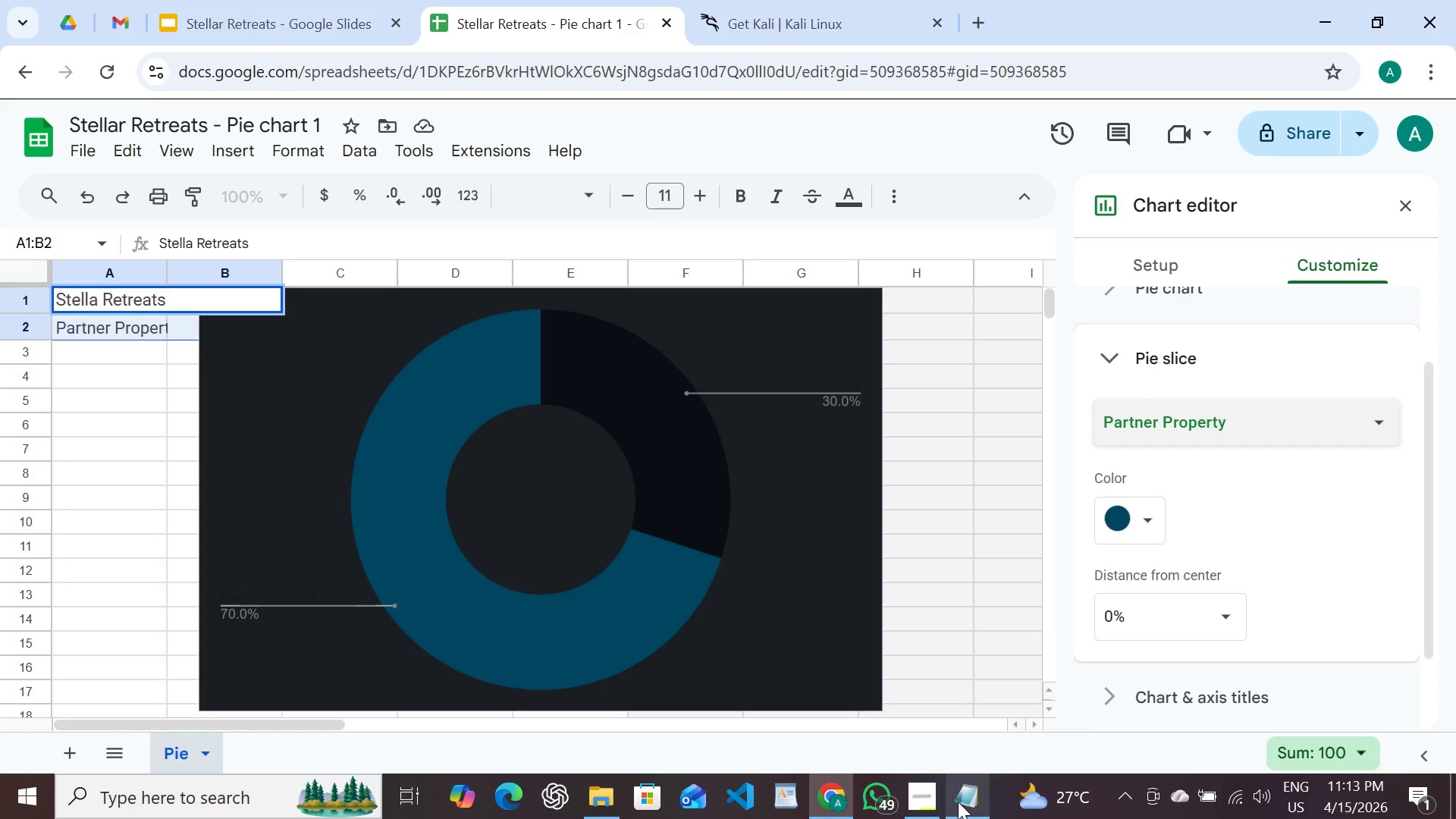 
mouse_move([968, 730])
 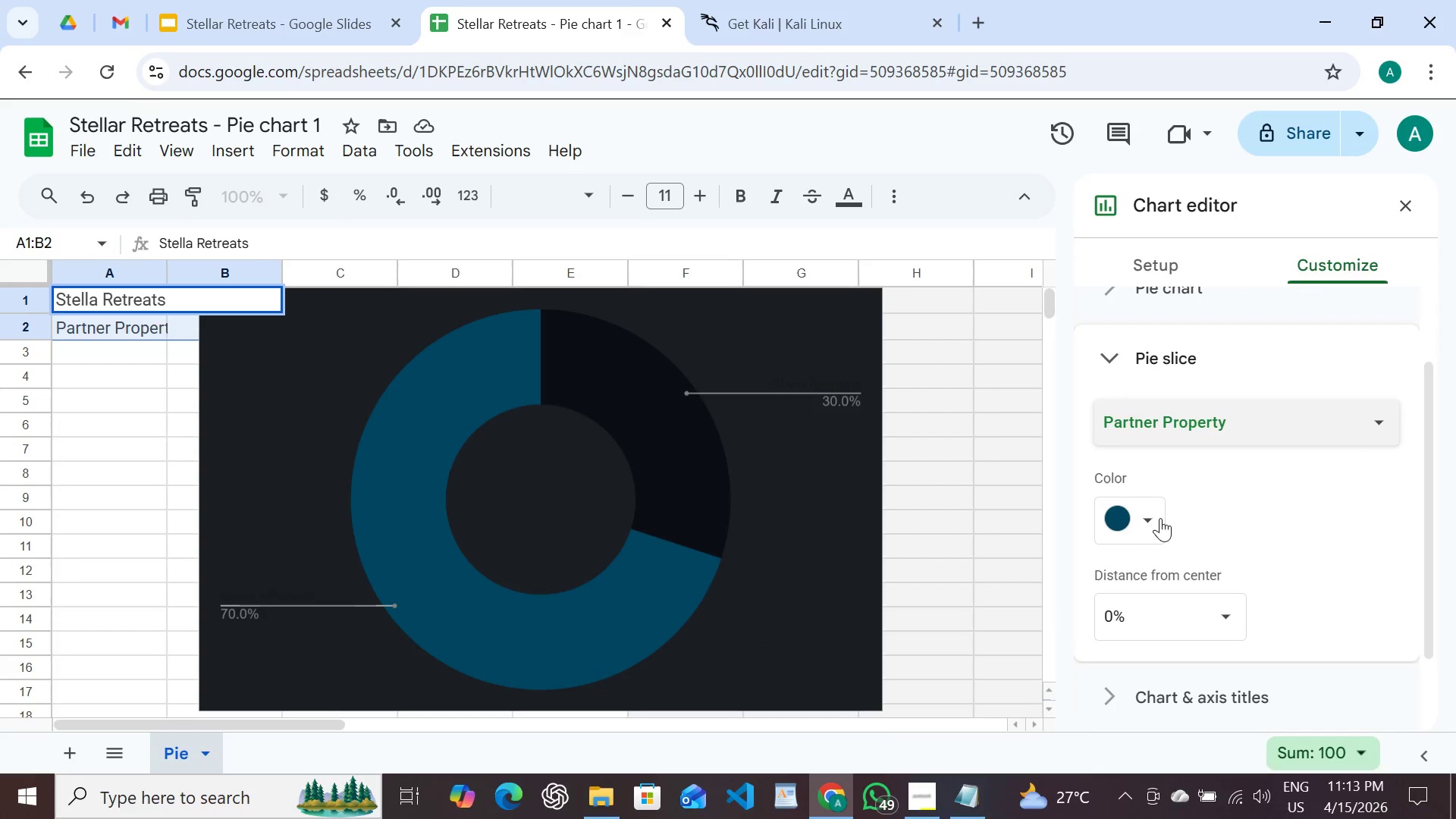 
left_click([1155, 522])
 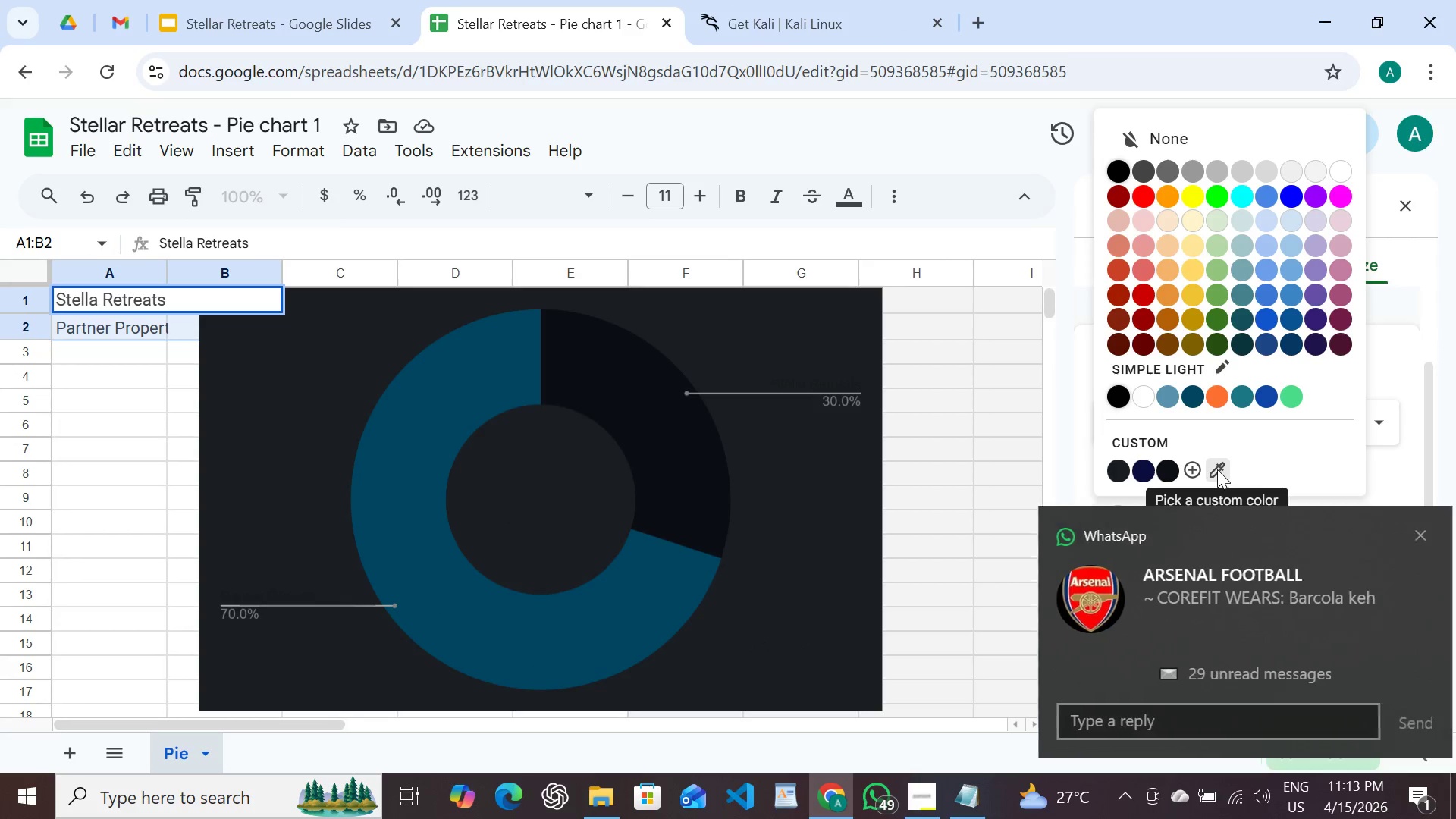 
left_click([1217, 469])
 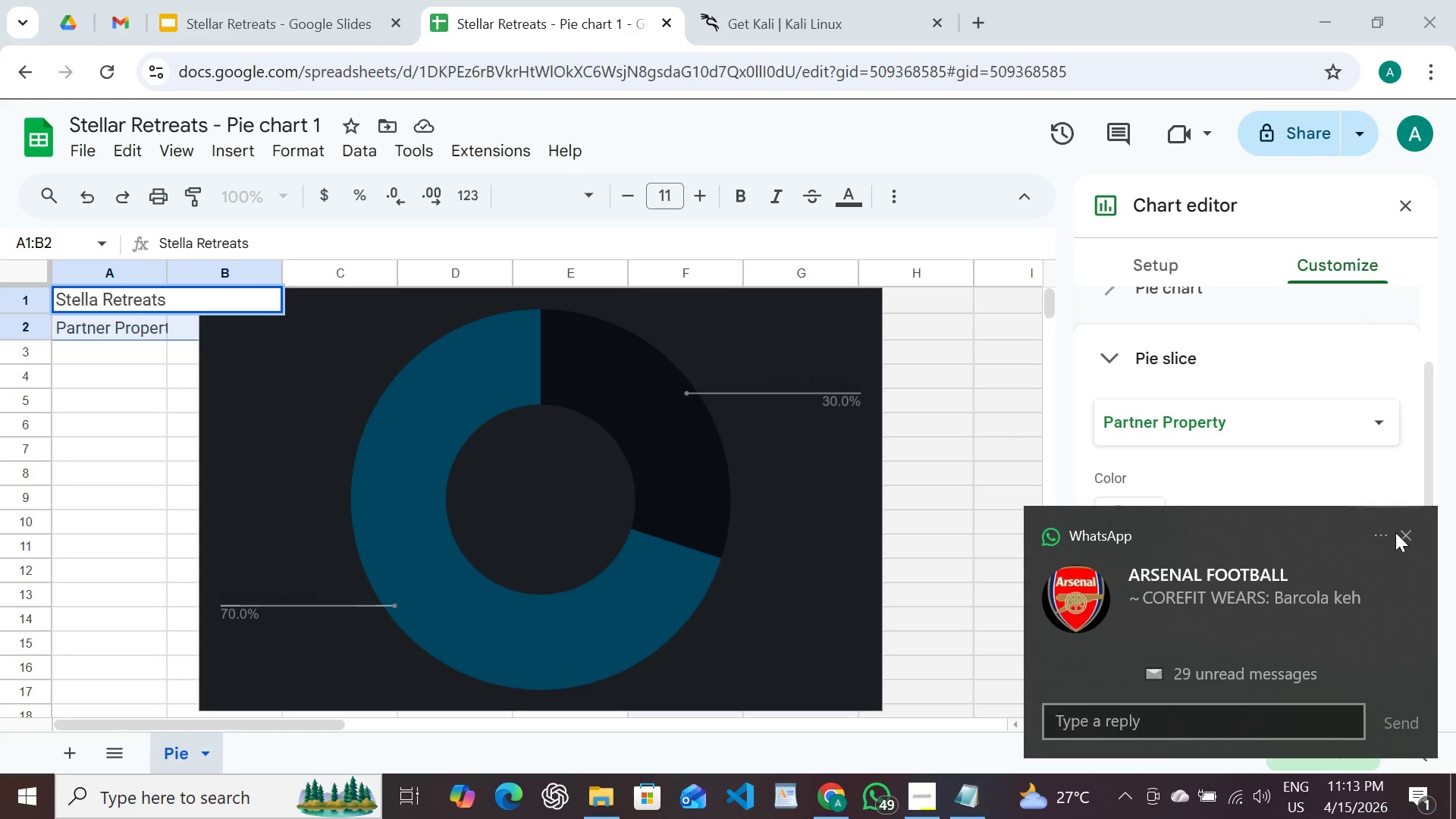 
left_click([1401, 531])
 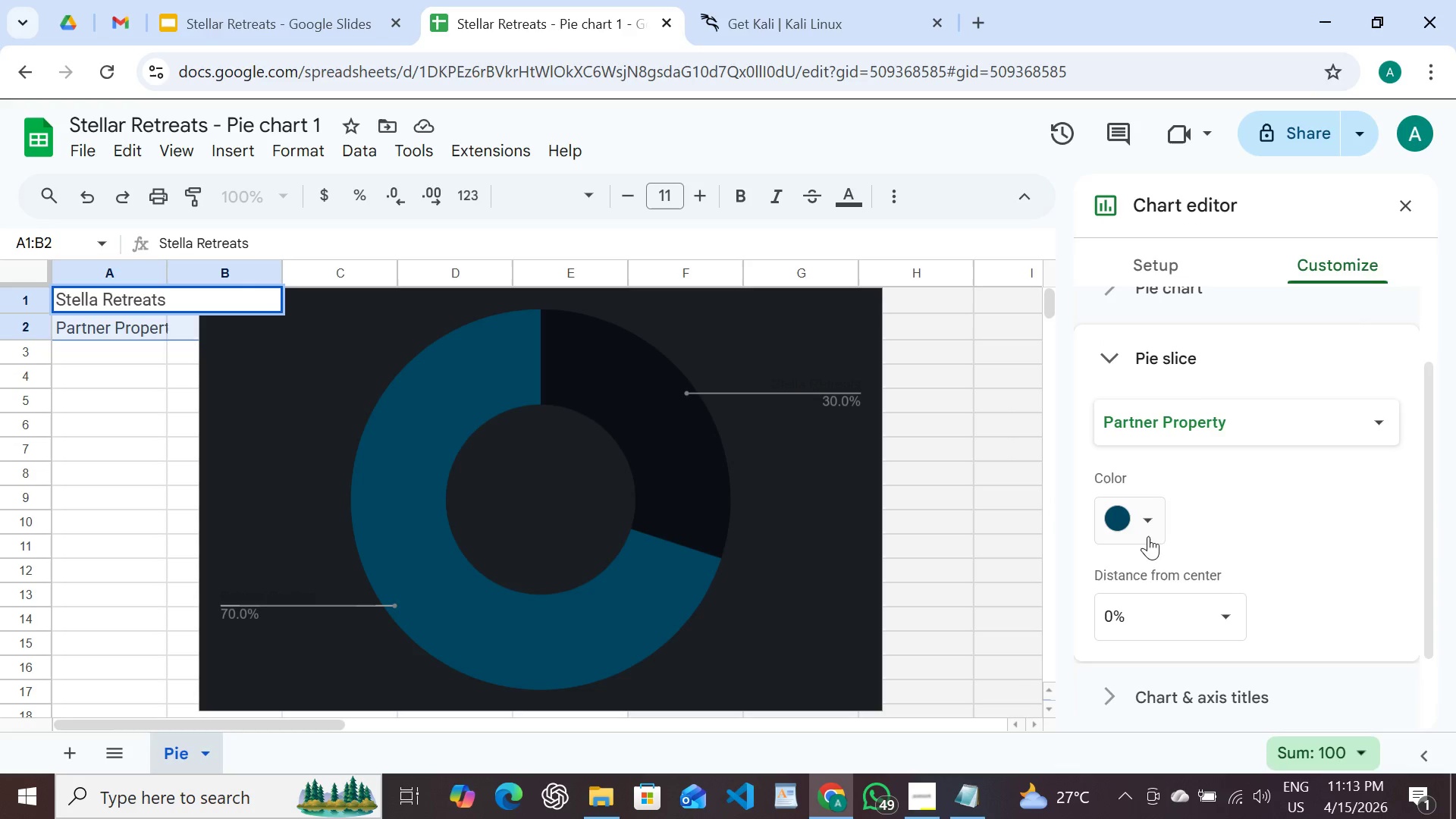 
left_click_drag(start_coordinate=[1148, 534], to_coordinate=[1221, 471])
 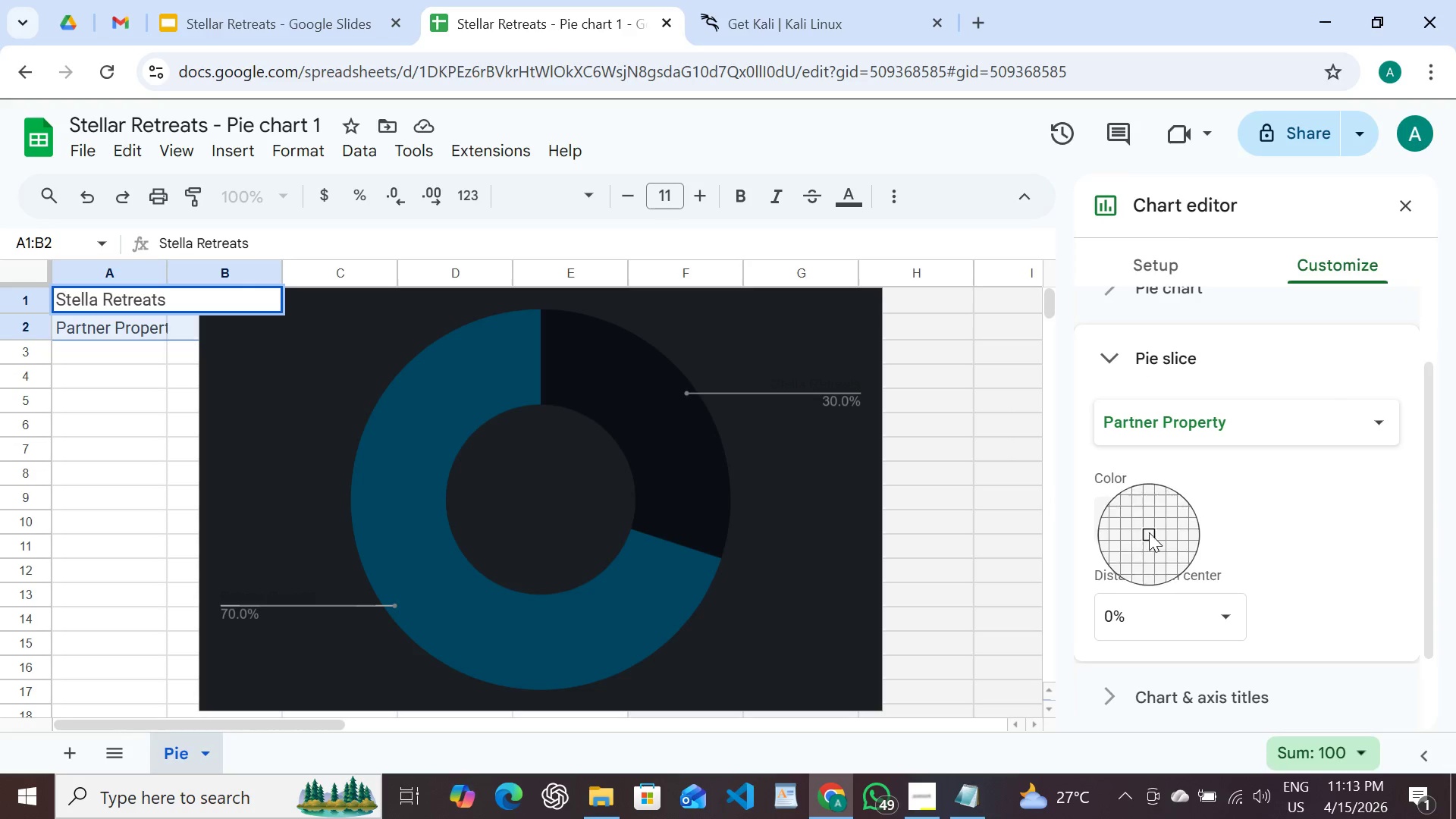 
left_click([1148, 530])
 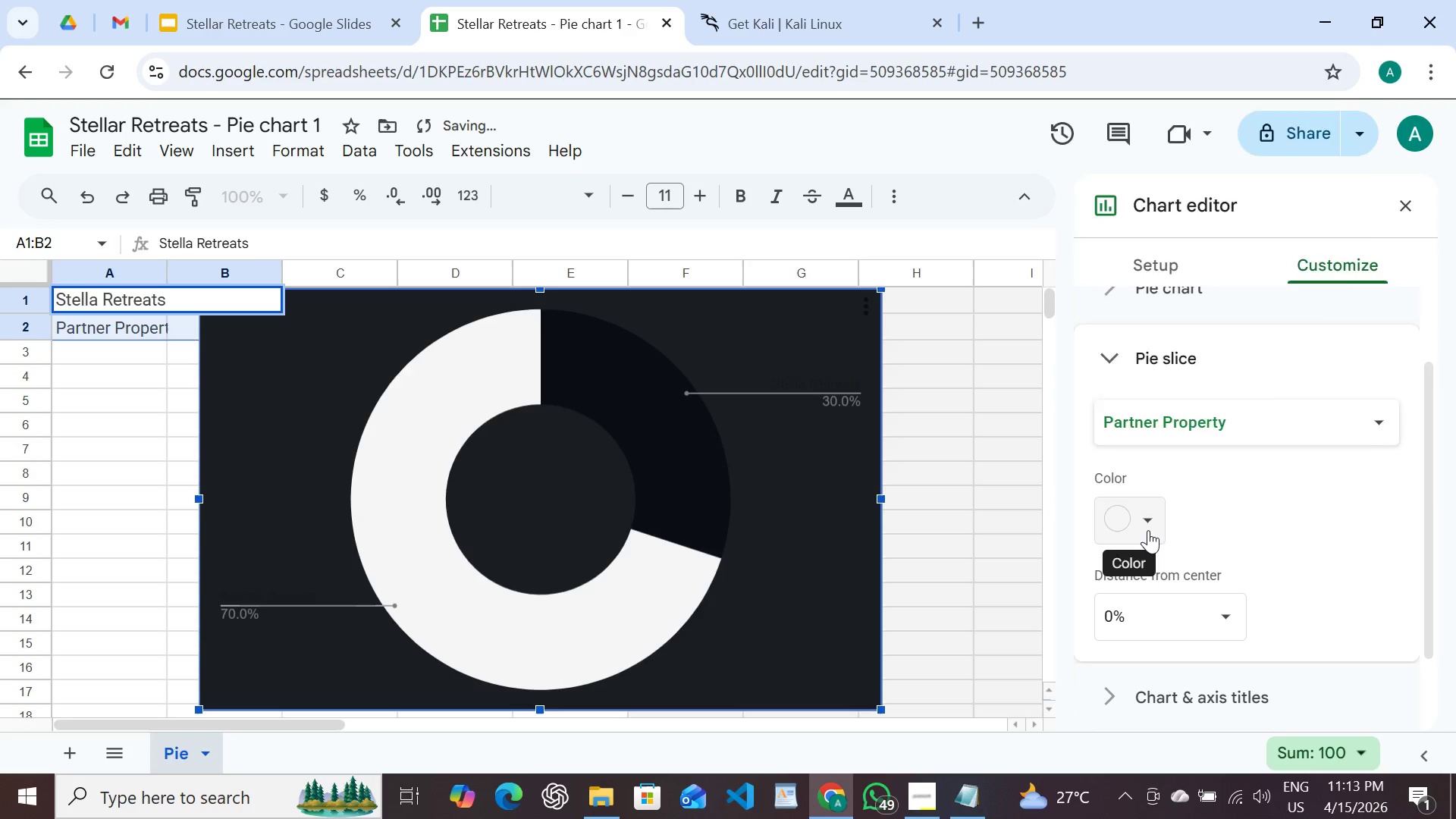 
left_click([1148, 530])
 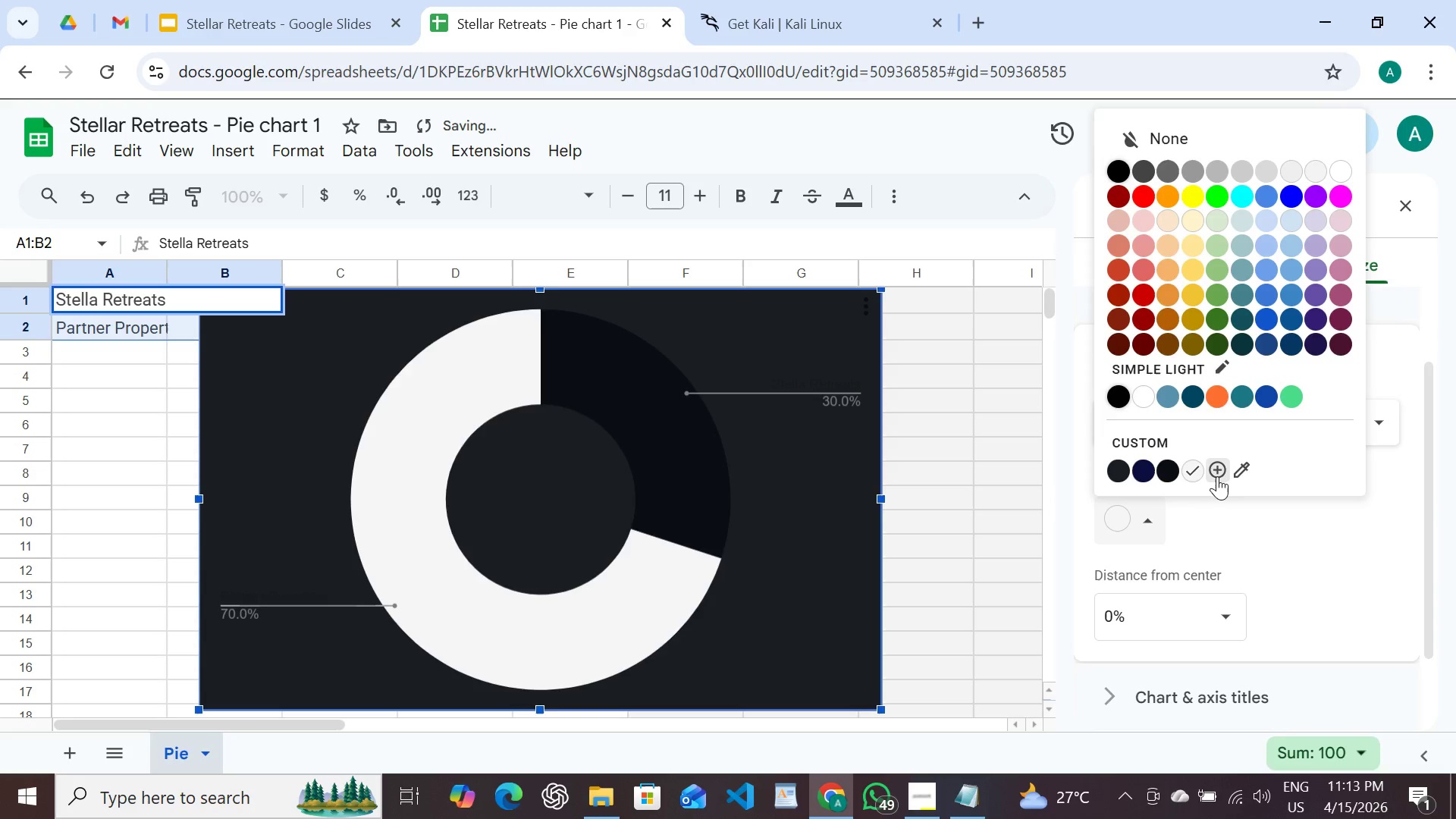 
left_click([1217, 476])
 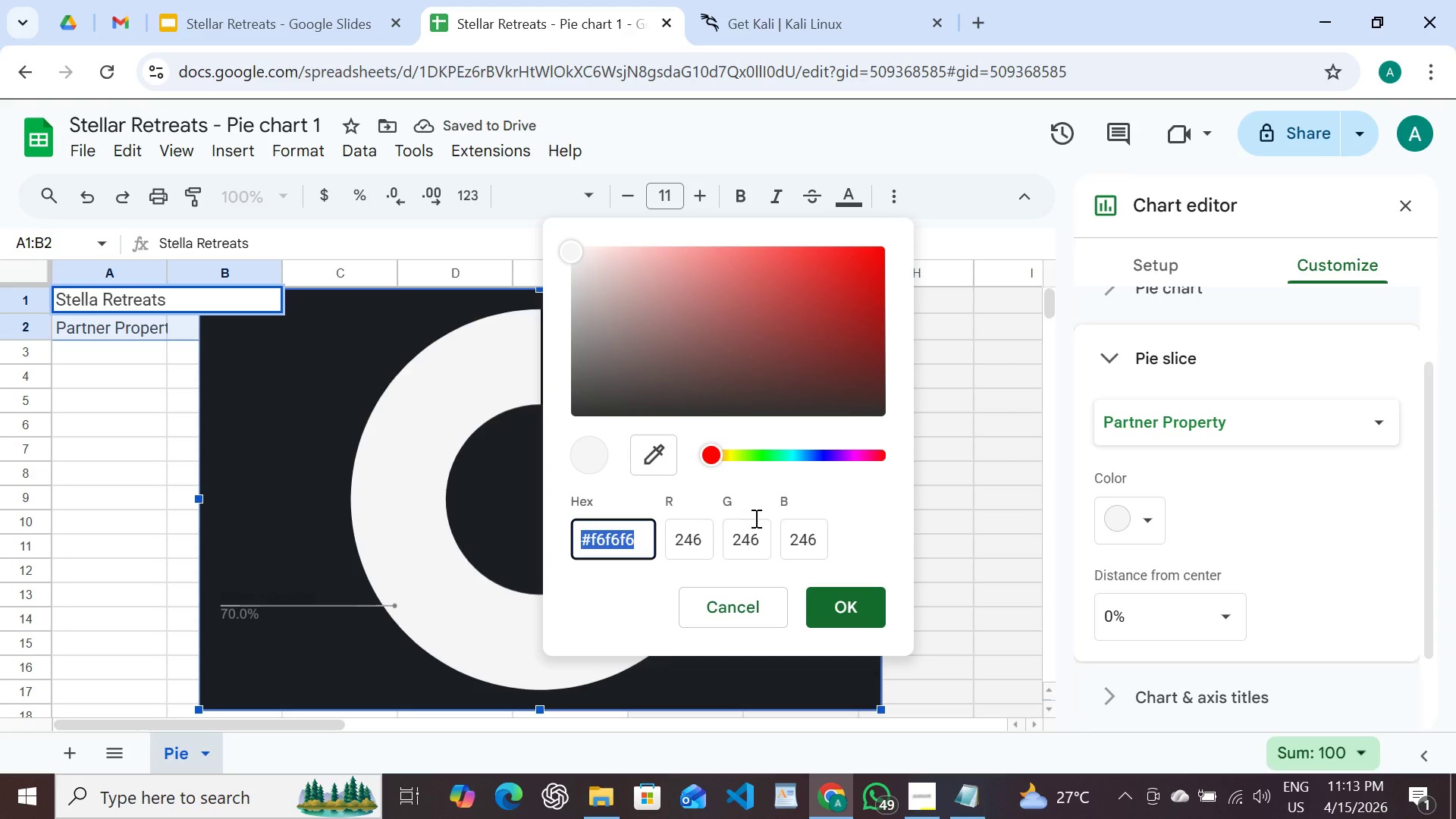 
type(d4af3f)
key(Backspace)
type(7)
 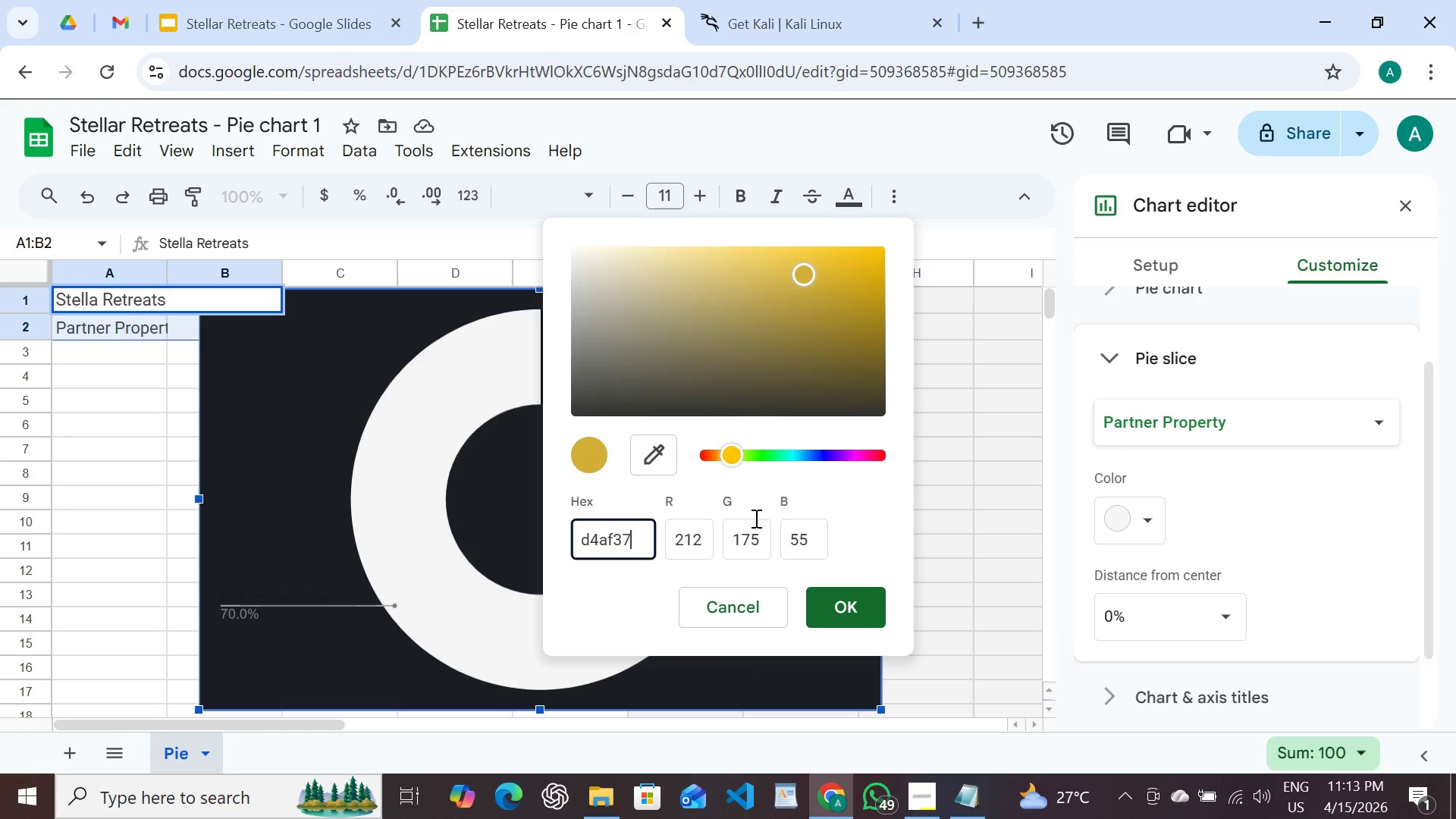 
key(Enter)
 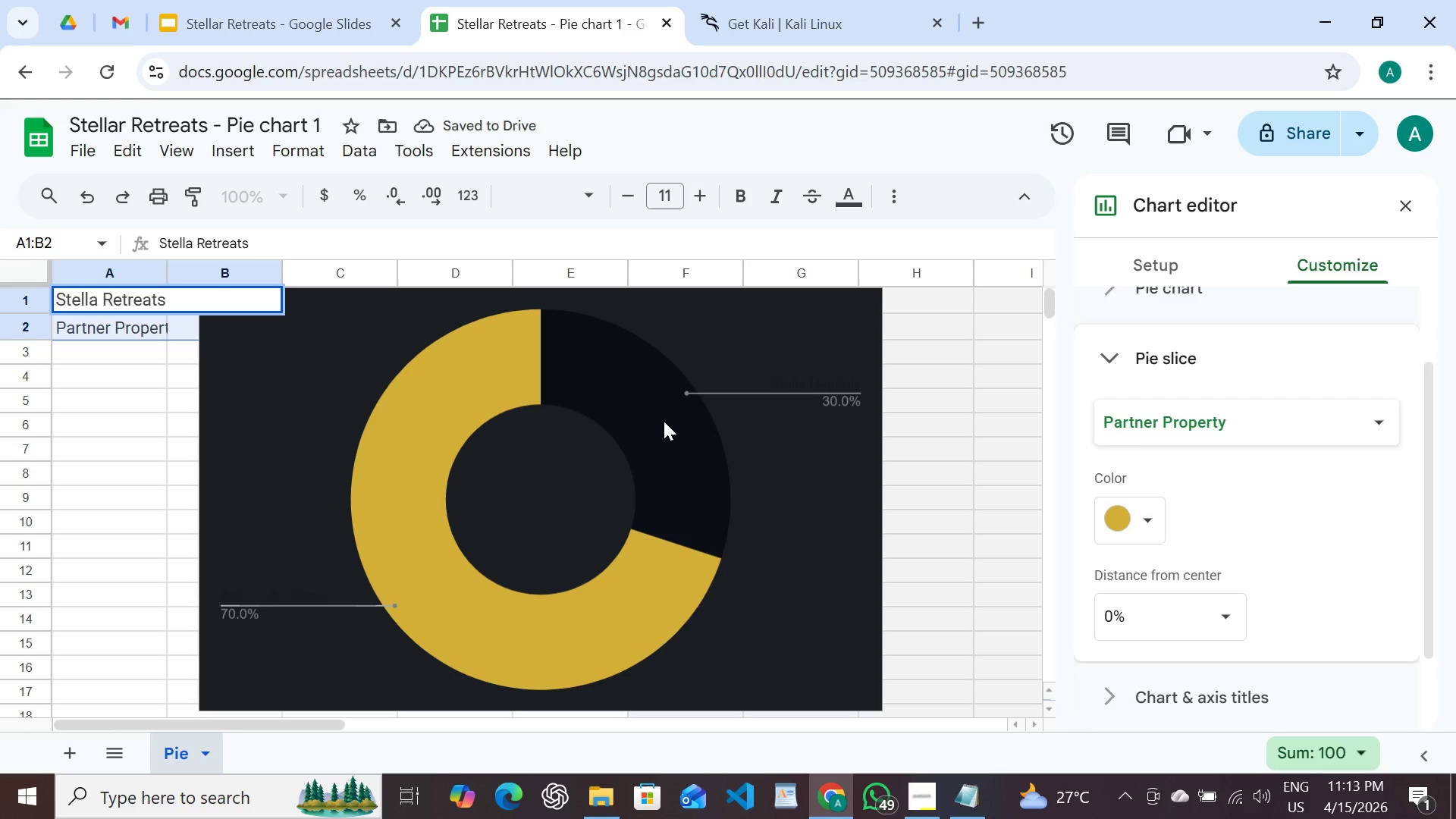 
wait(9.17)
 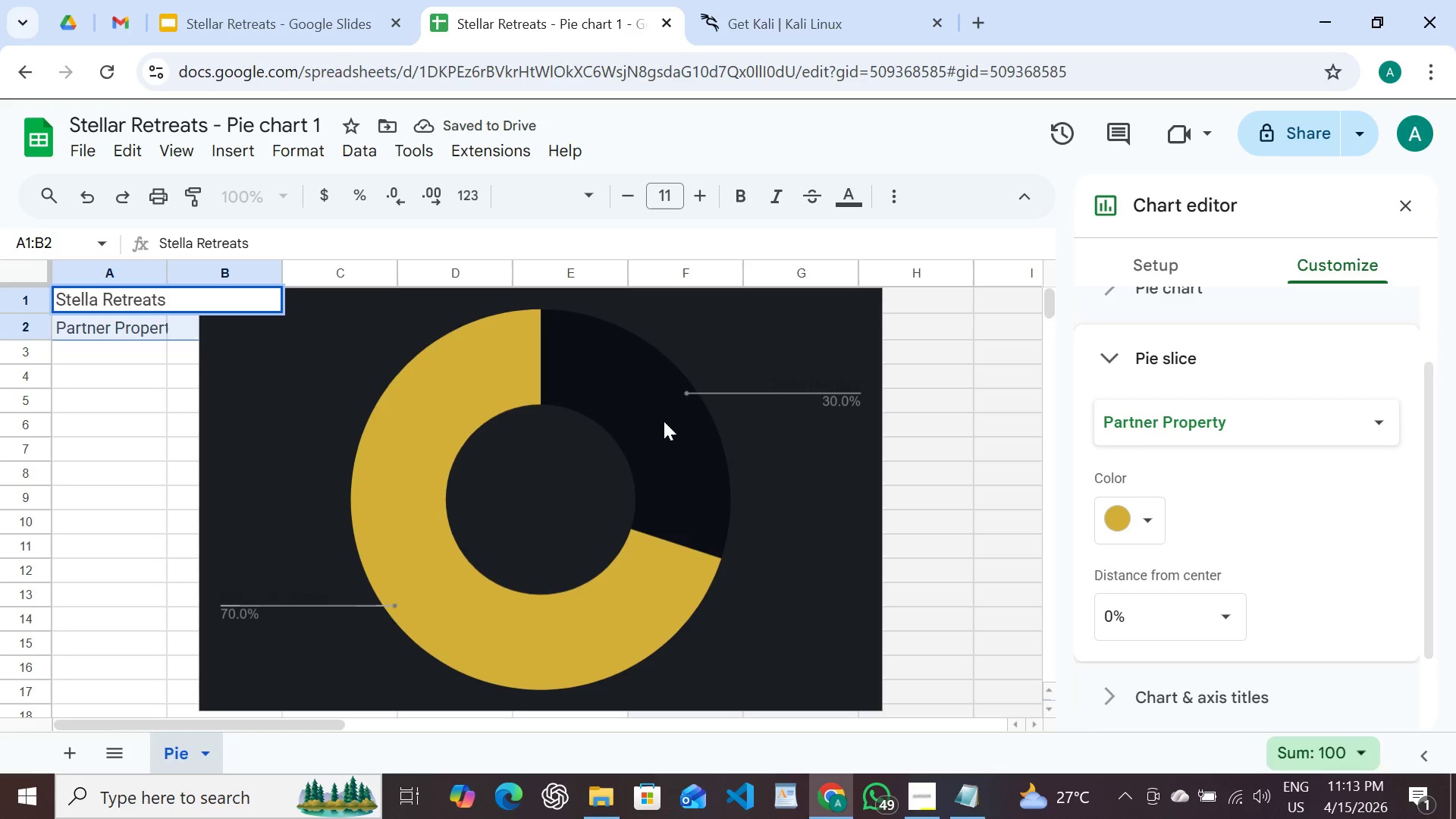 
left_click_drag(start_coordinate=[1271, 433], to_coordinate=[1227, 371])
 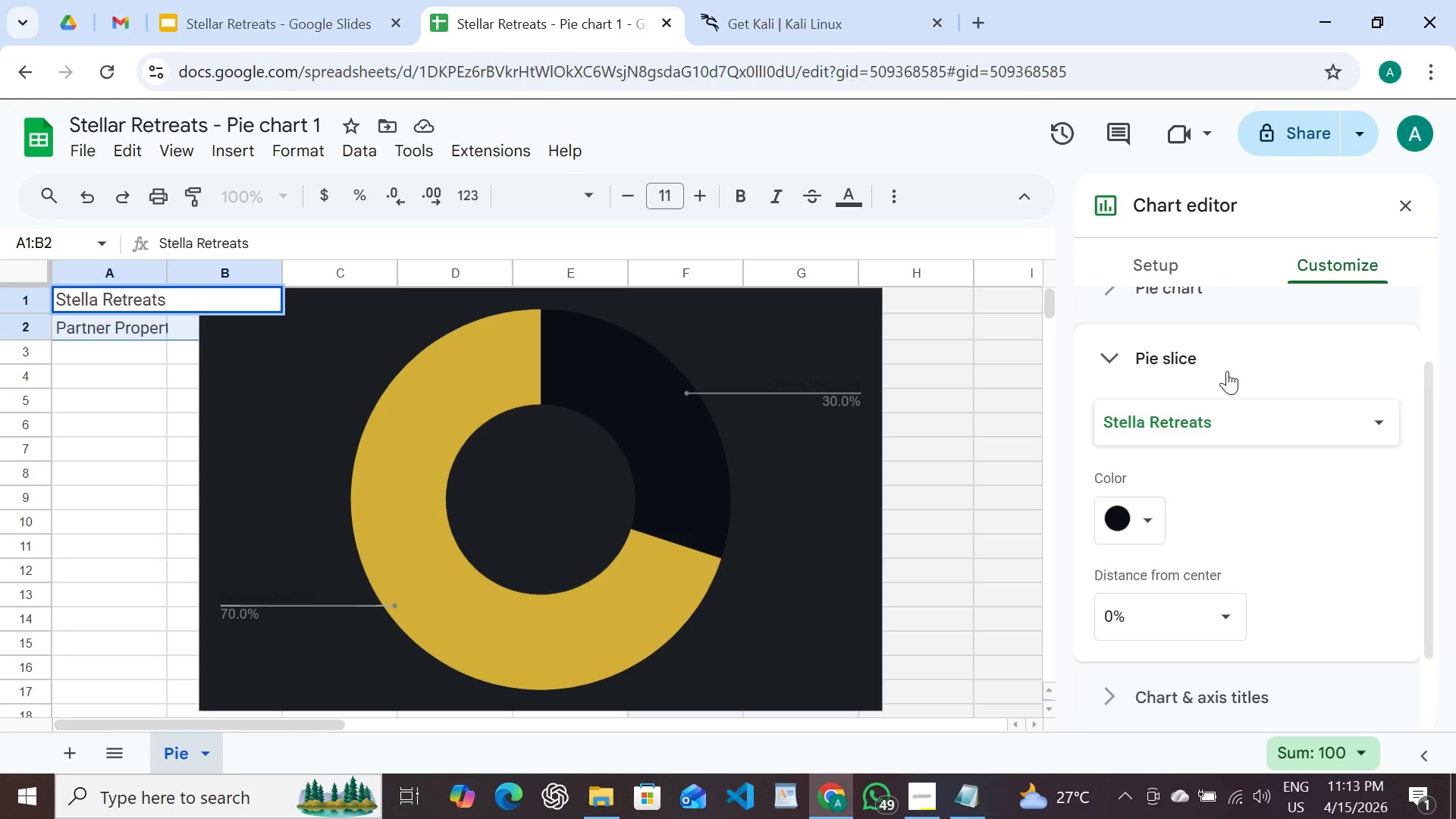 
left_click([1227, 371])
 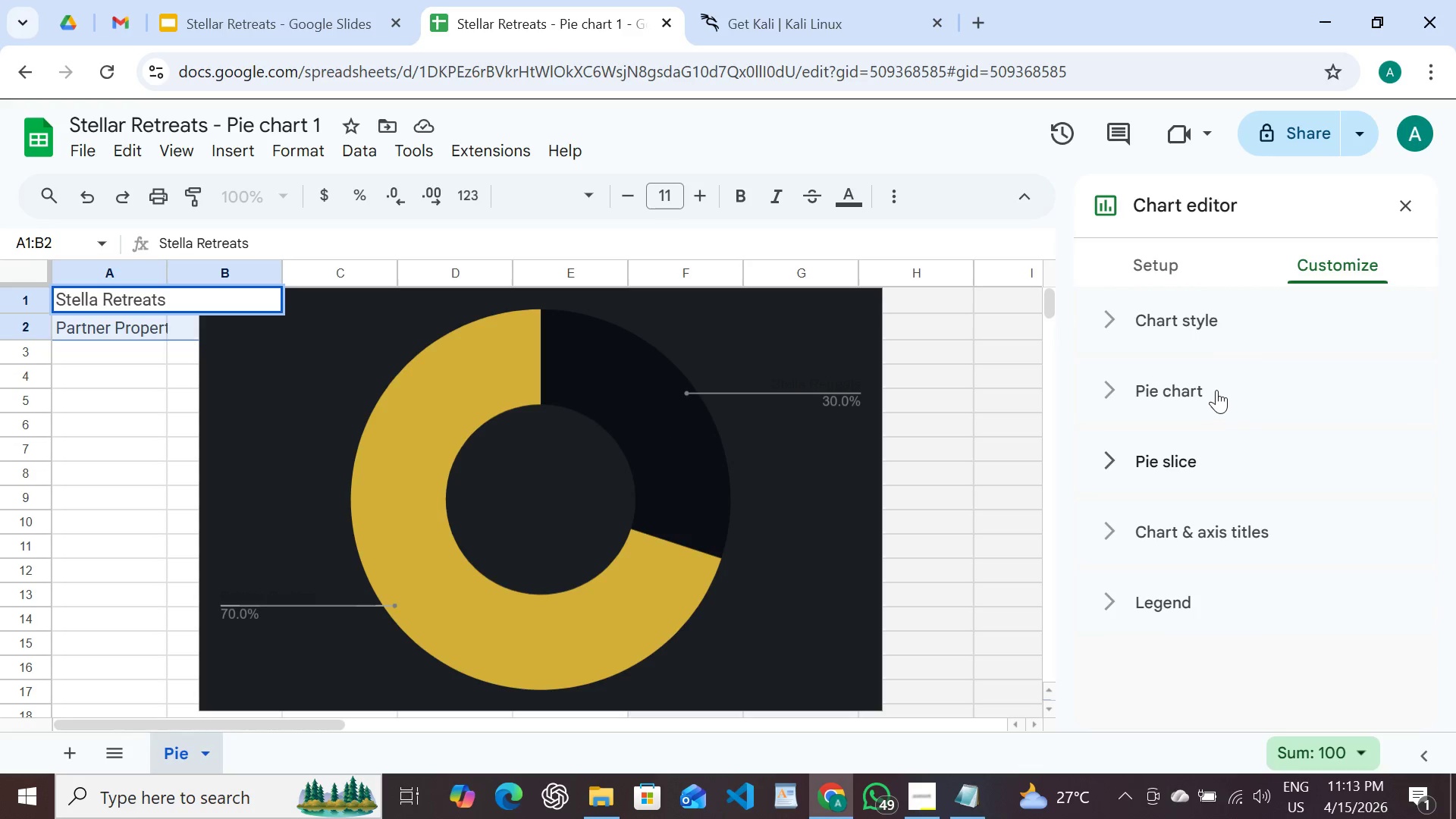 
left_click([1216, 387])
 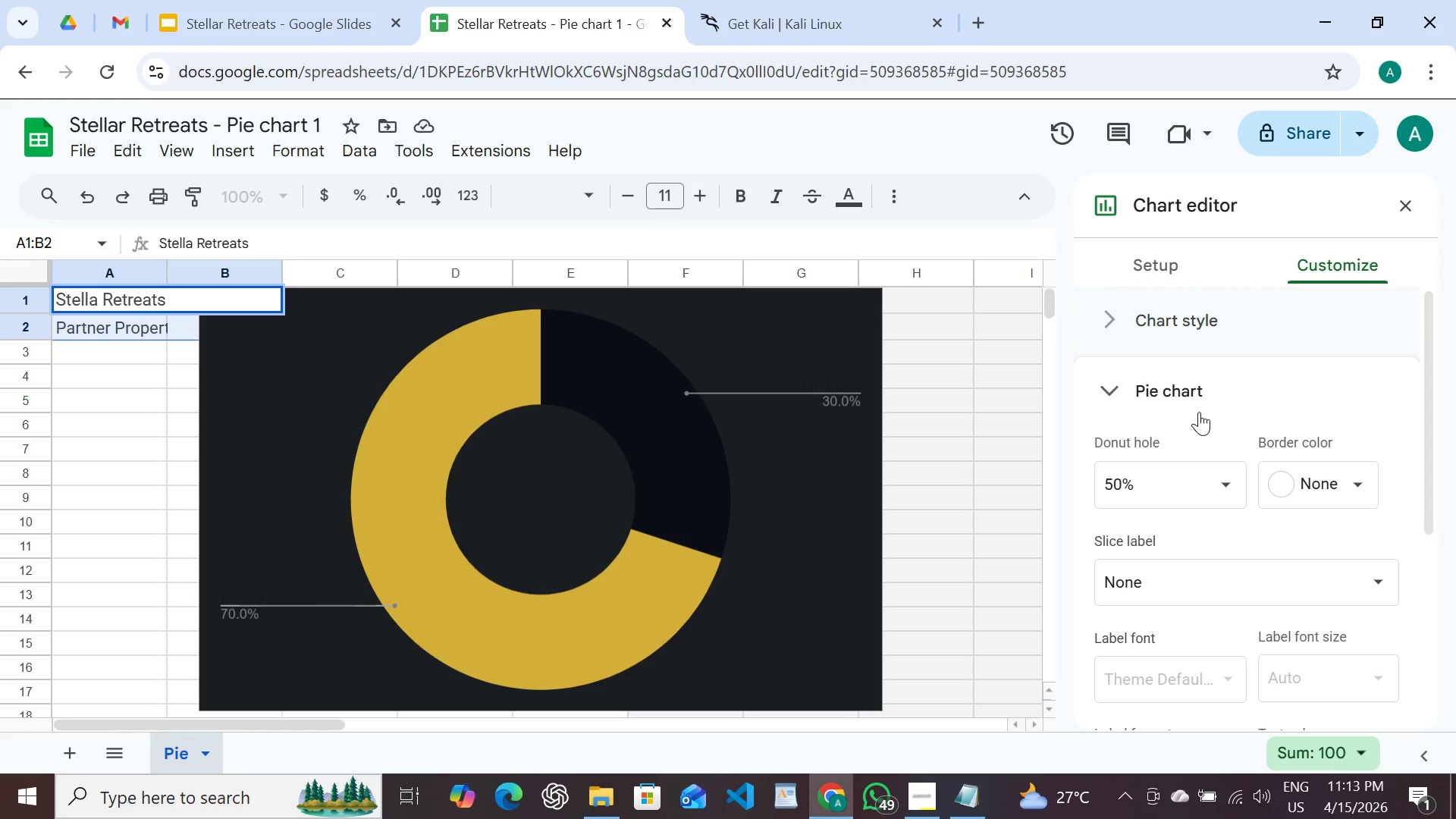 
left_click([1199, 412])
 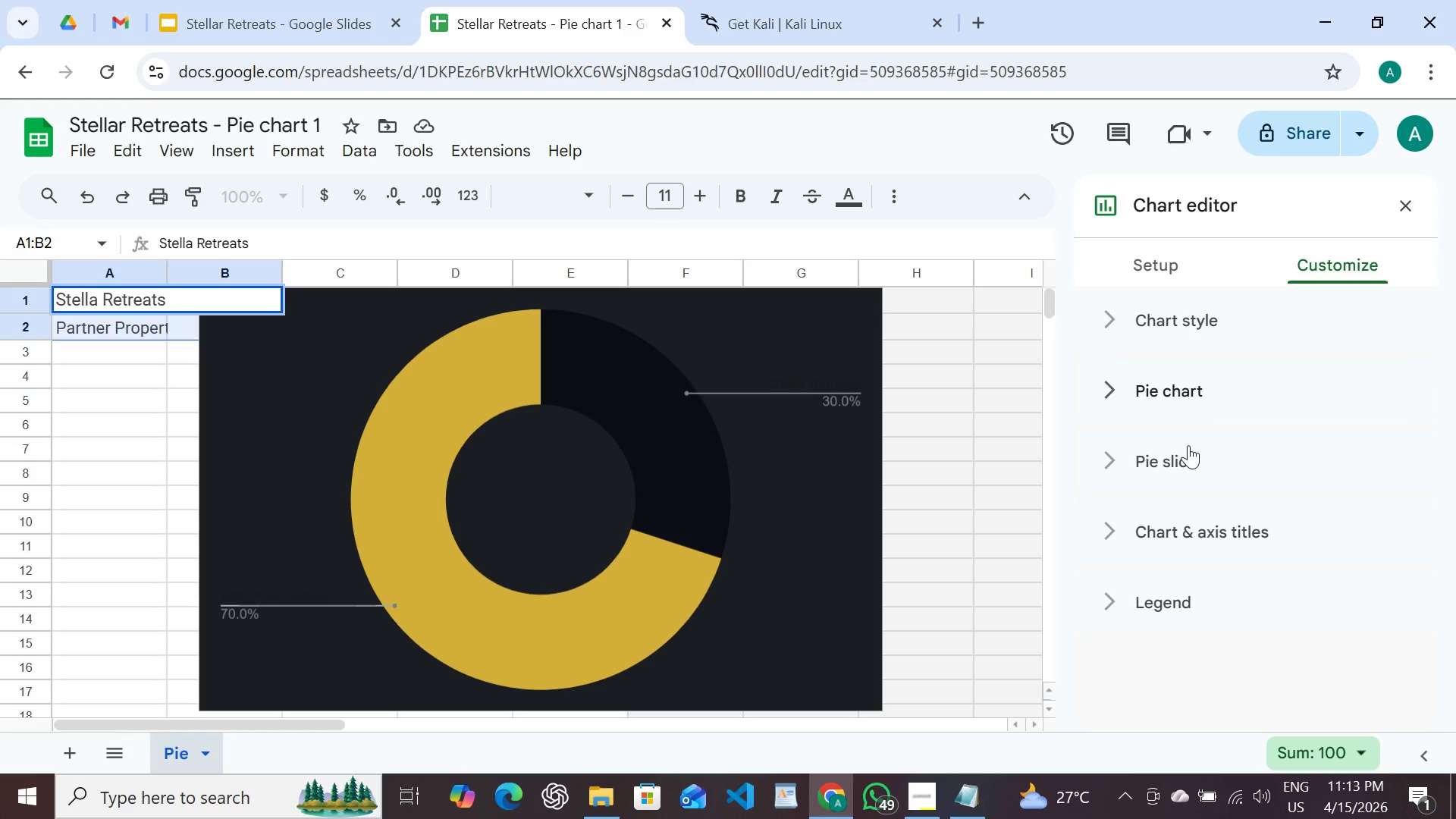 
left_click([1188, 445])
 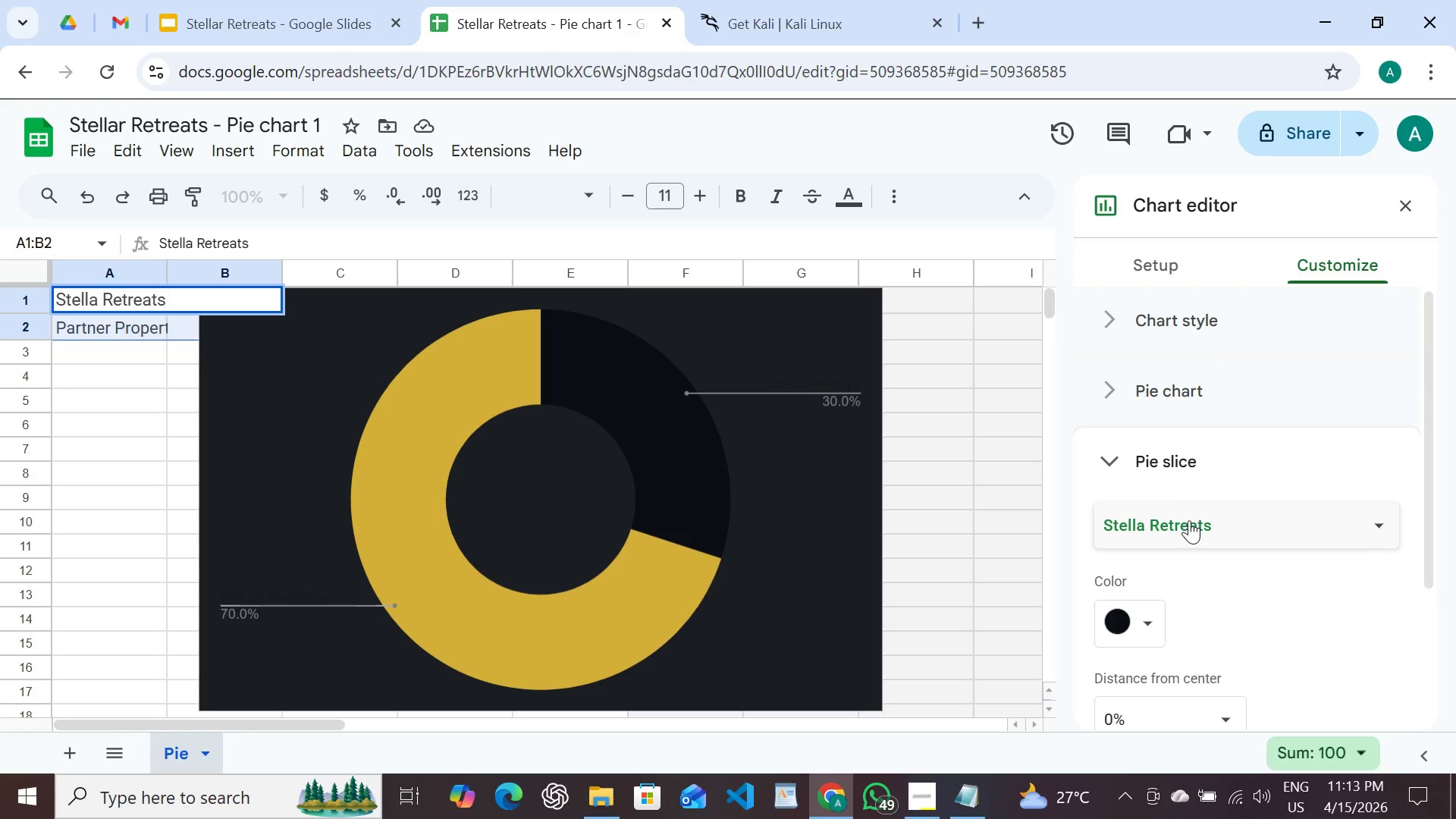 
left_click([1189, 522])
 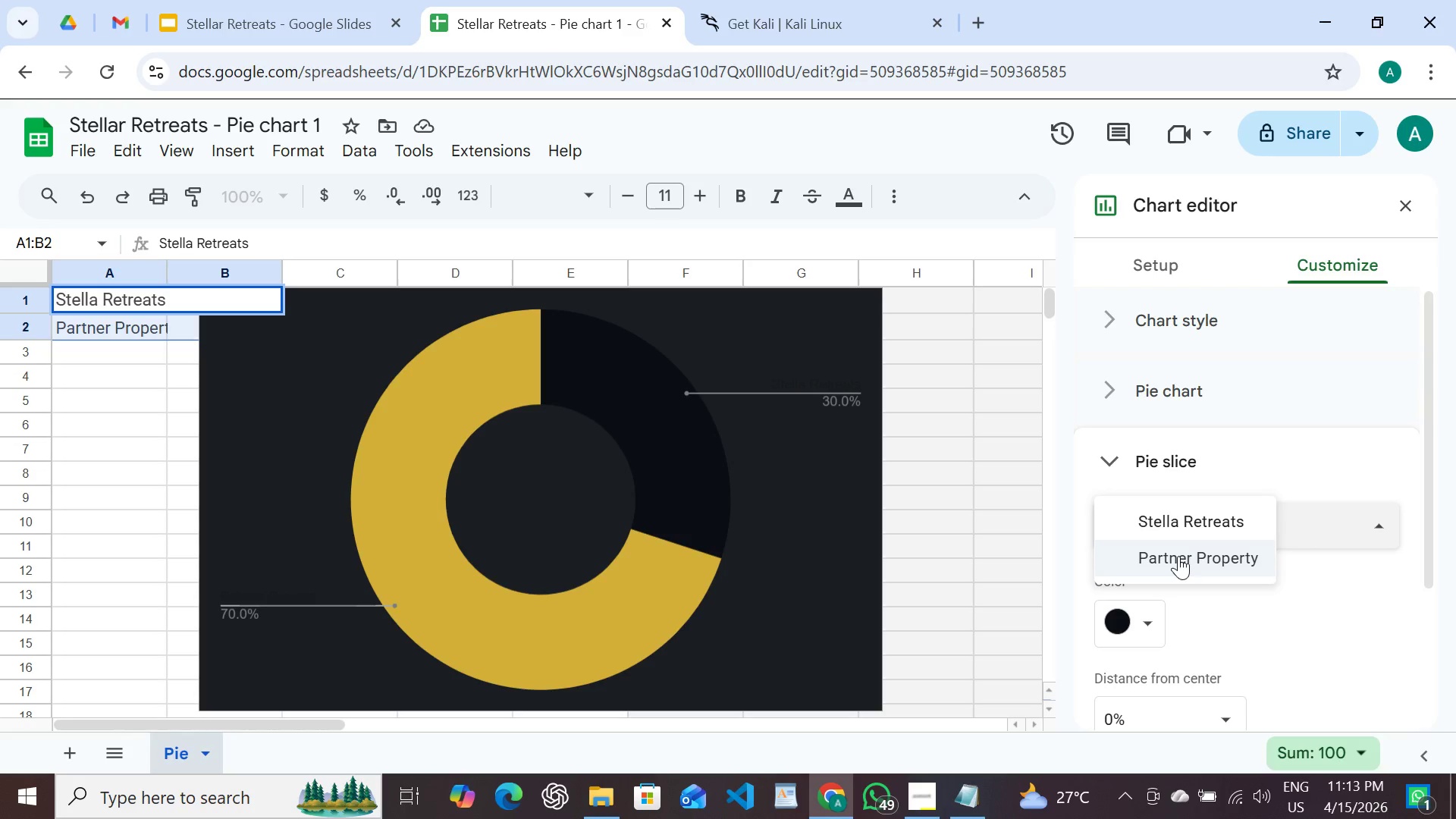 
left_click([1178, 556])
 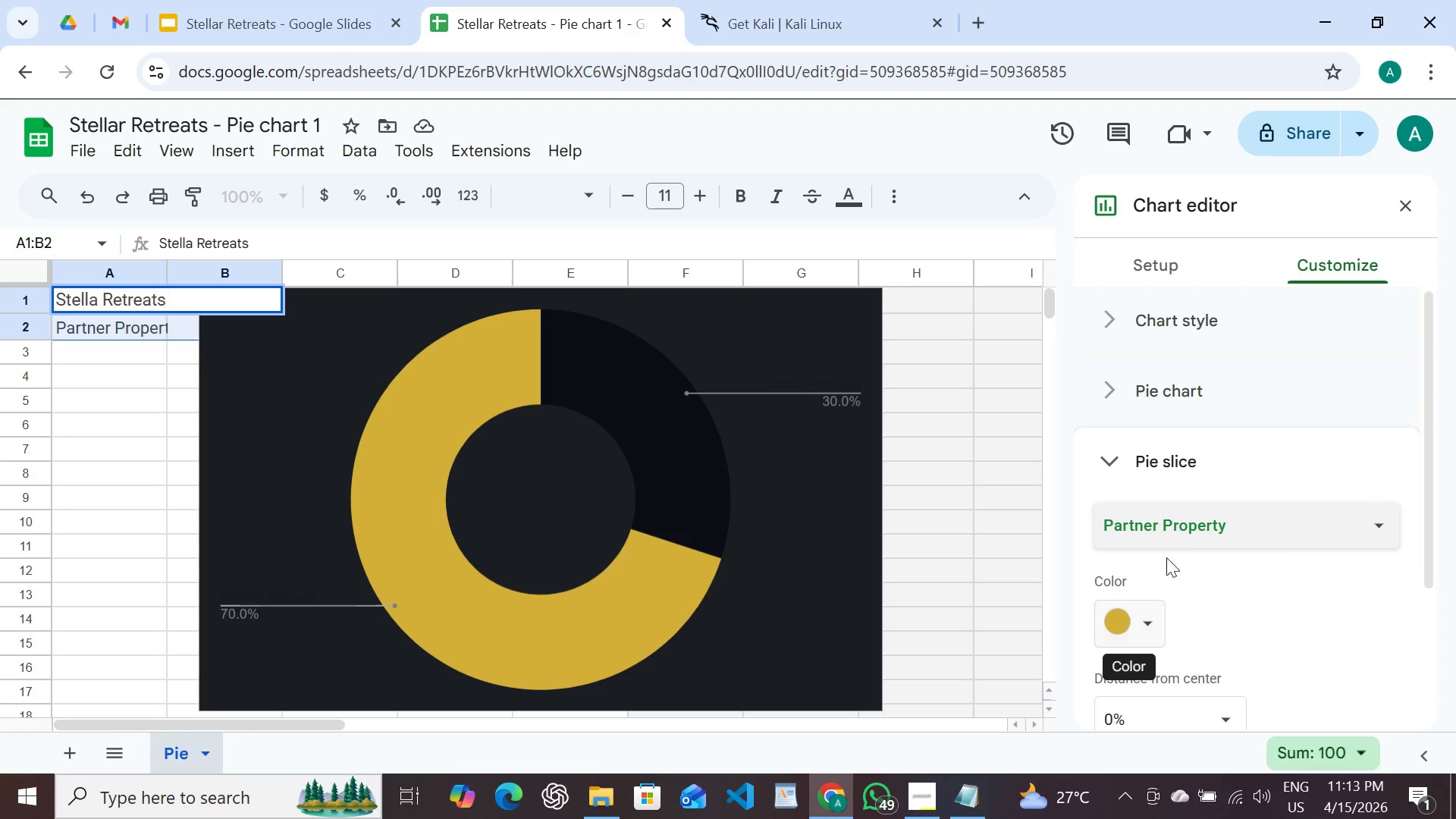 
left_click_drag(start_coordinate=[1181, 531], to_coordinate=[1181, 493])
 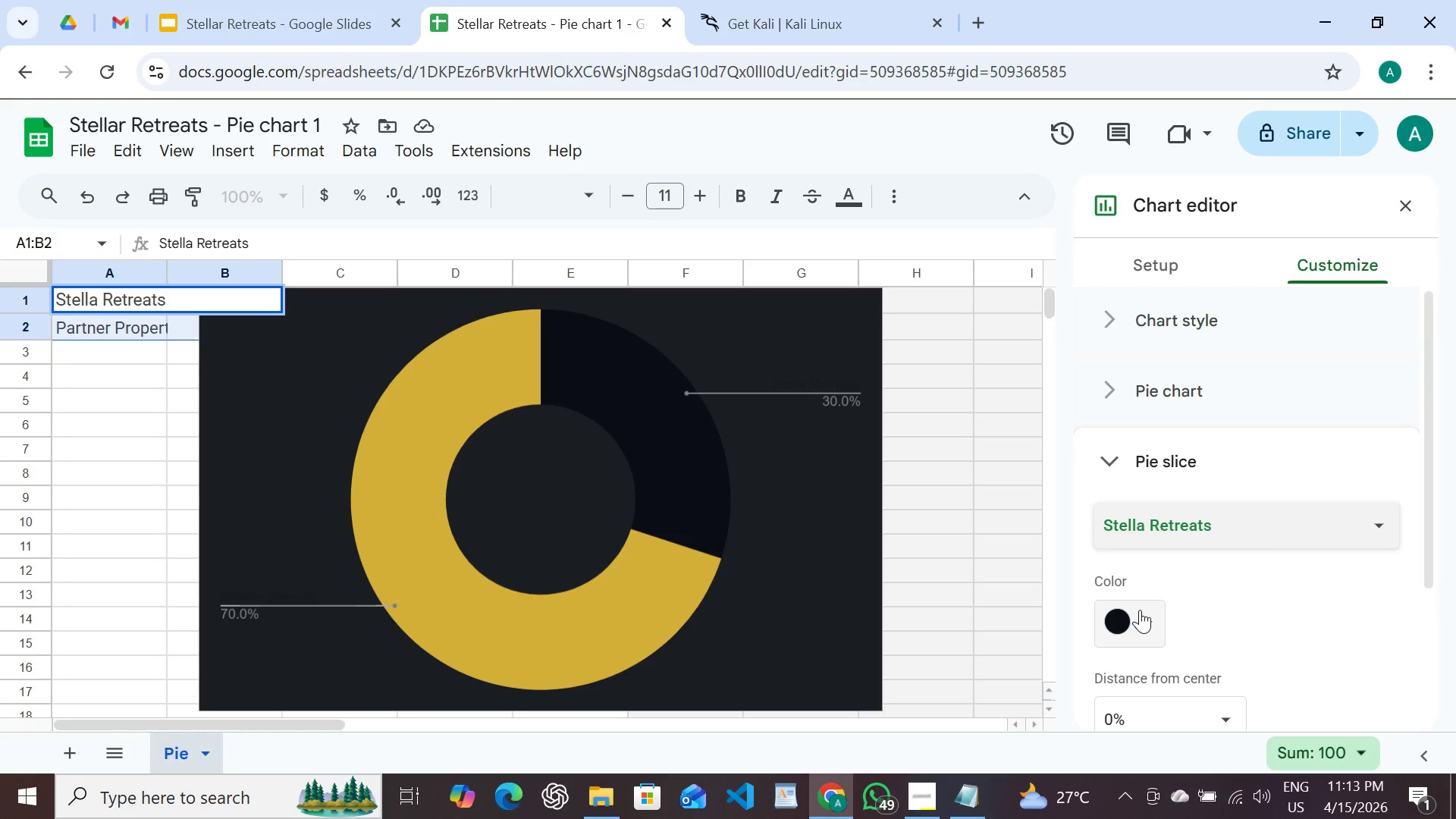 
left_click([1140, 610])
 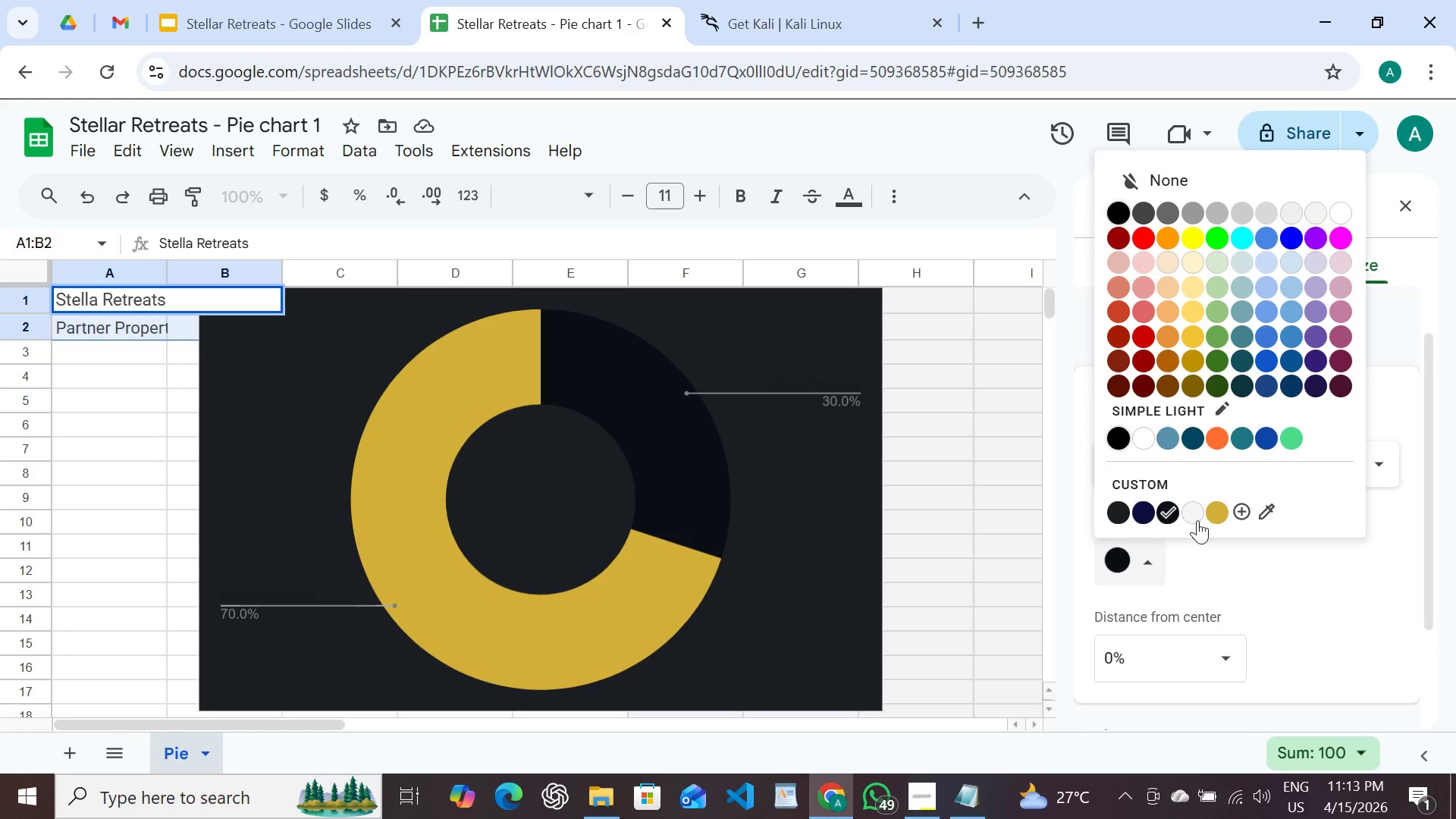 
left_click([1197, 512])
 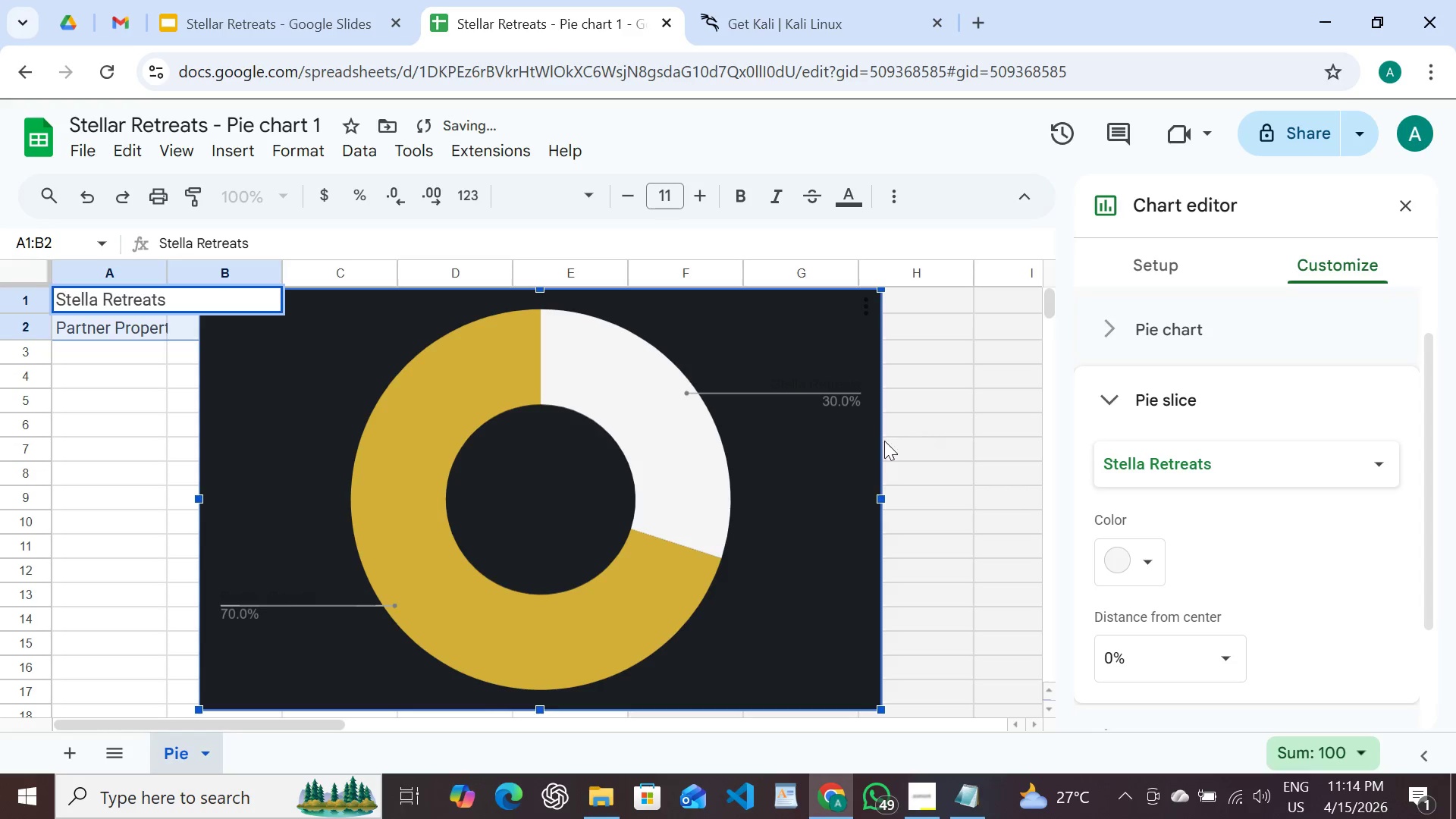 
left_click([851, 473])
 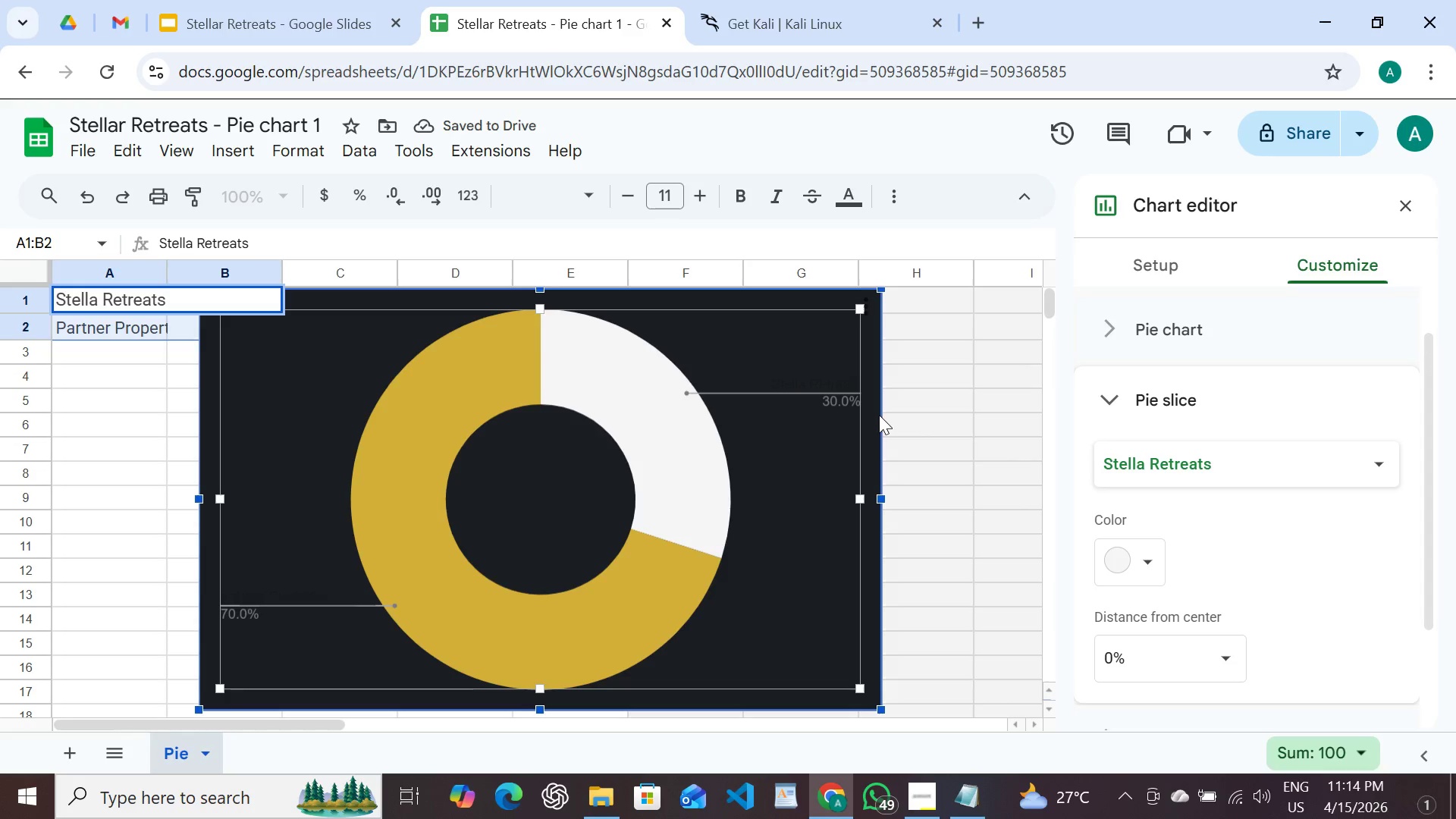 
left_click([879, 415])
 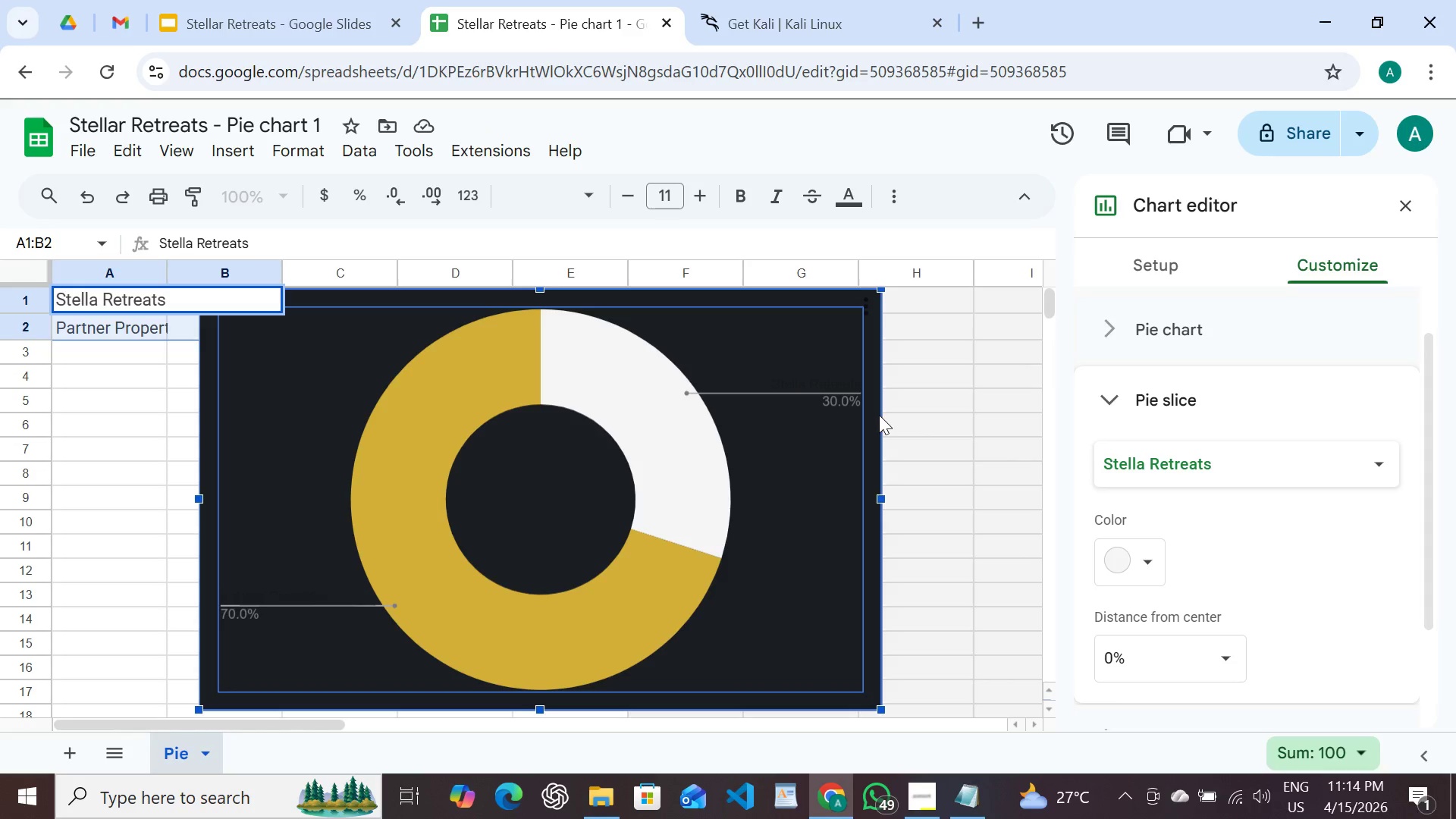 
key(Control+C)
 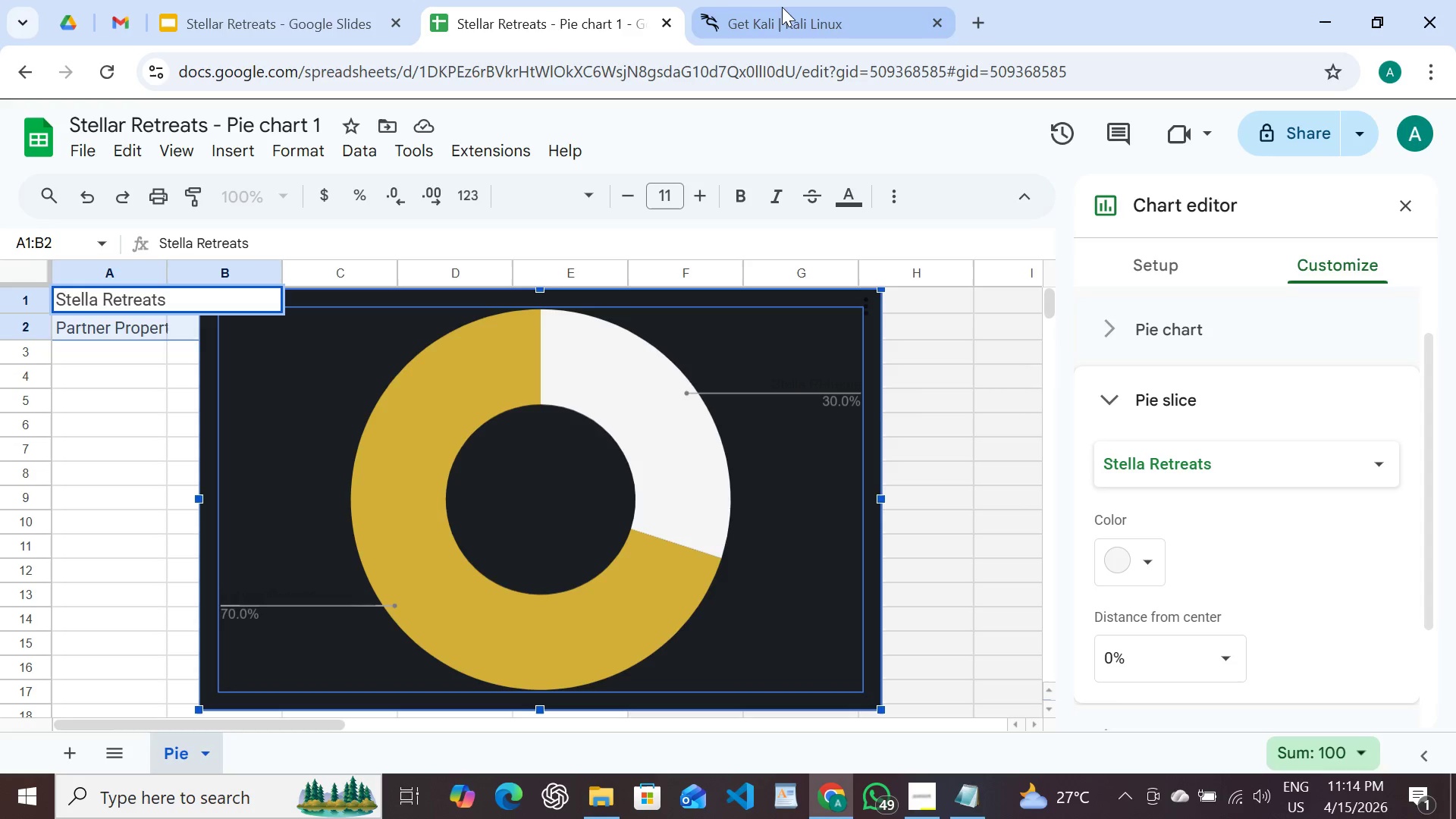 
left_click([781, 7])
 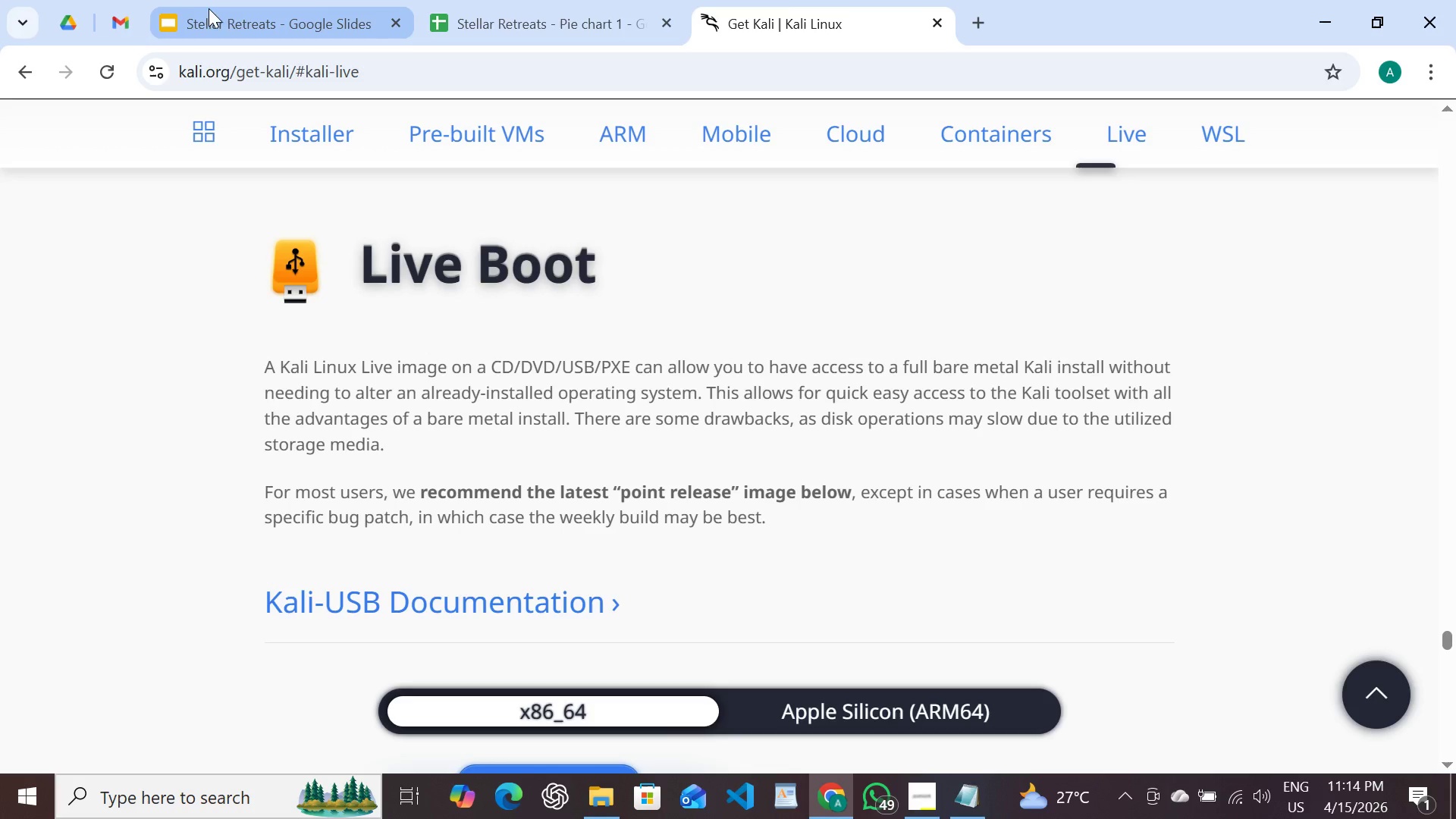 
left_click([213, 13])
 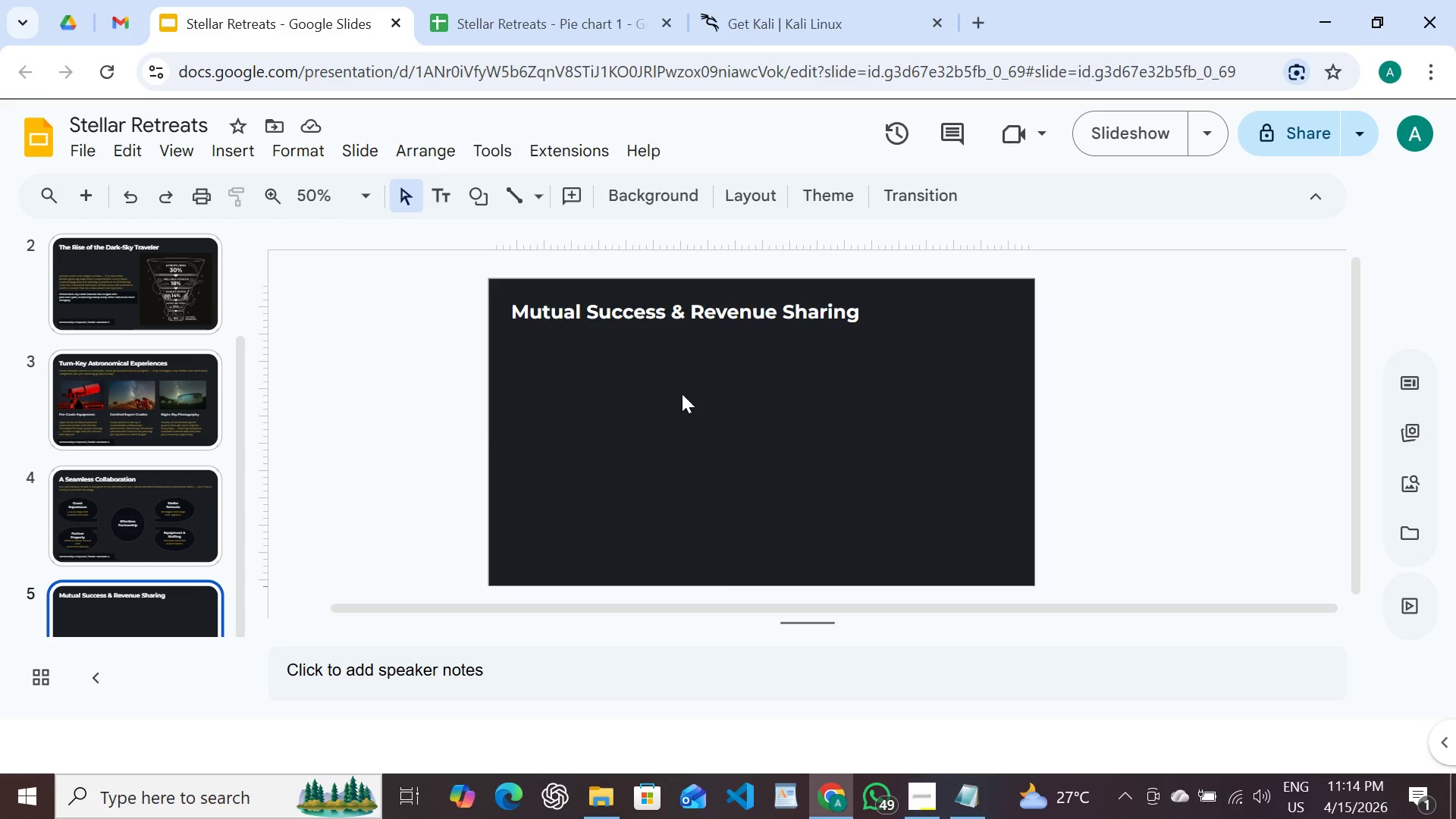 
left_click([679, 394])
 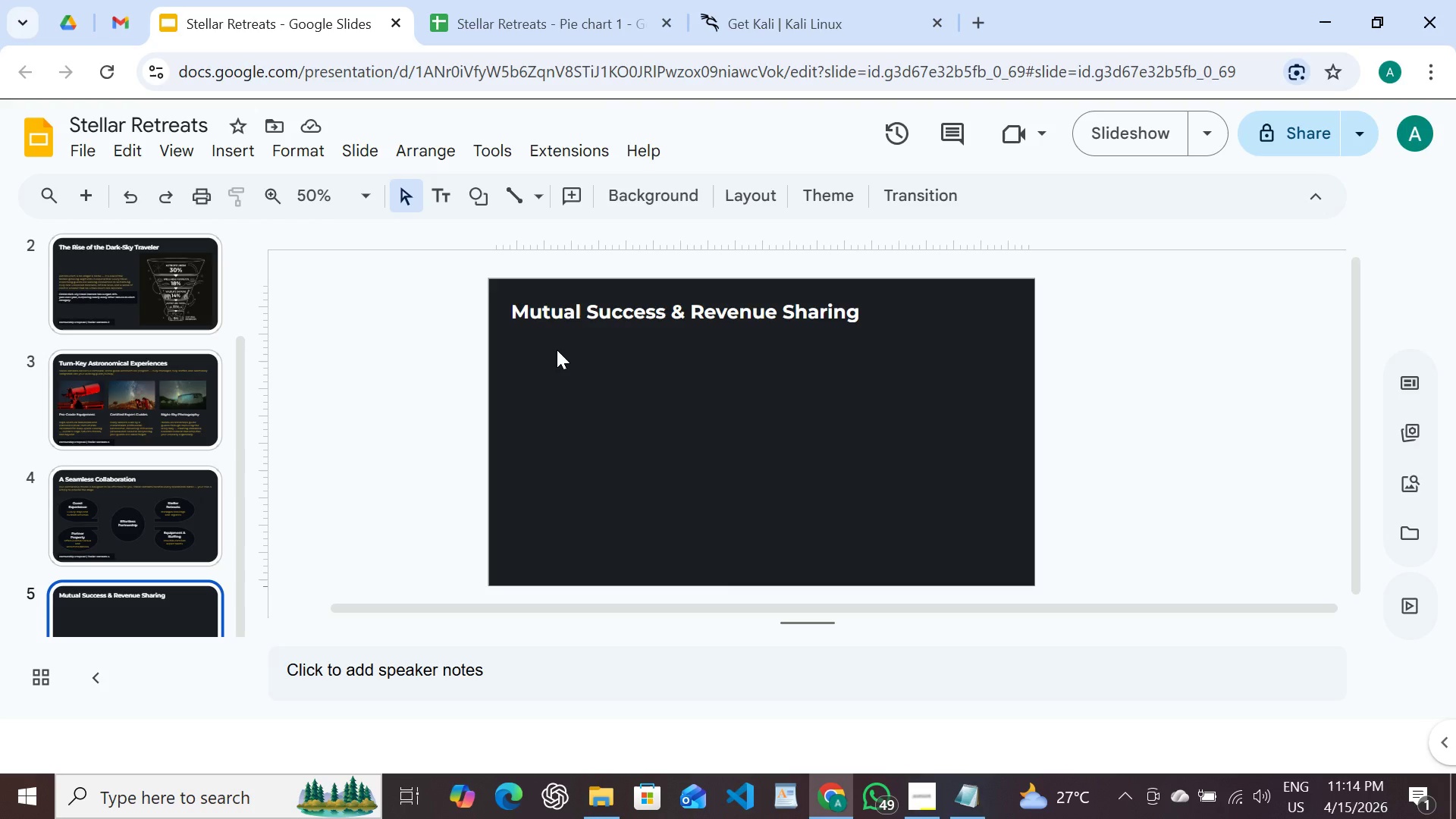 
right_click([557, 350])
 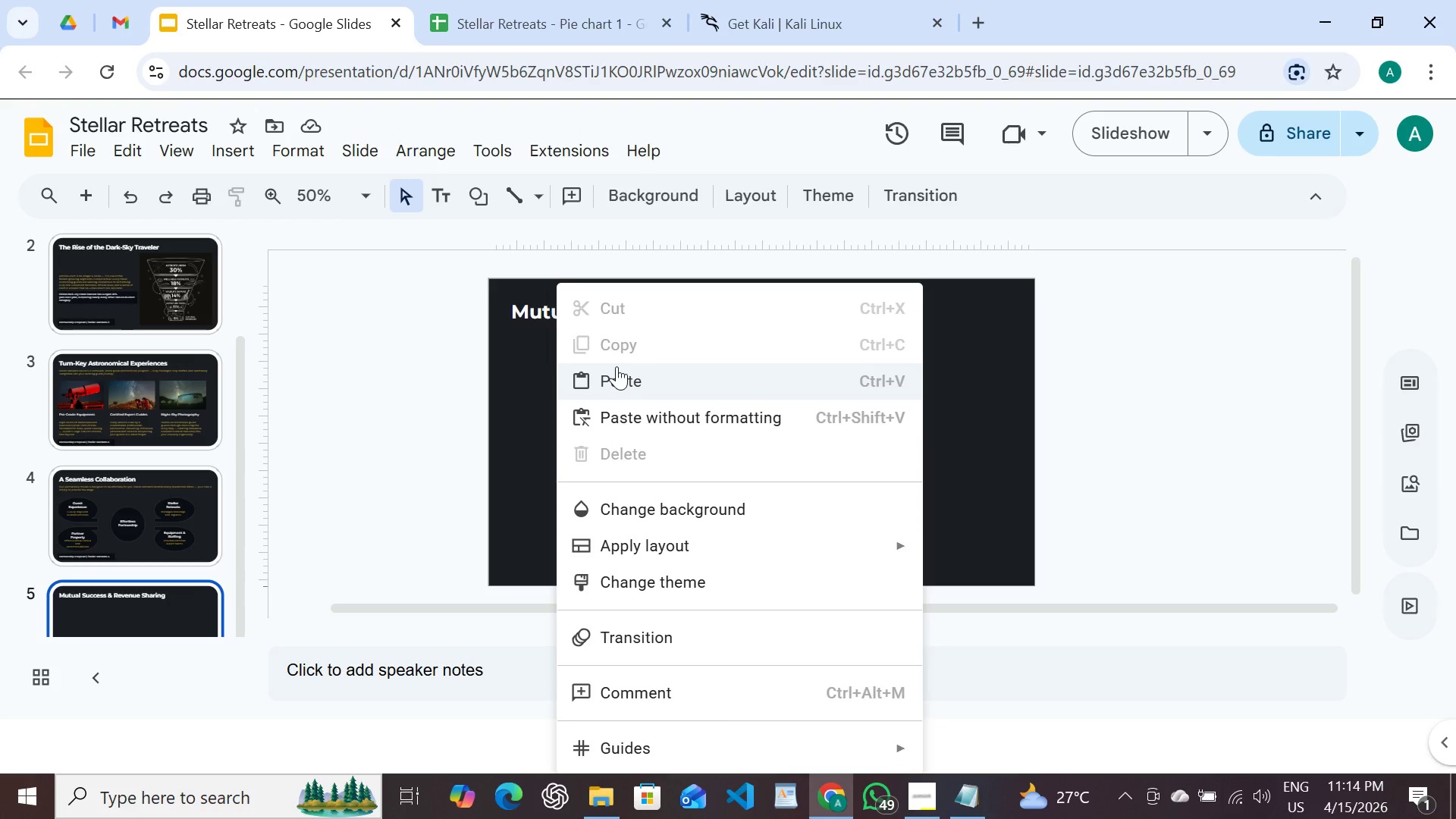 
left_click([617, 366])
 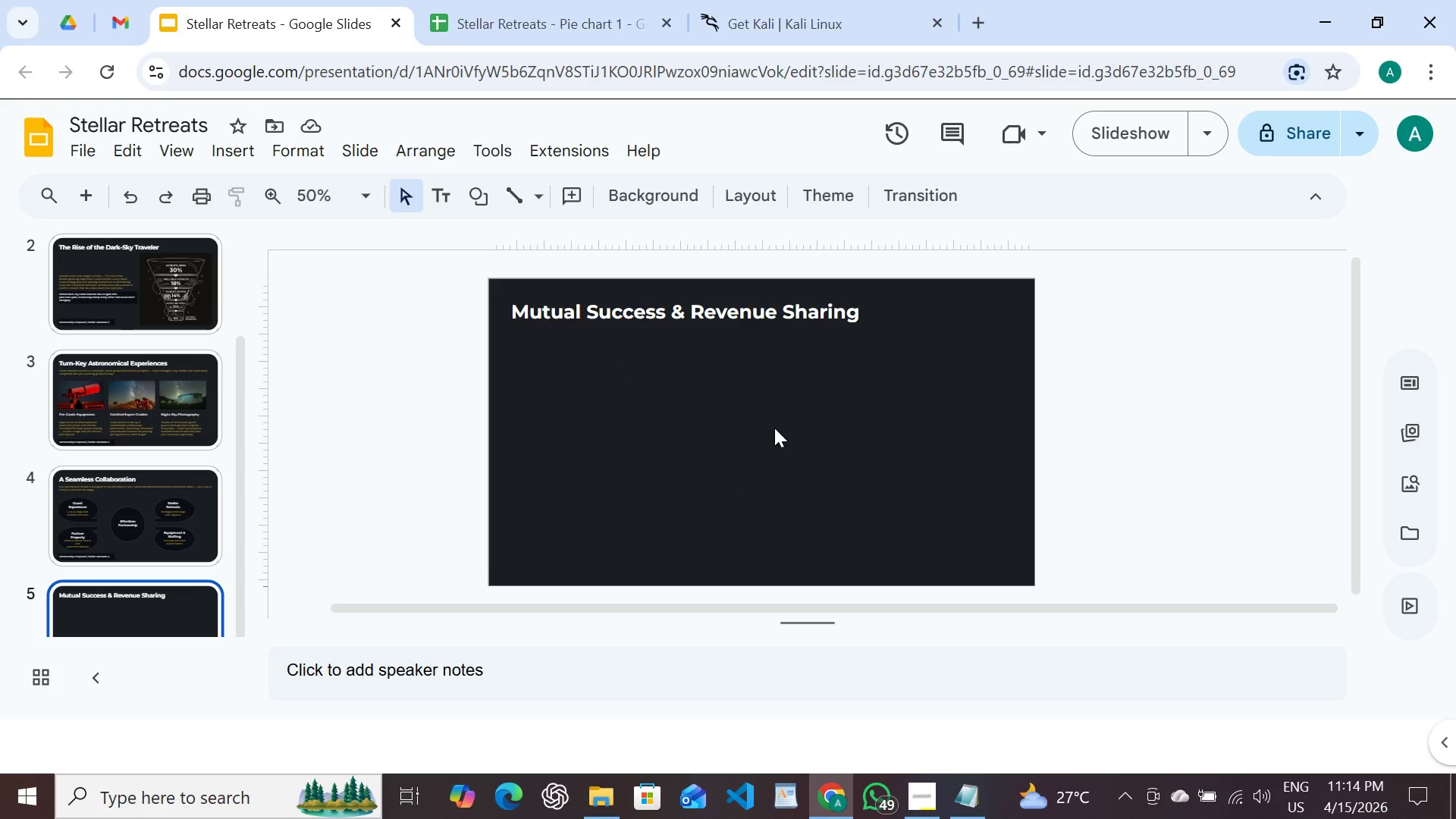 
wait(5.27)
 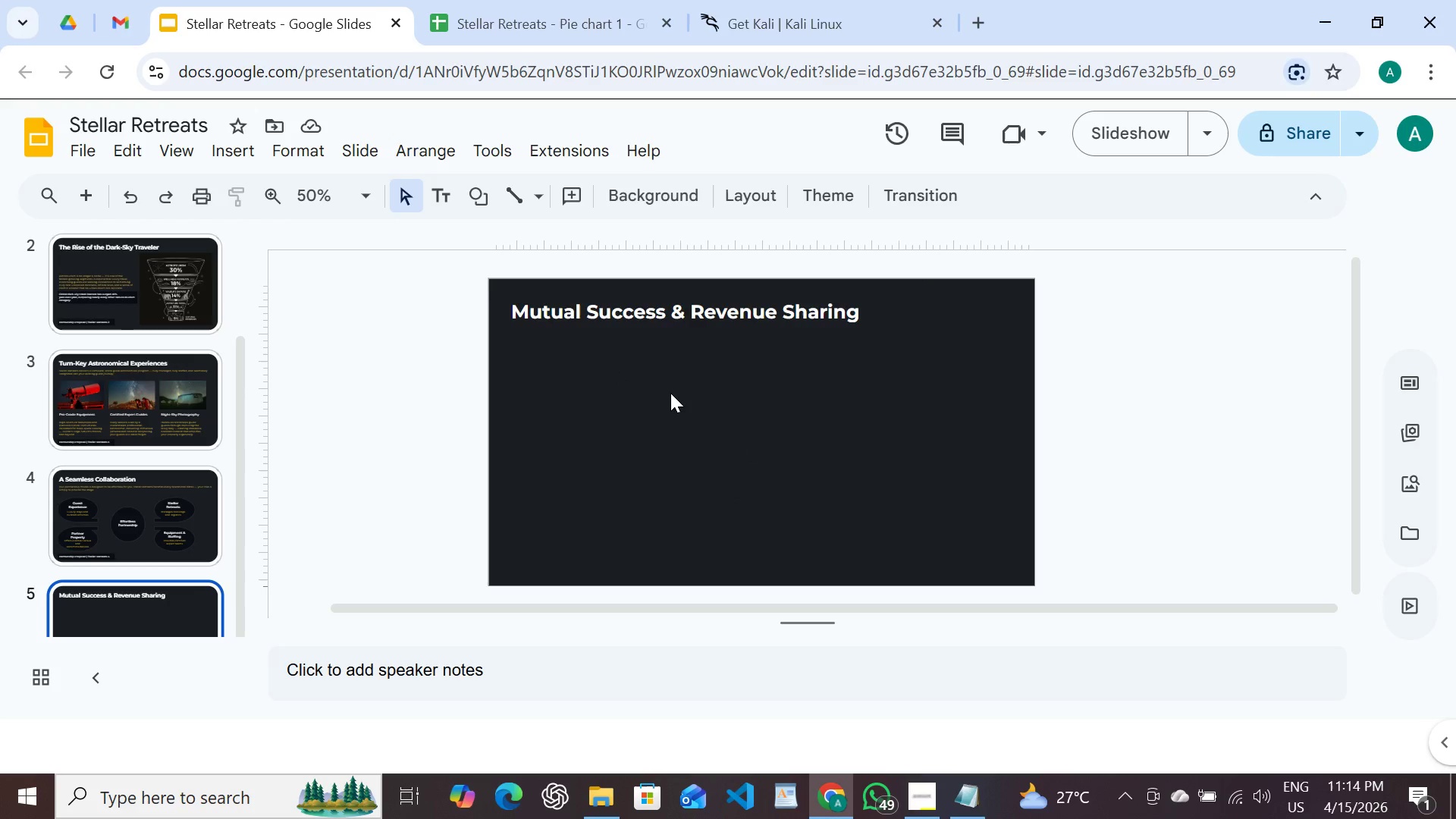 
right_click([620, 384])
 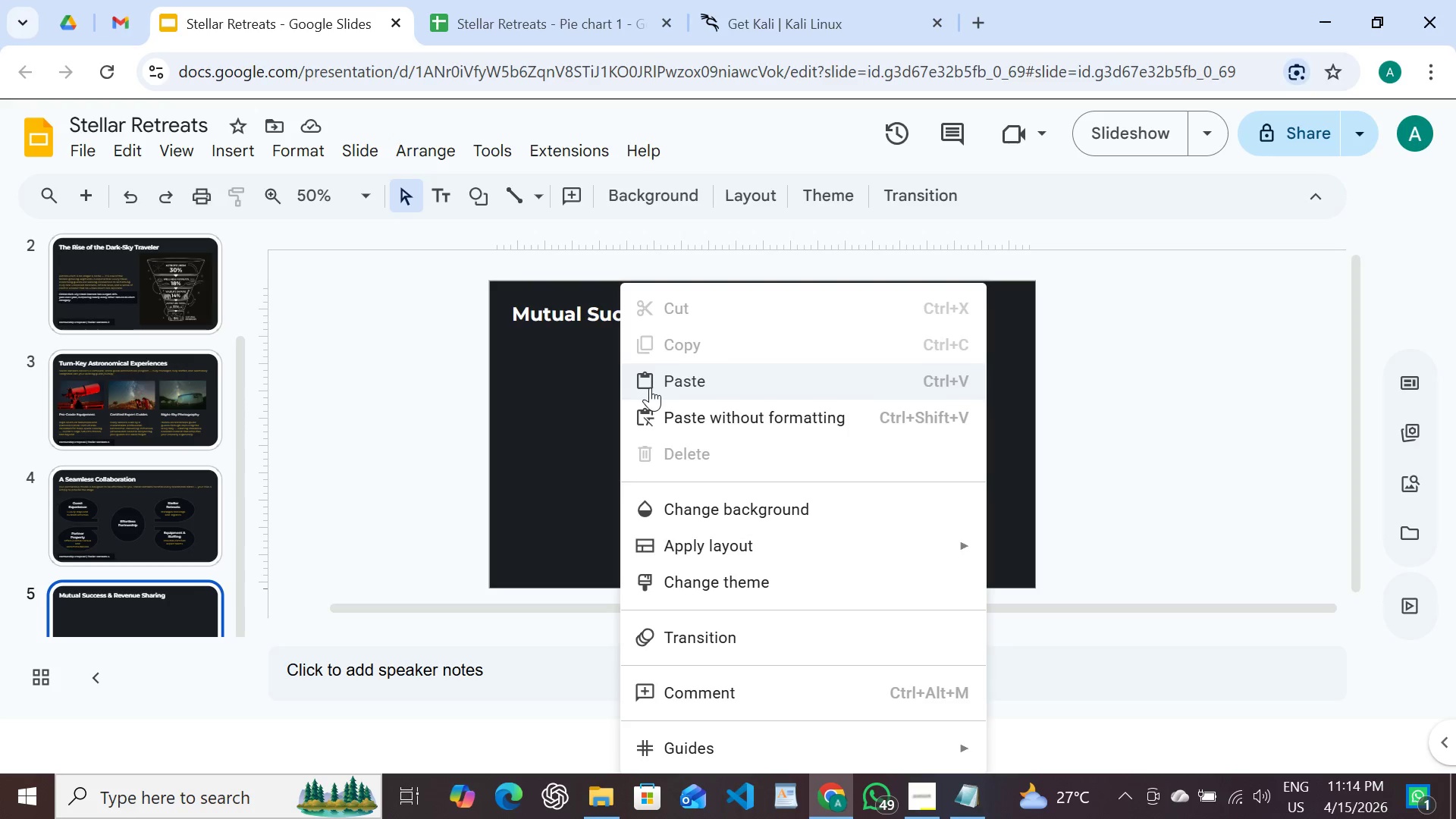 
left_click([650, 388])
 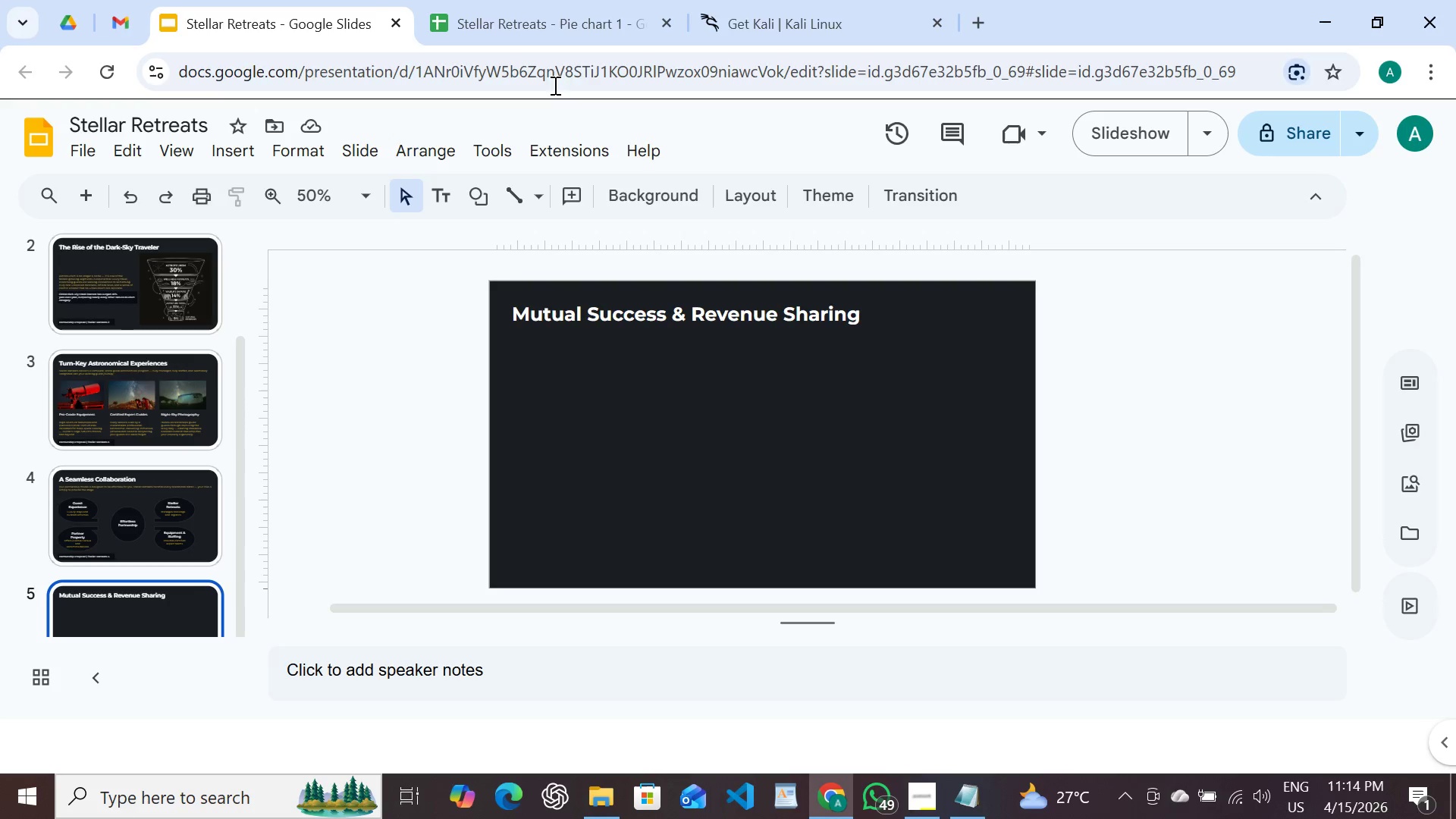 
left_click([537, 20])
 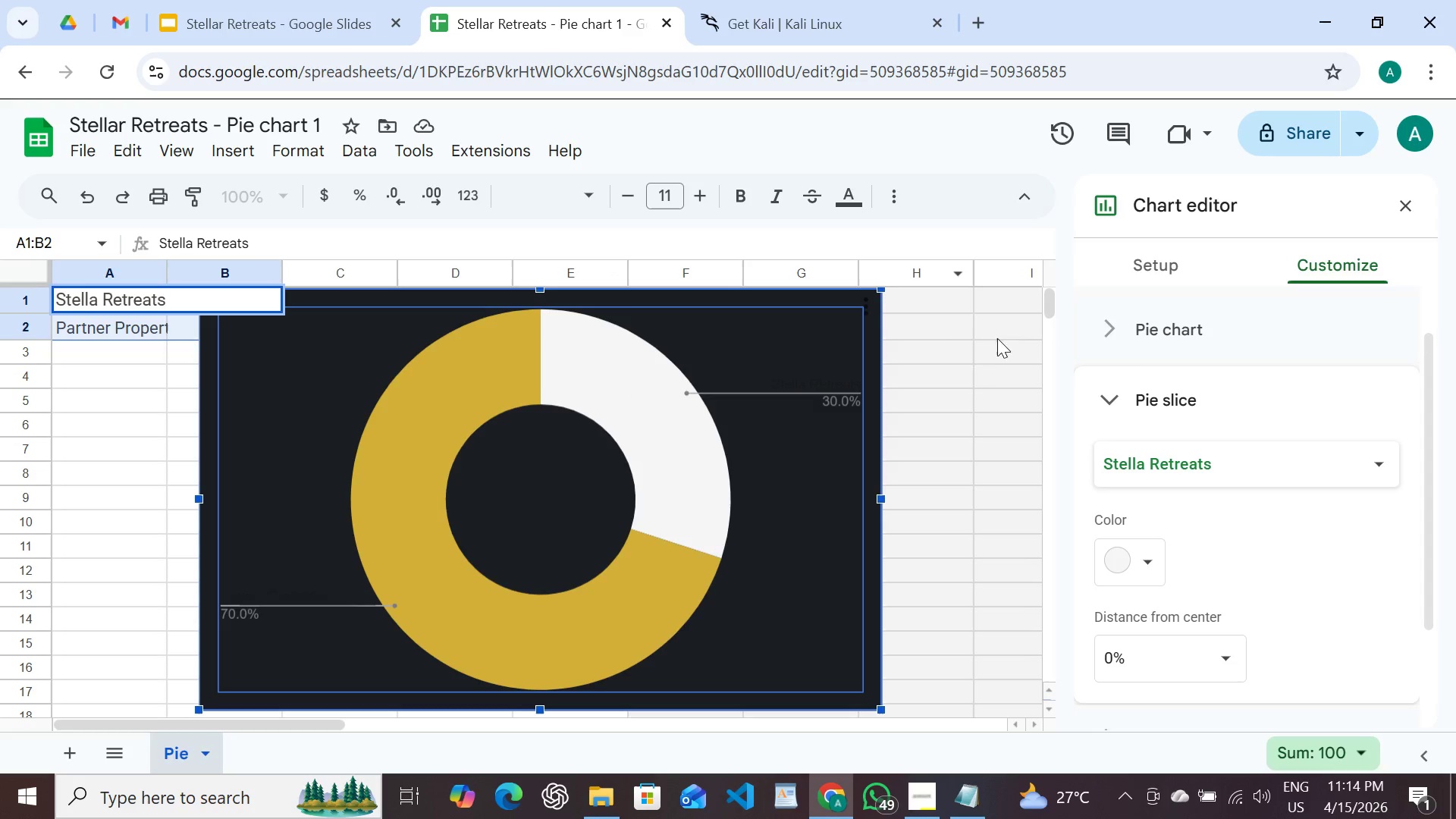 
left_click([971, 363])
 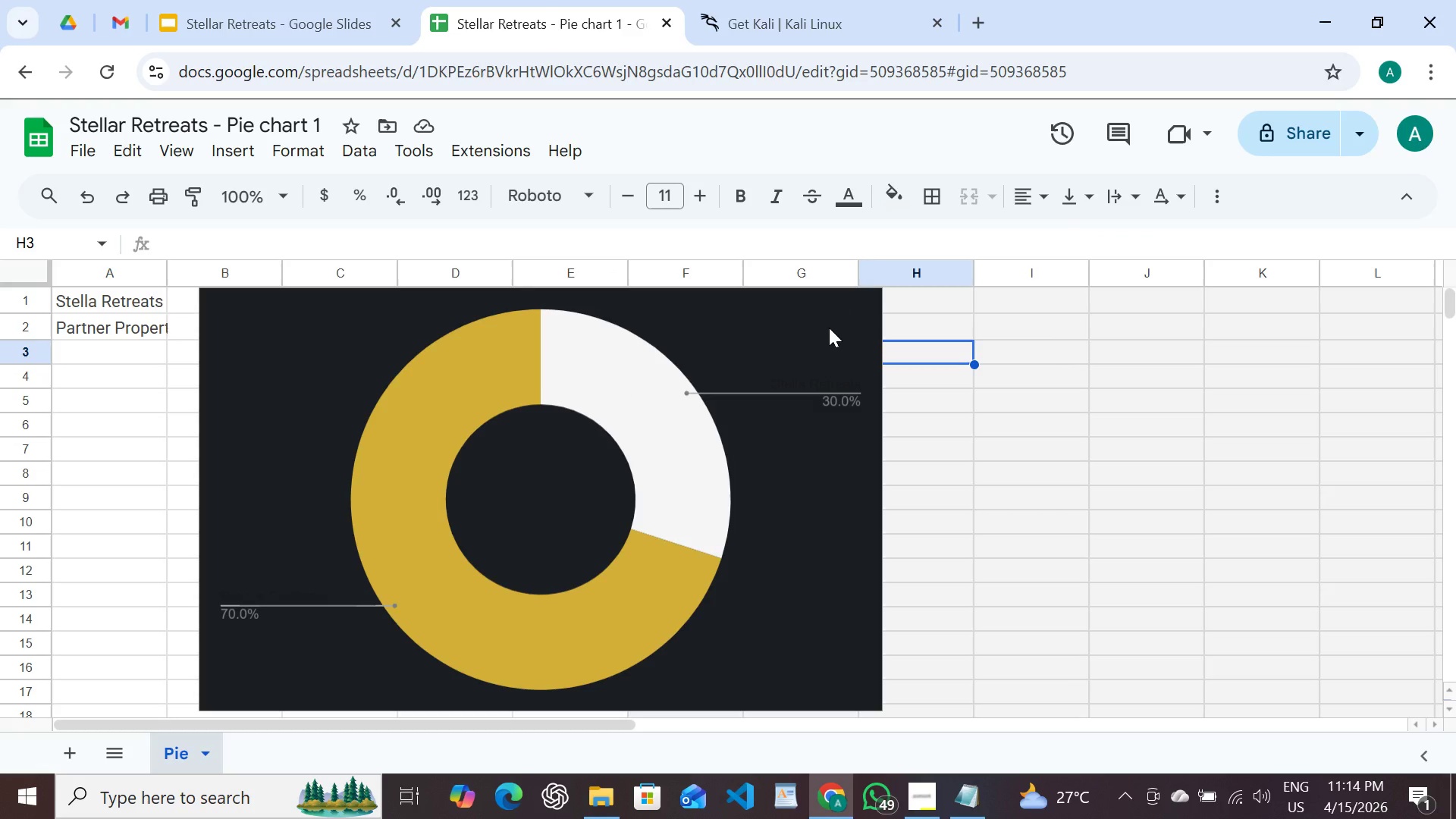 
left_click([829, 328])
 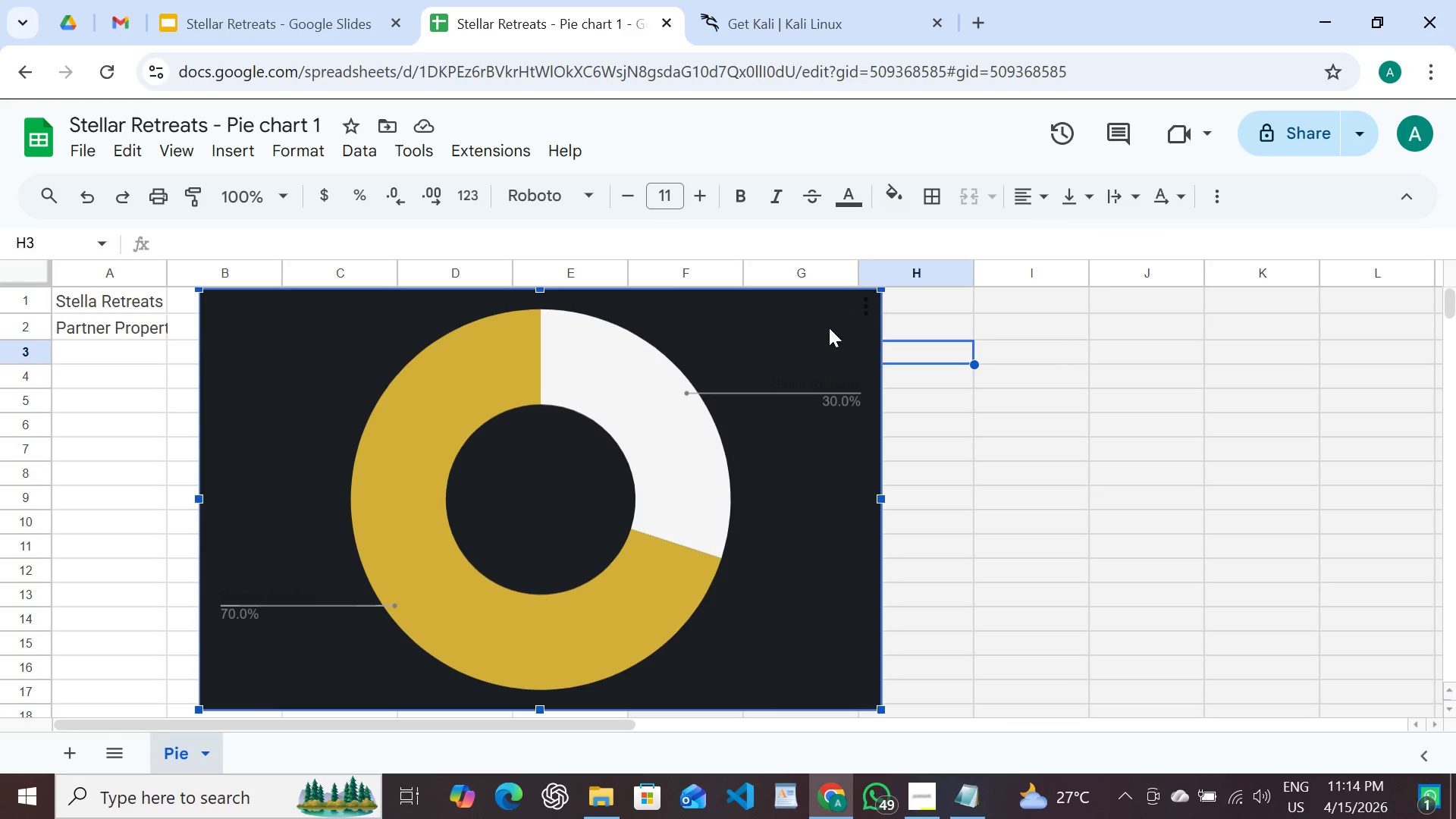 
right_click([829, 328])
 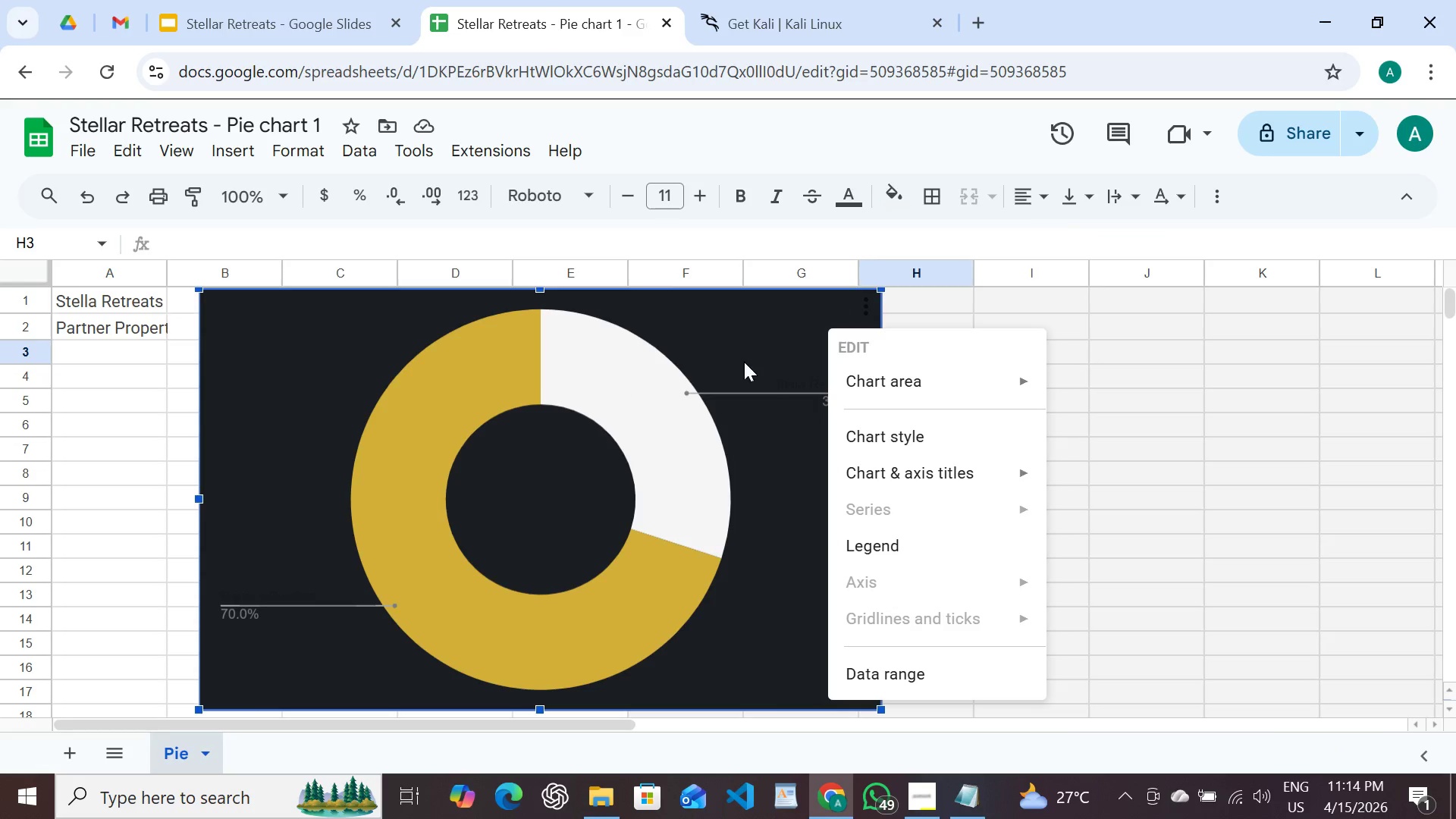 
left_click([726, 341])
 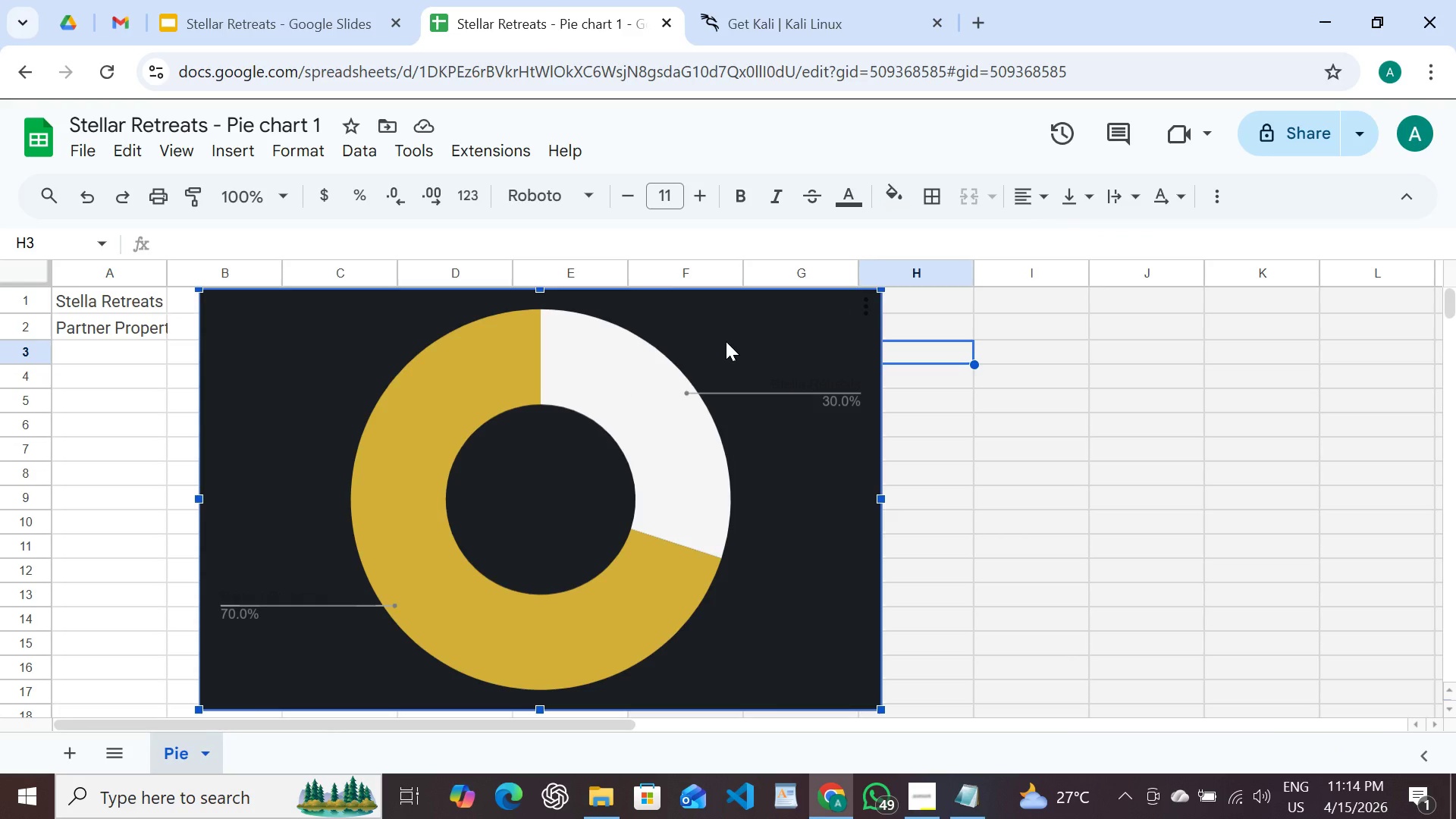 
key(Control+C)
 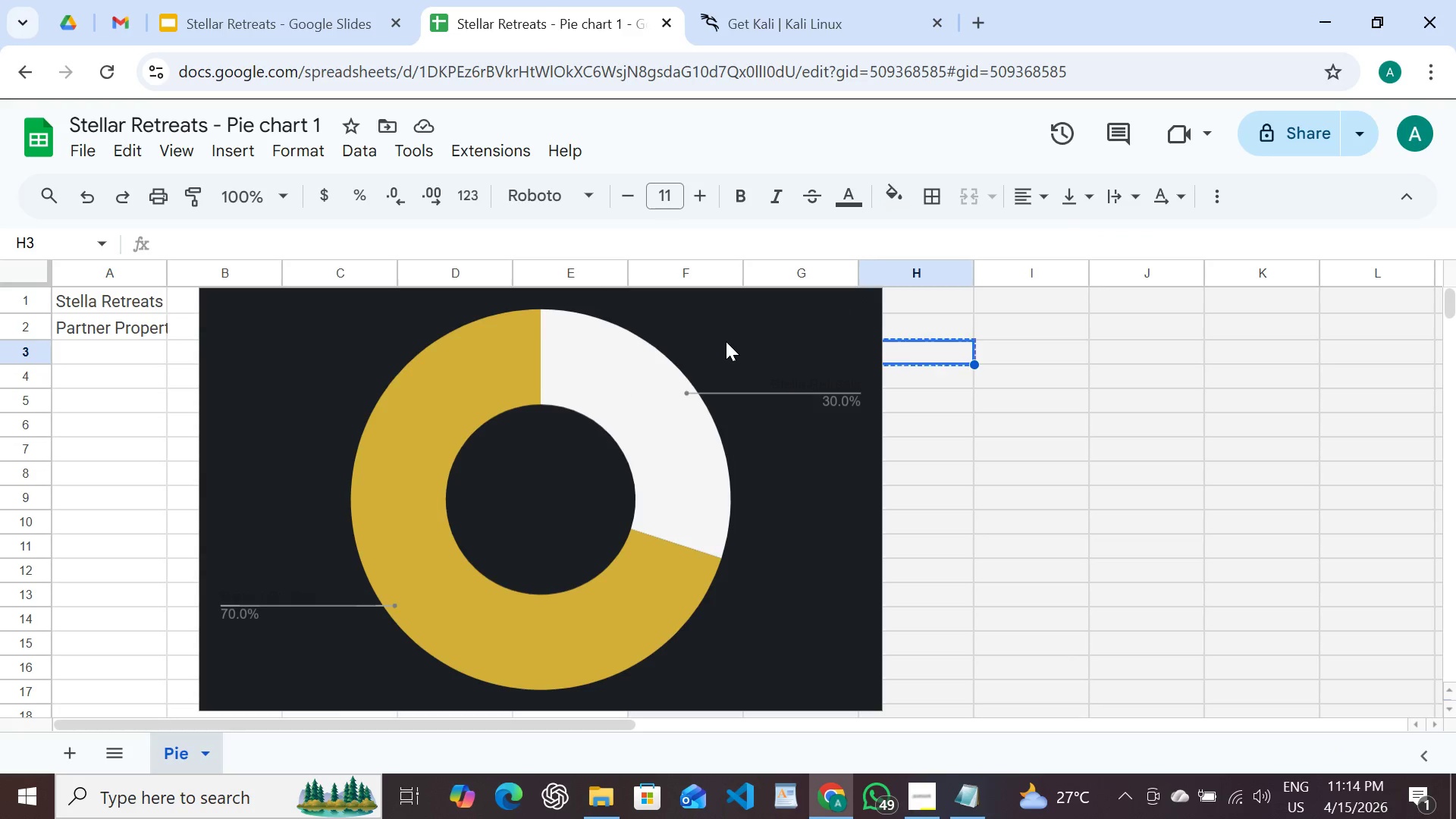 
key(Control+C)
 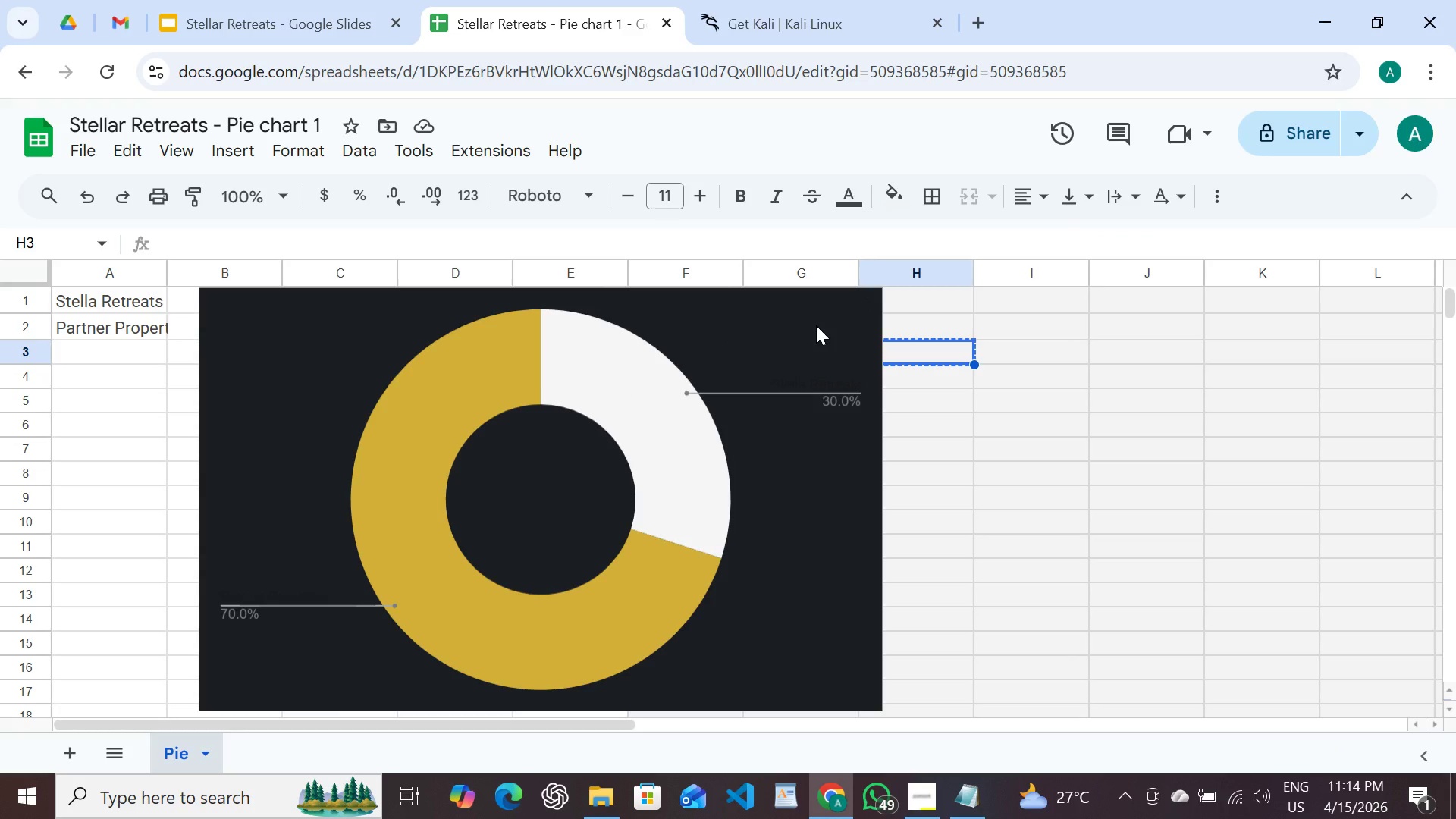 
left_click([816, 325])
 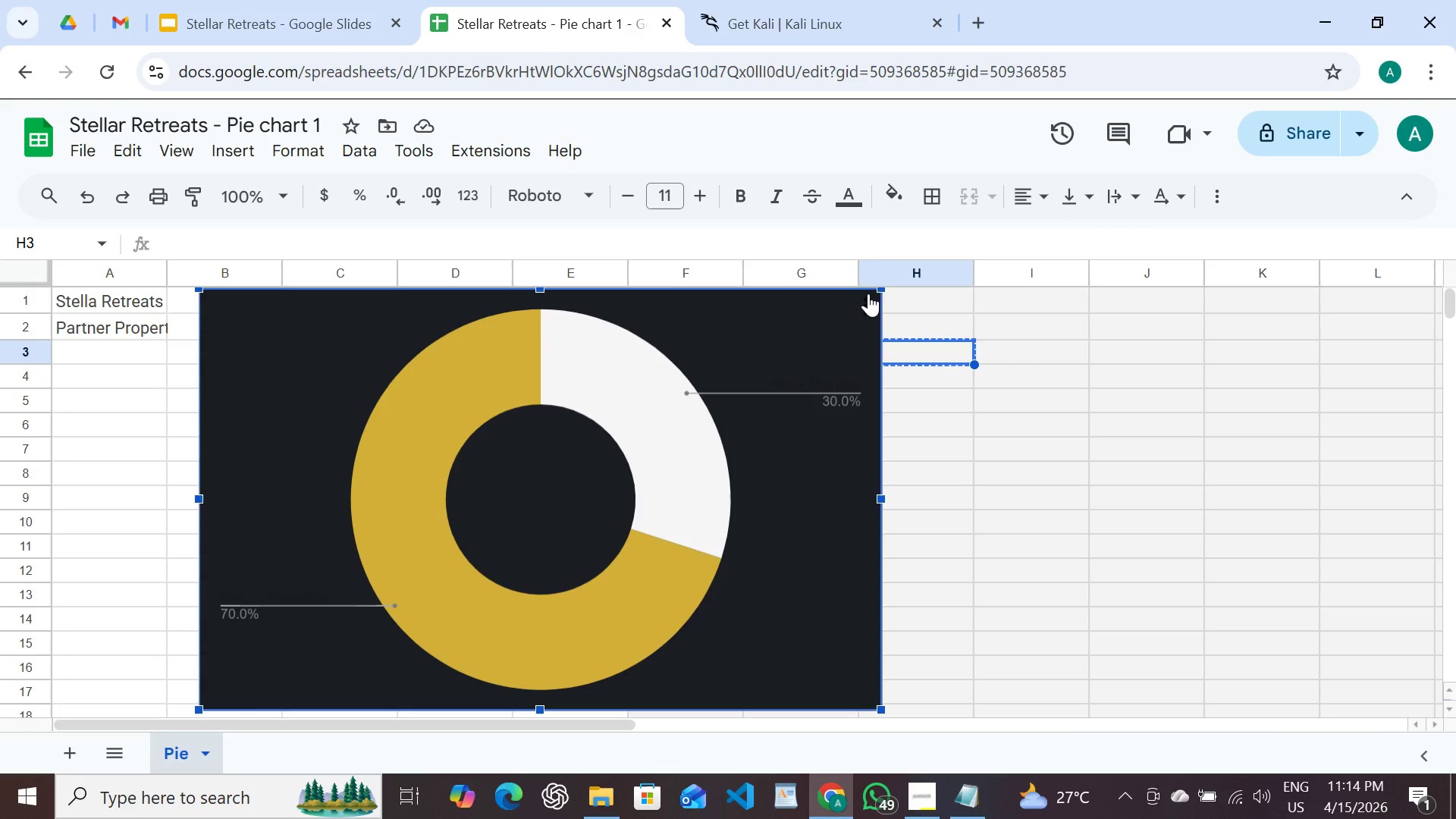 
left_click([868, 293])
 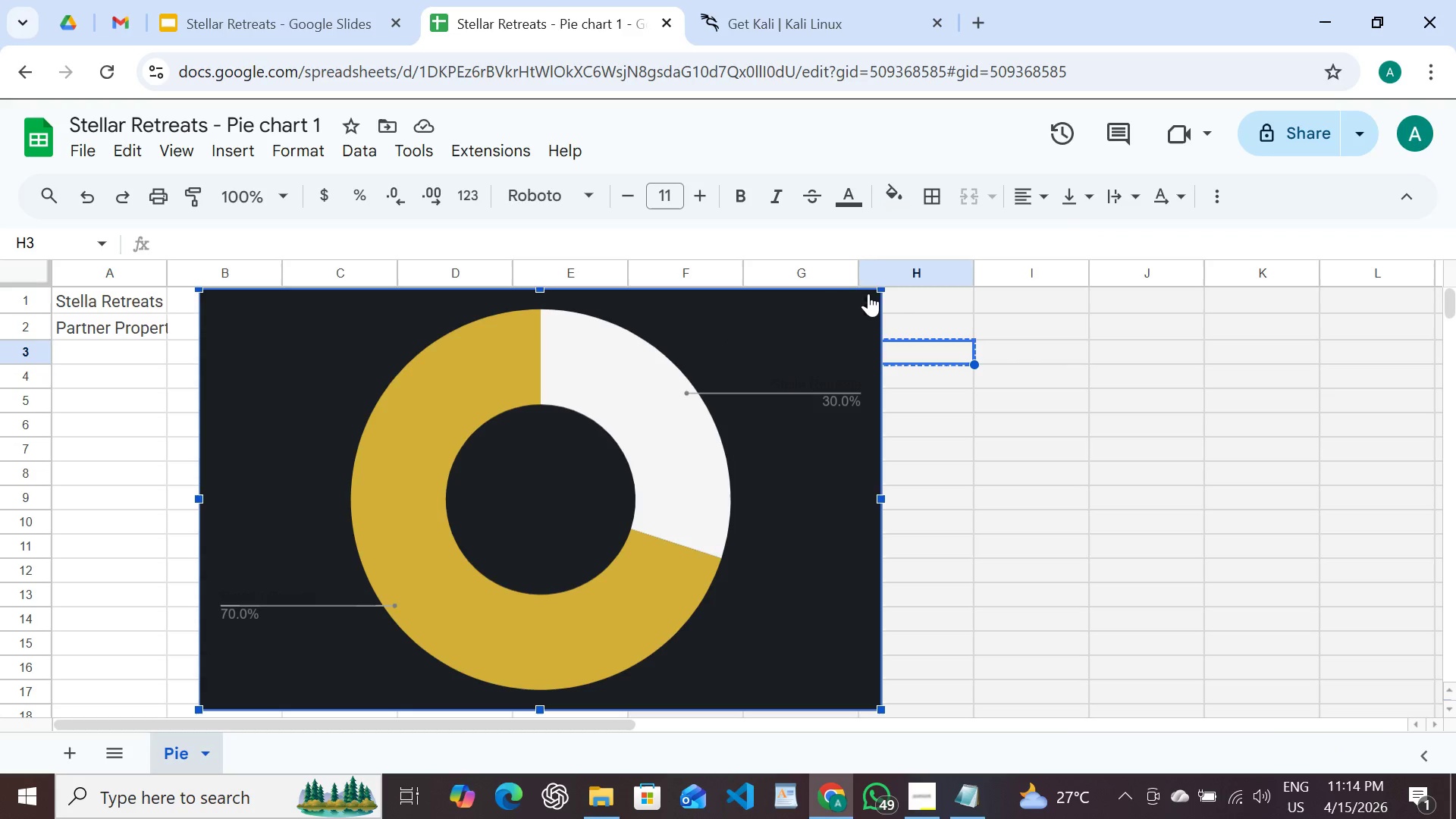 
left_click([868, 293])
 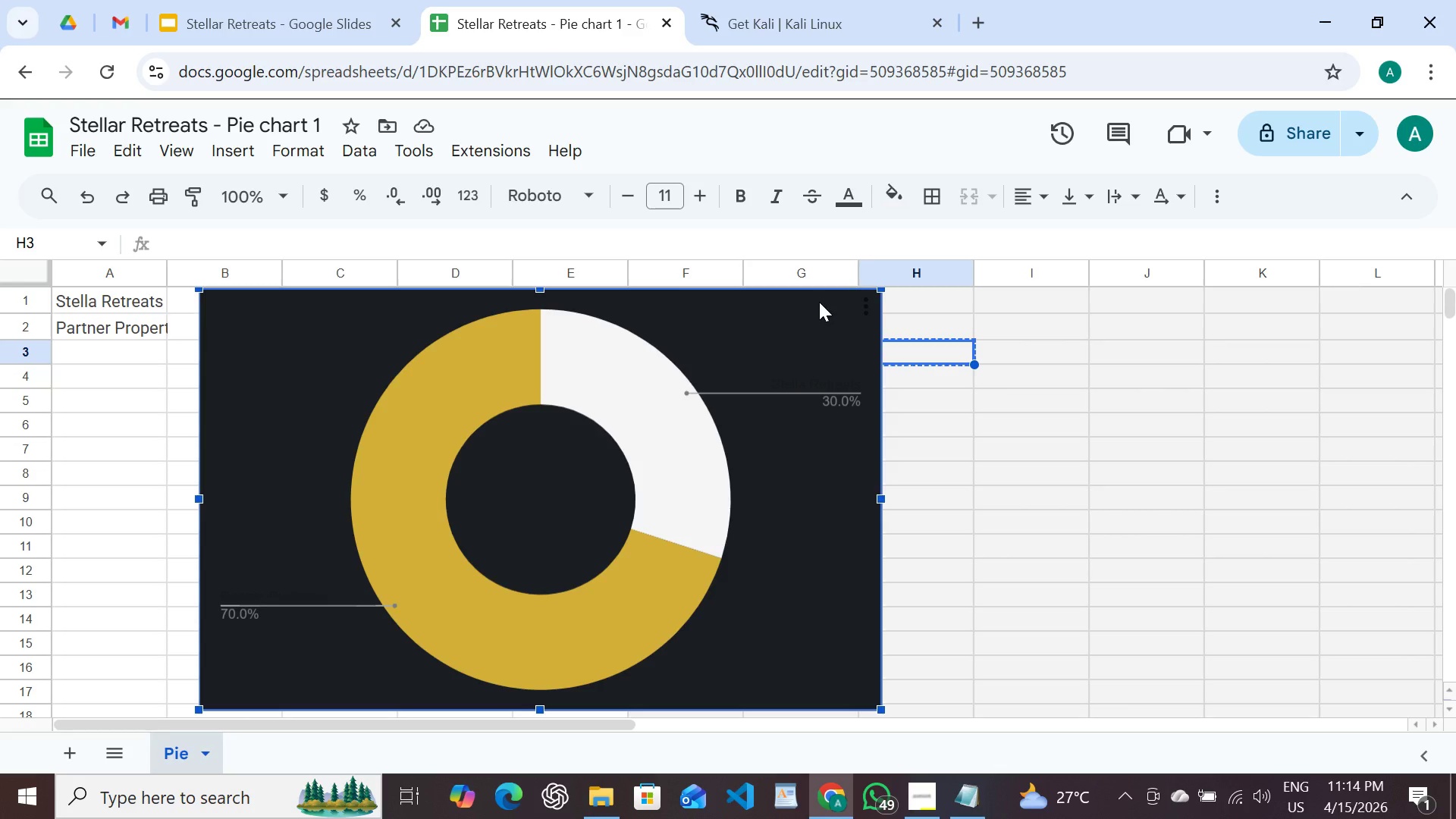 
right_click([819, 302])
 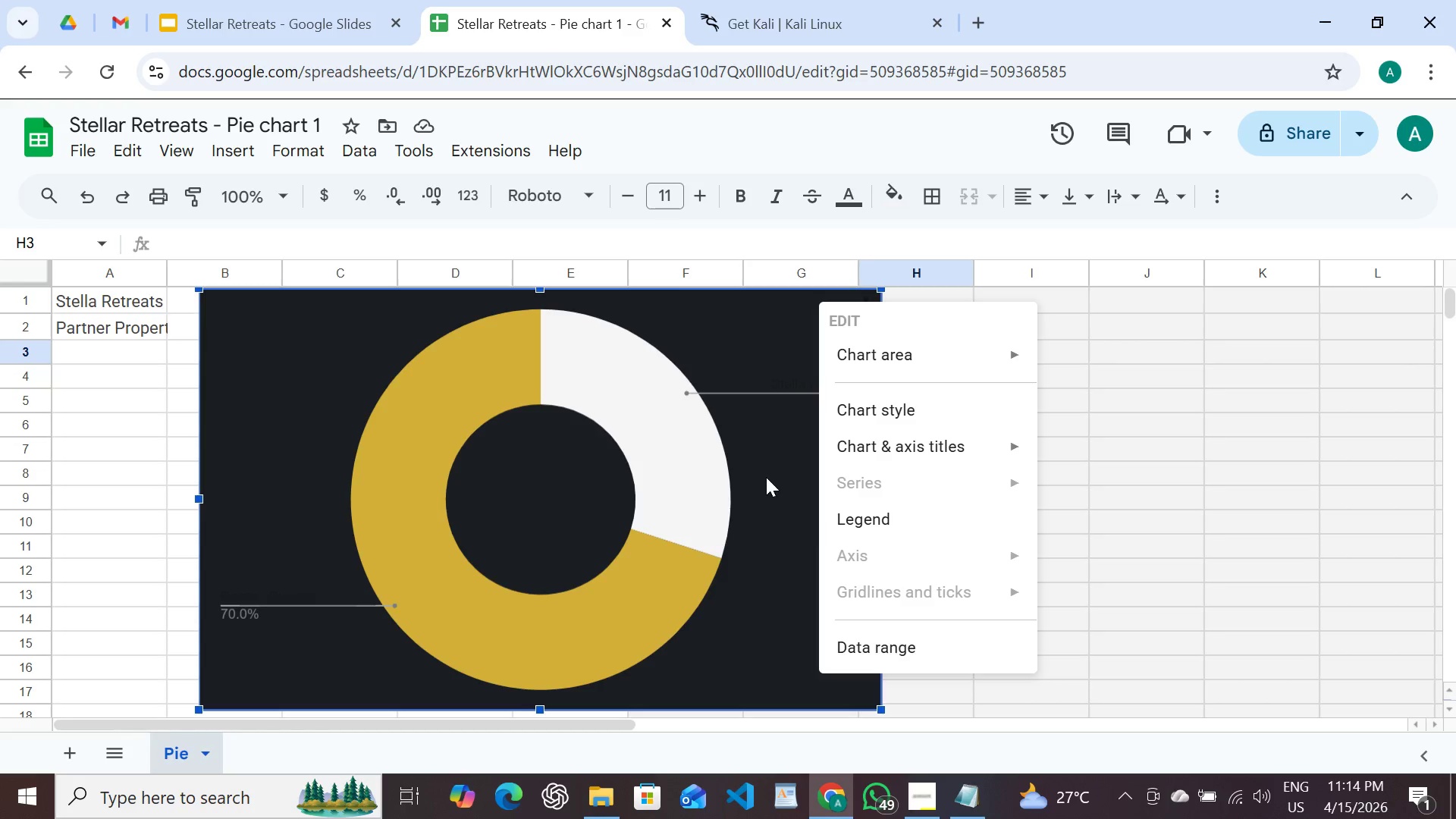 
left_click([764, 469])
 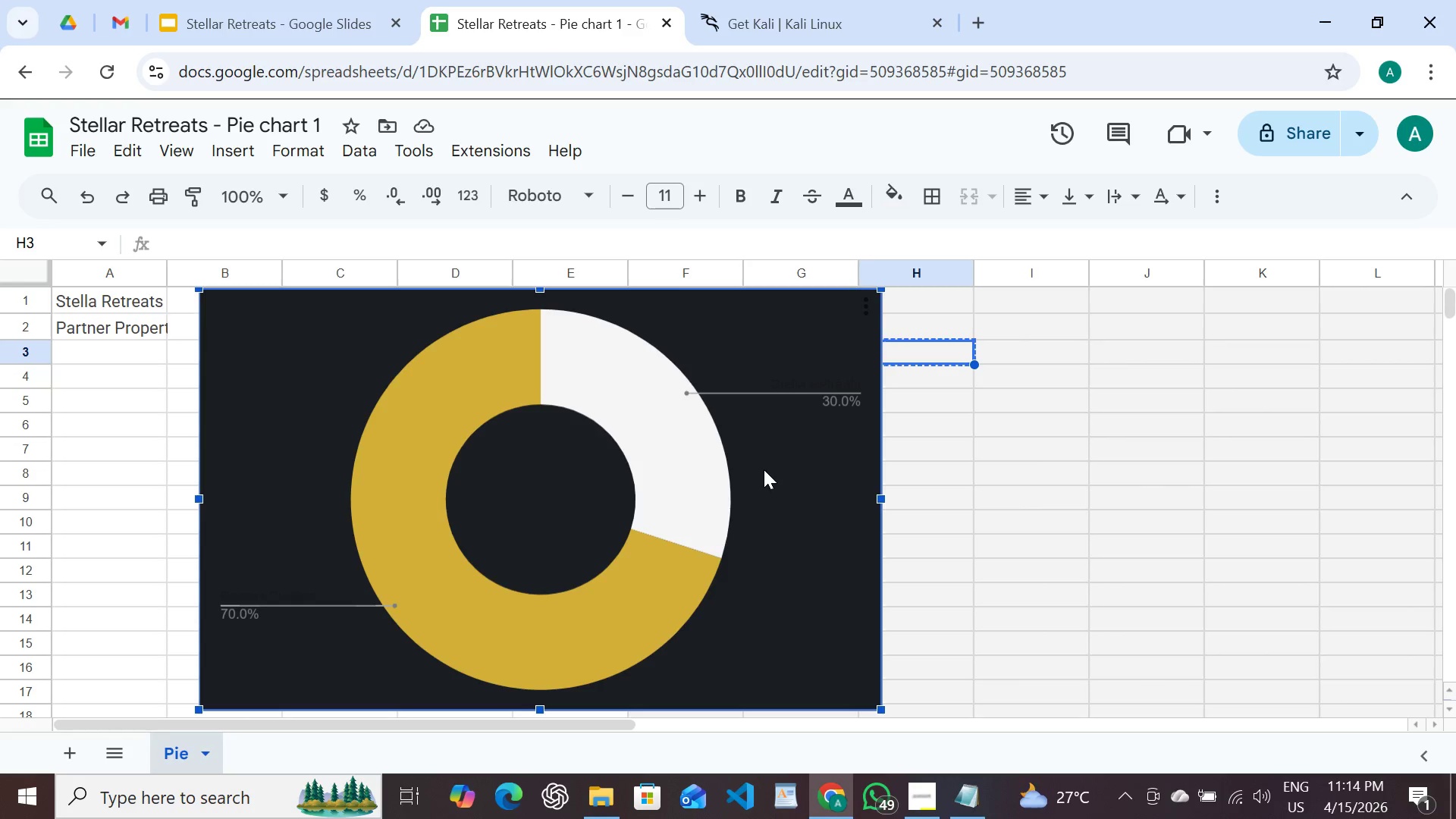 
key(Control+C)
 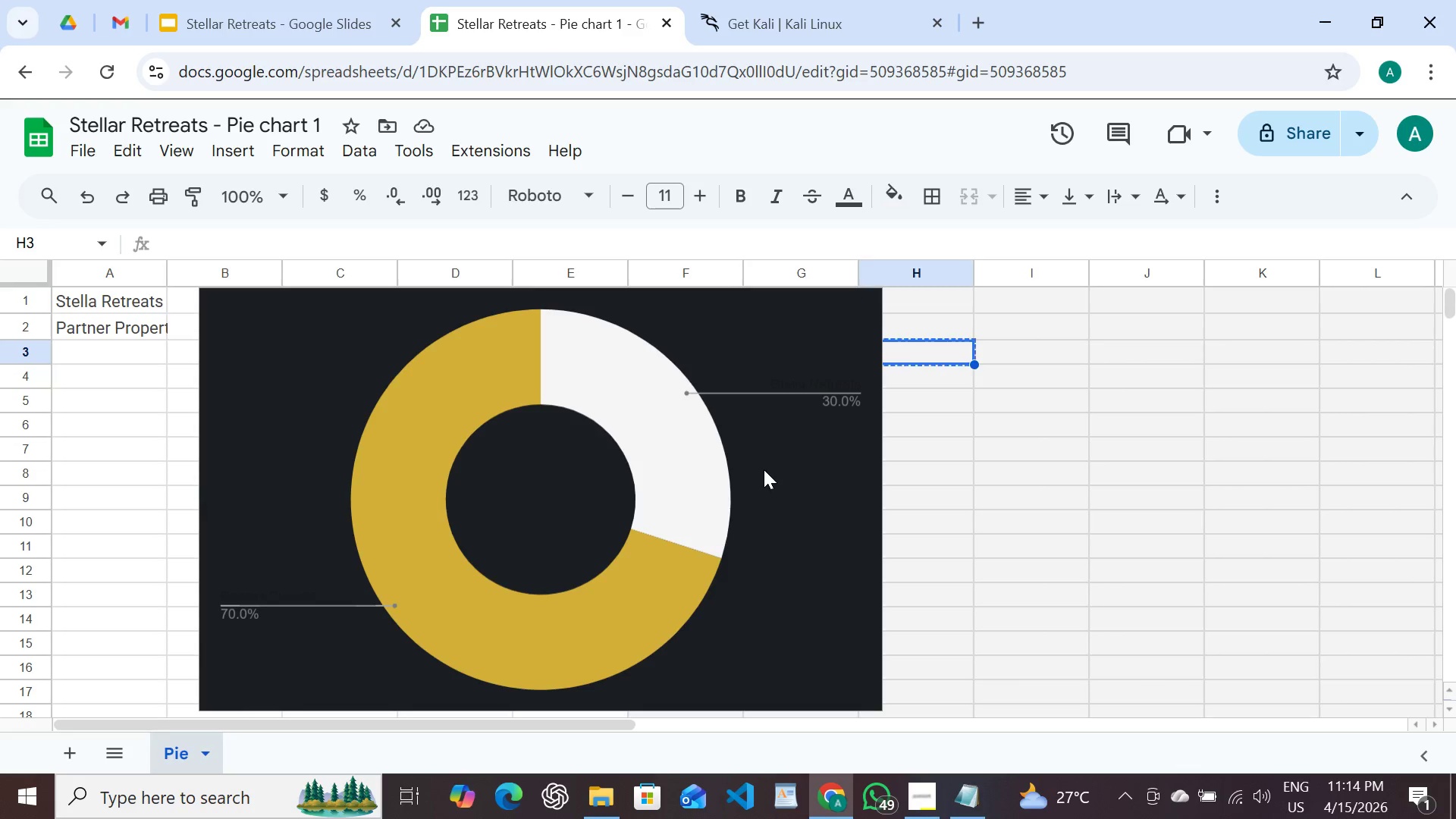 
key(Control+C)
 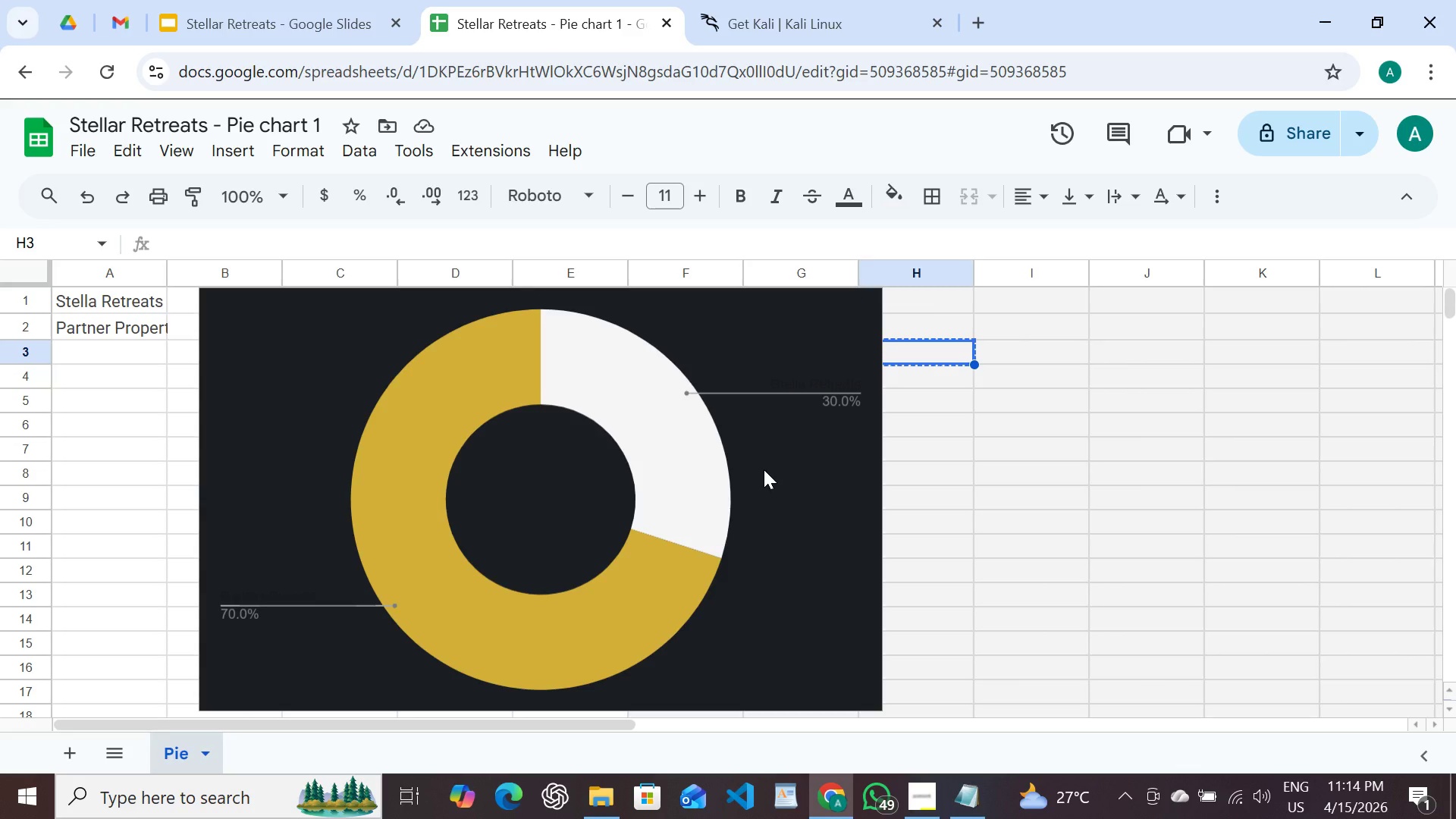 
key(Control+C)
 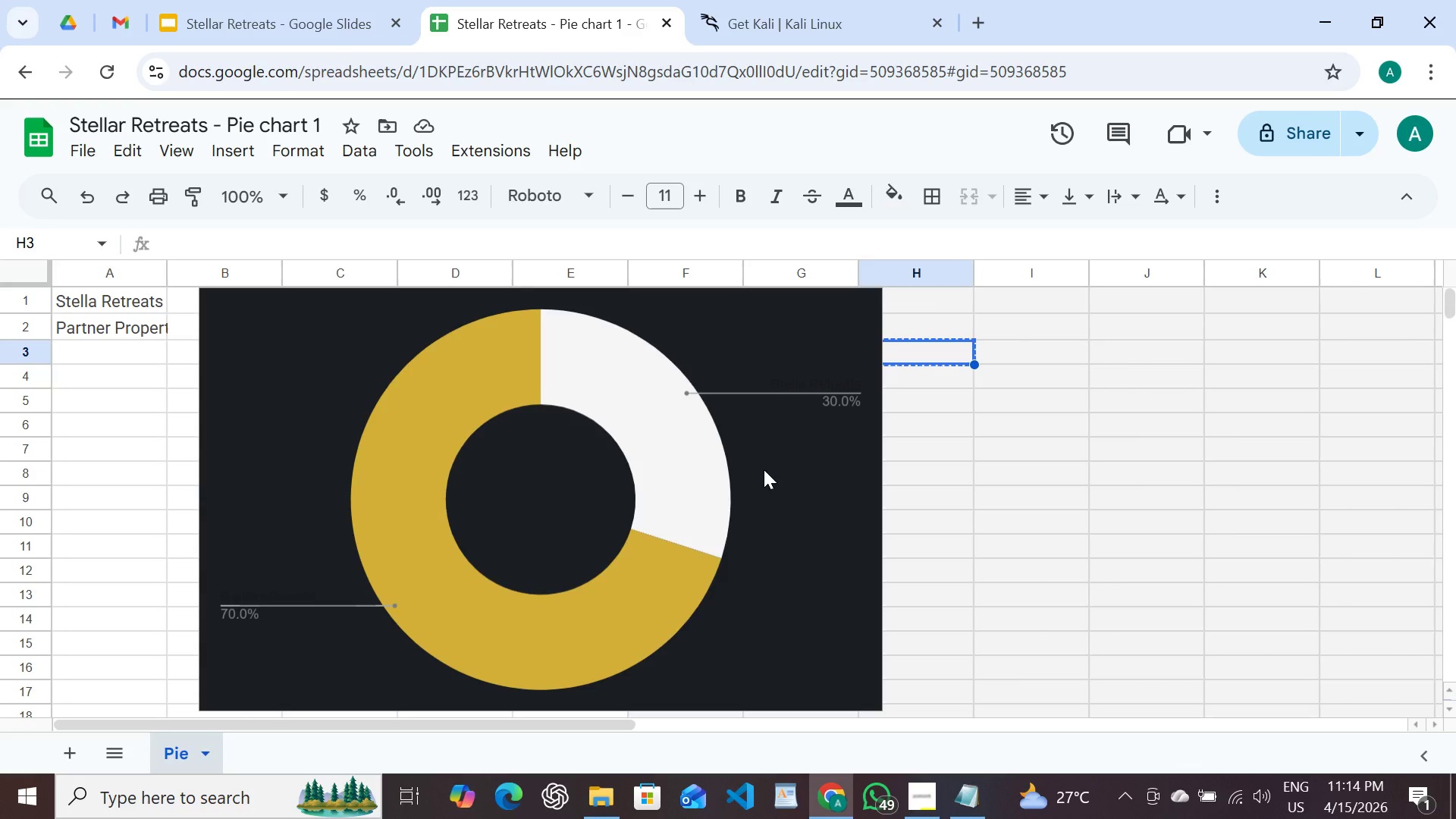 
key(Control+C)
 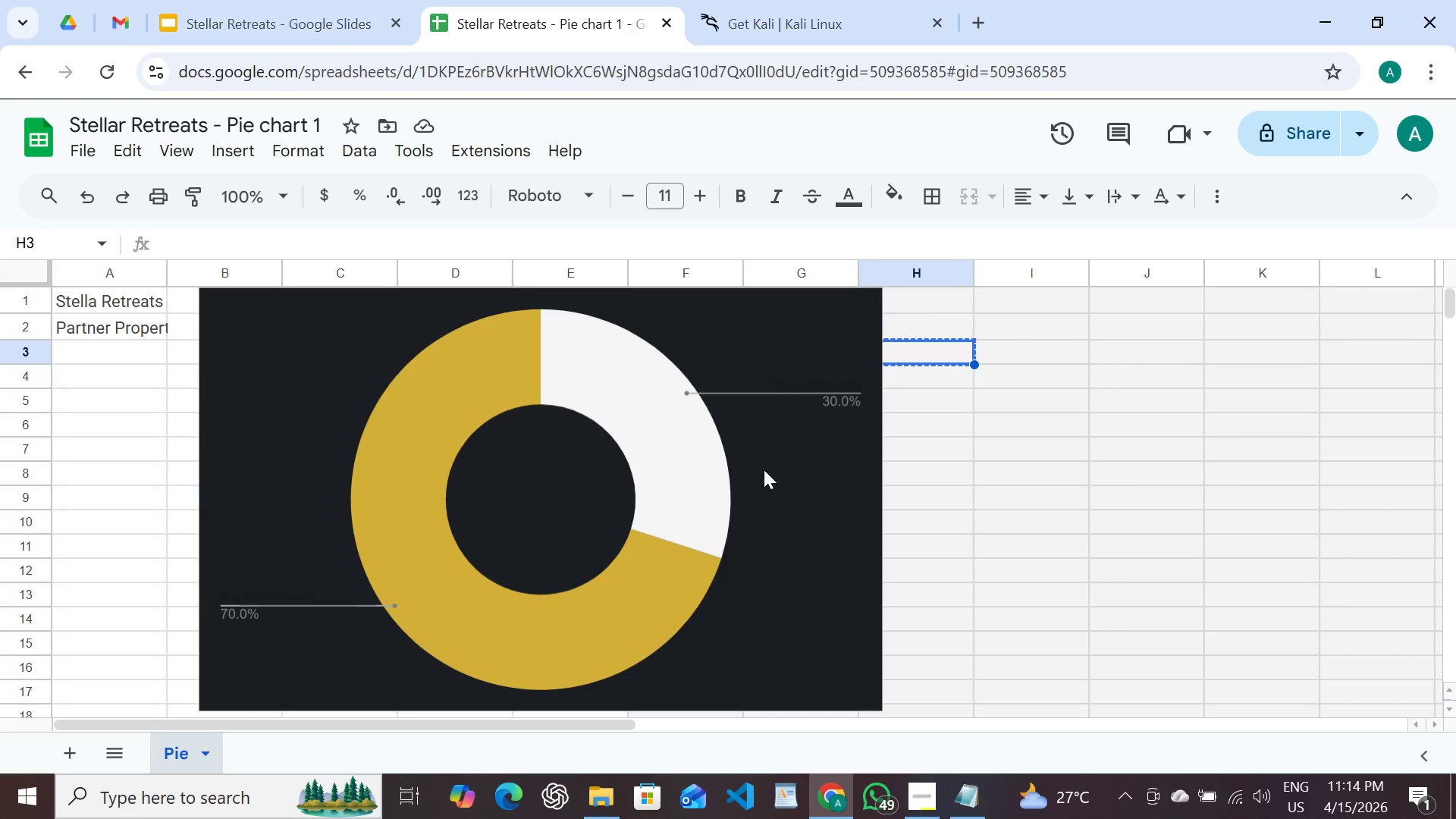 
key(Control+C)
 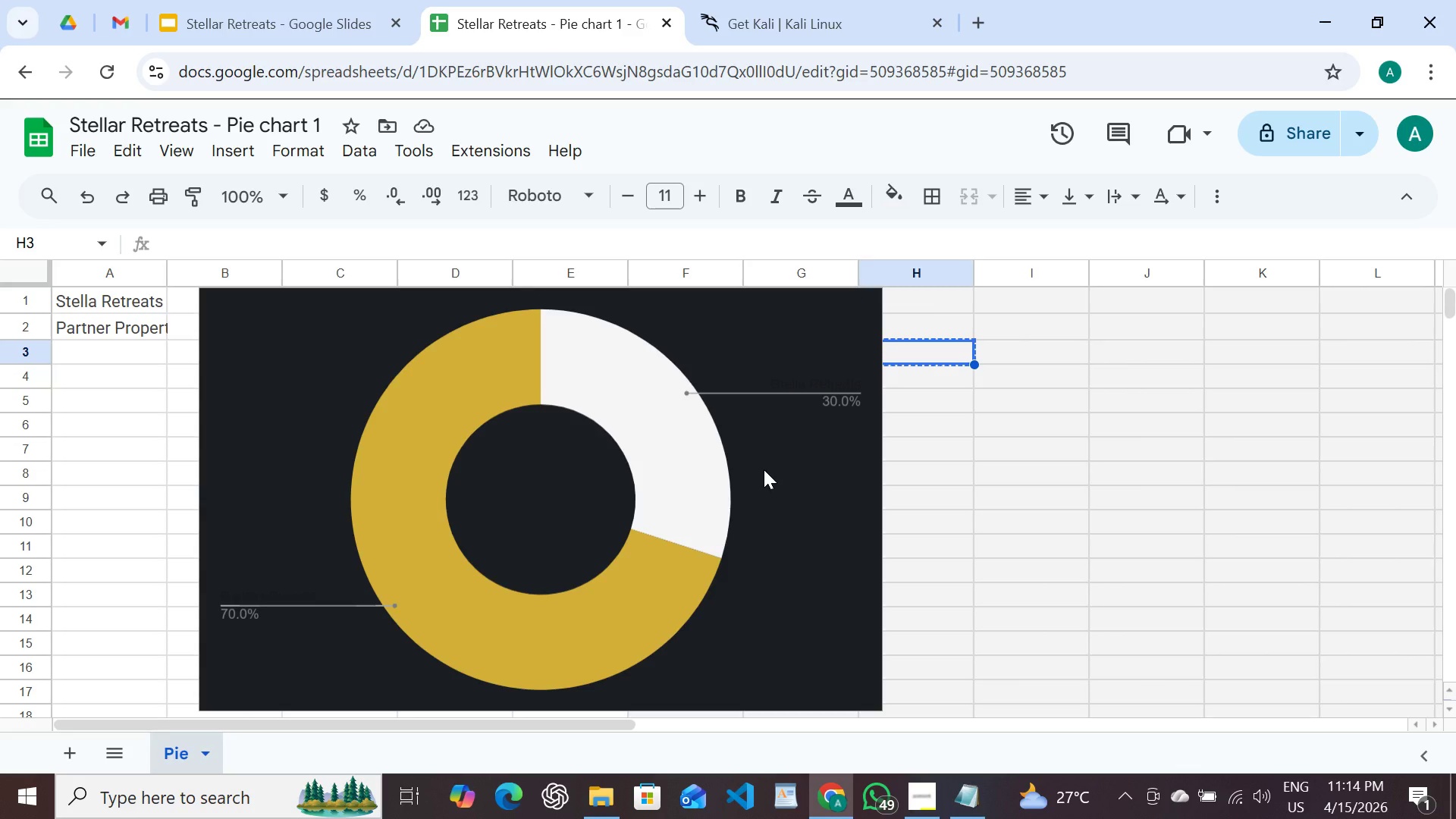 
key(Control+C)
 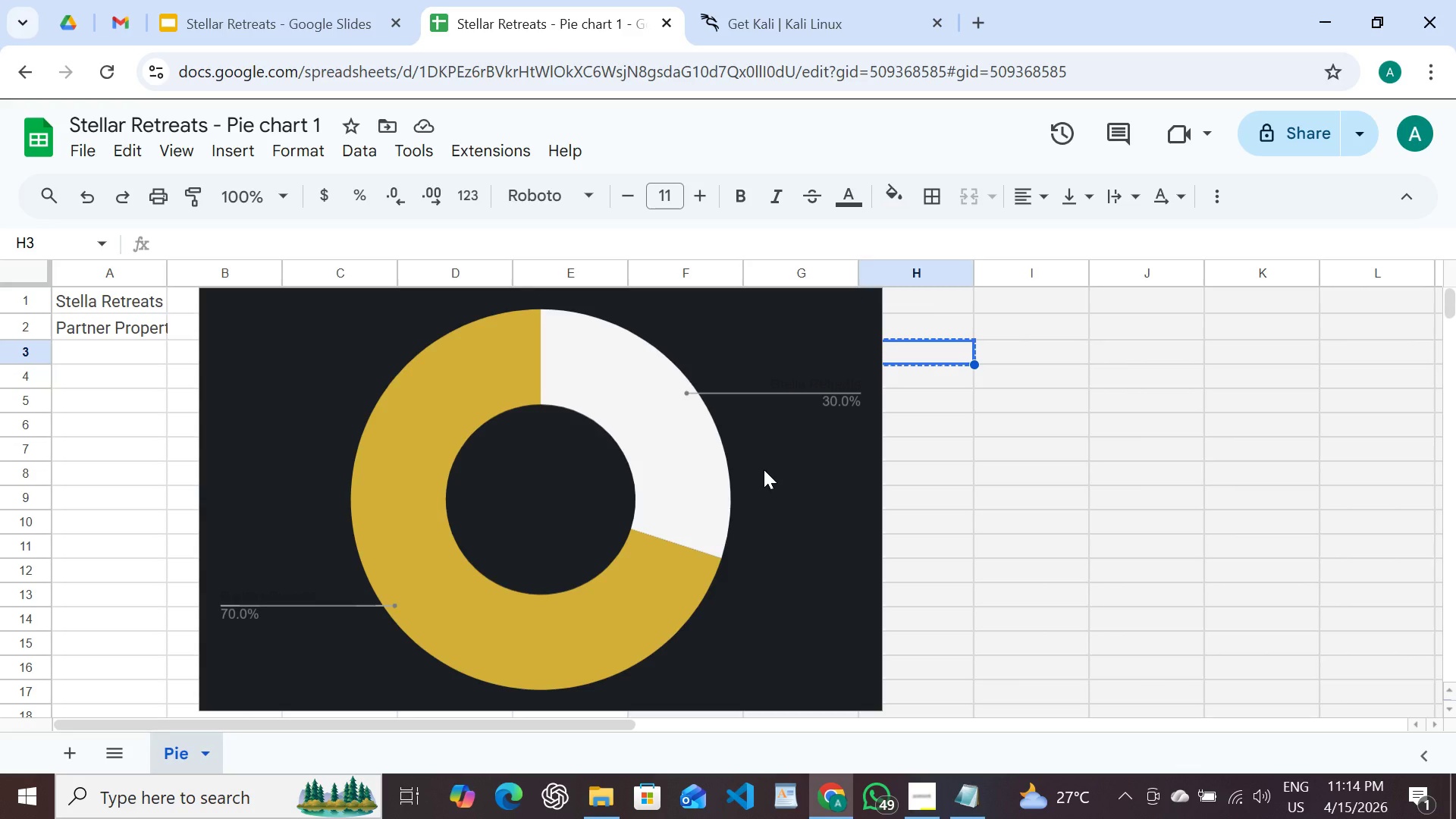 
key(Control+C)
 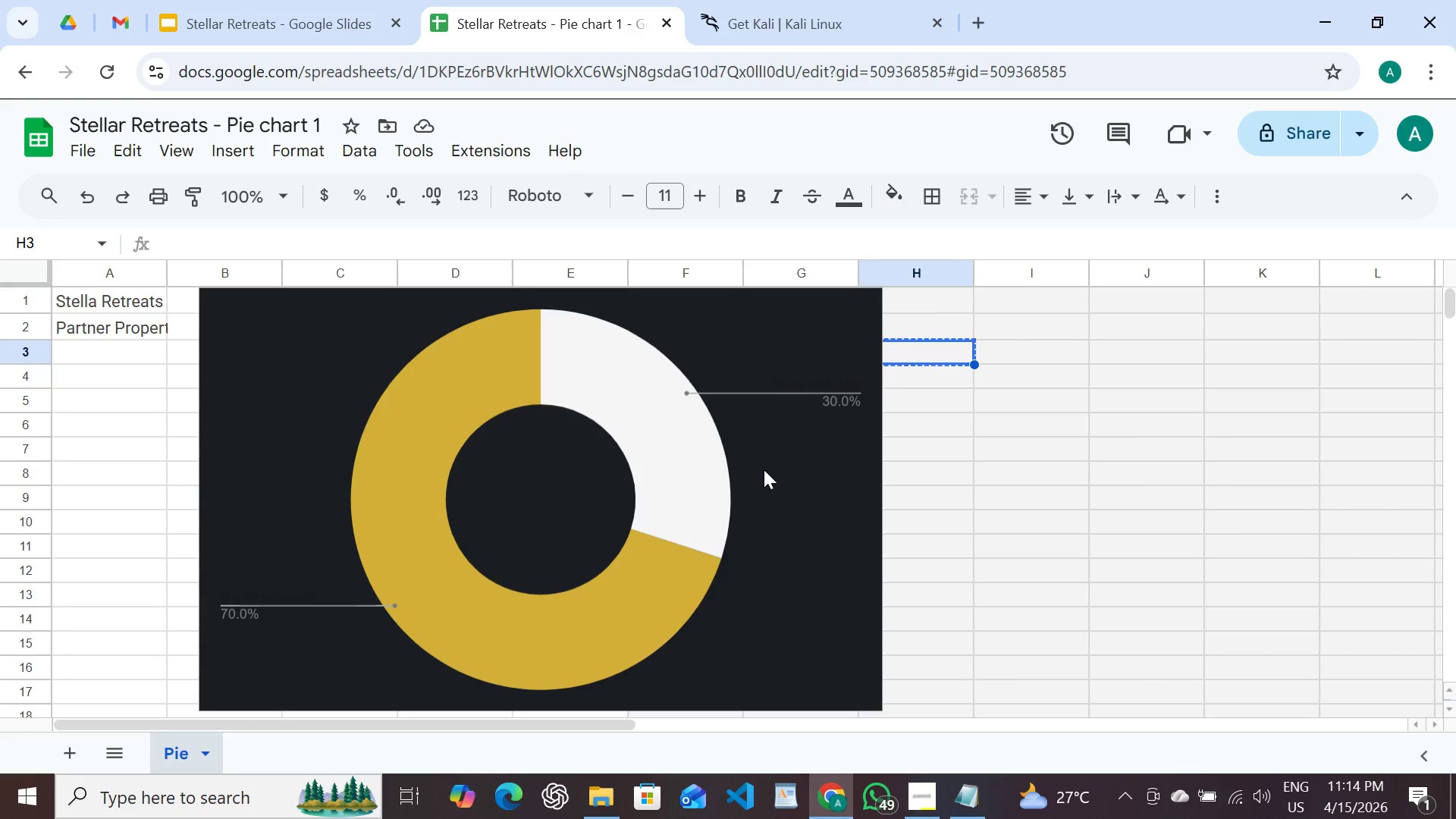 
key(Control+C)
 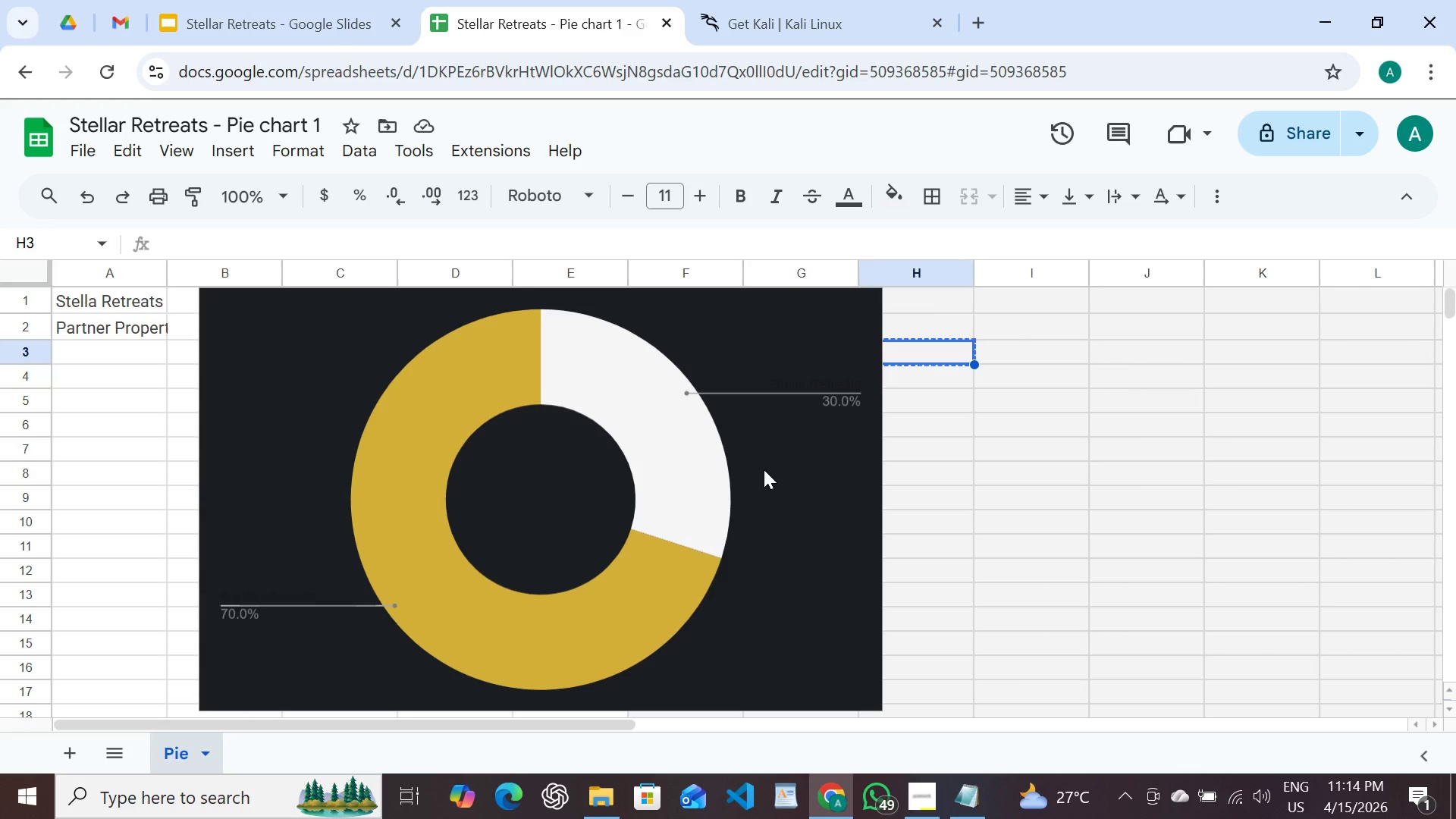 
key(Control+C)
 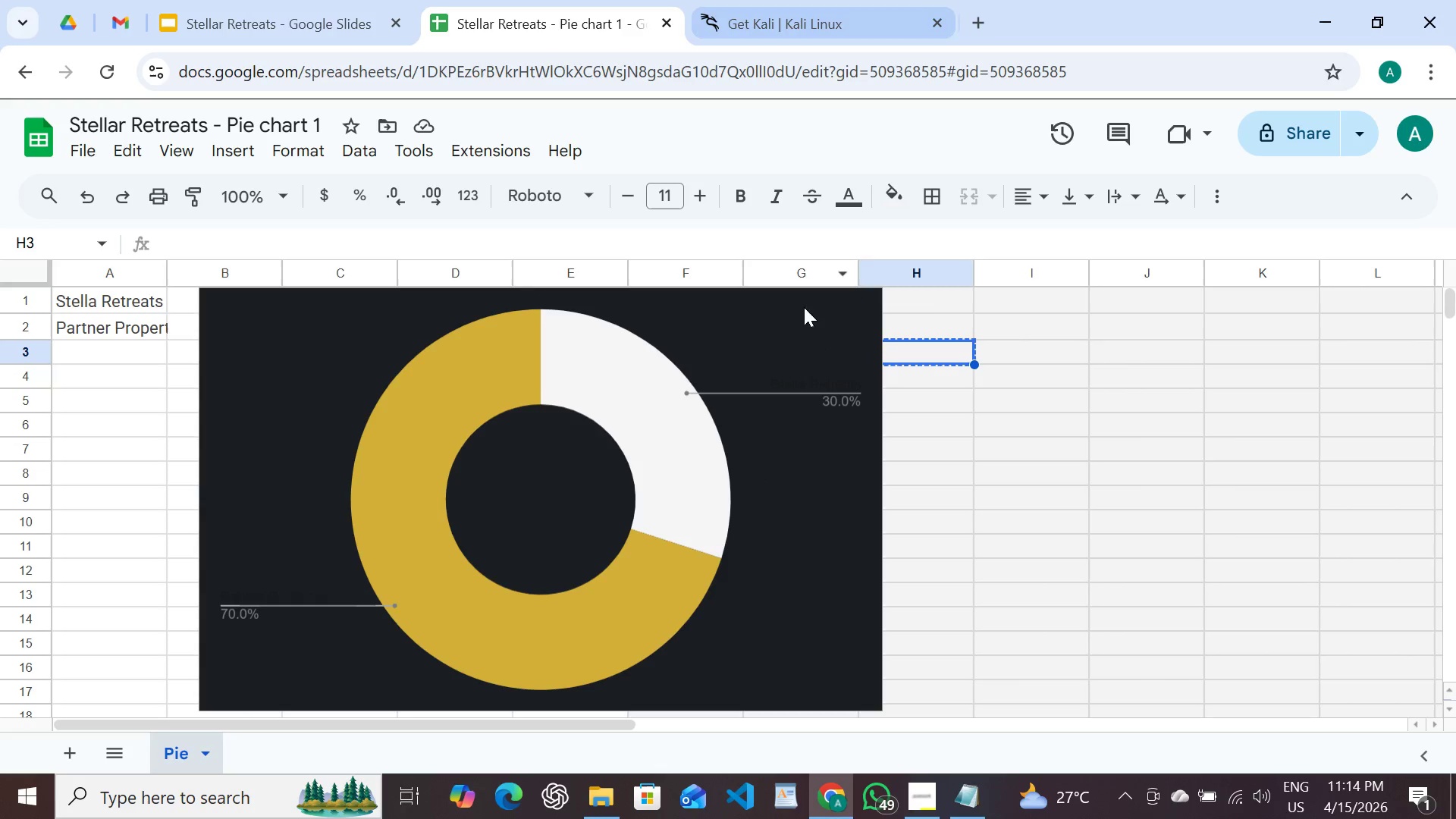 
left_click([786, 387])
 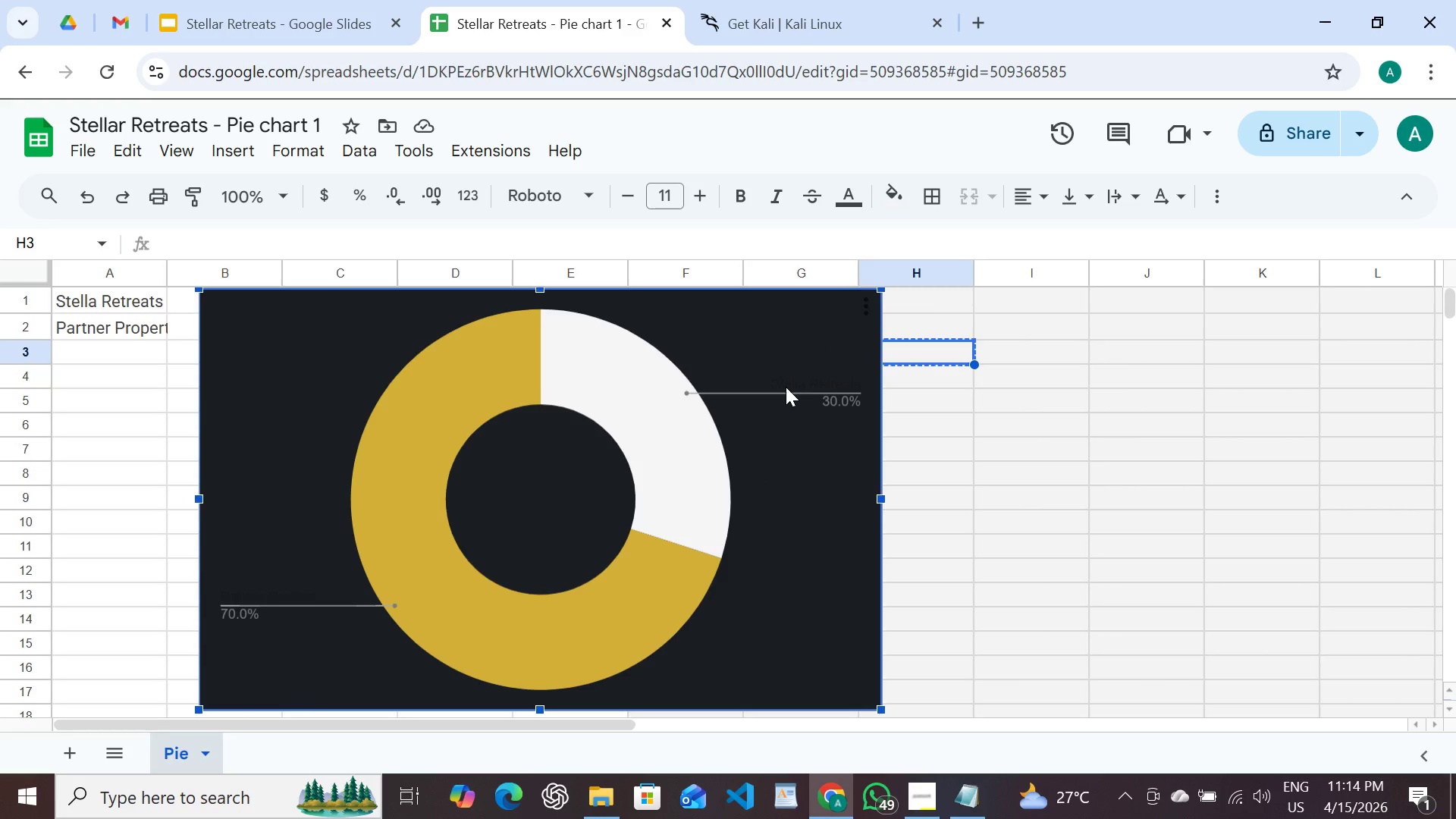 
key(Control+C)
 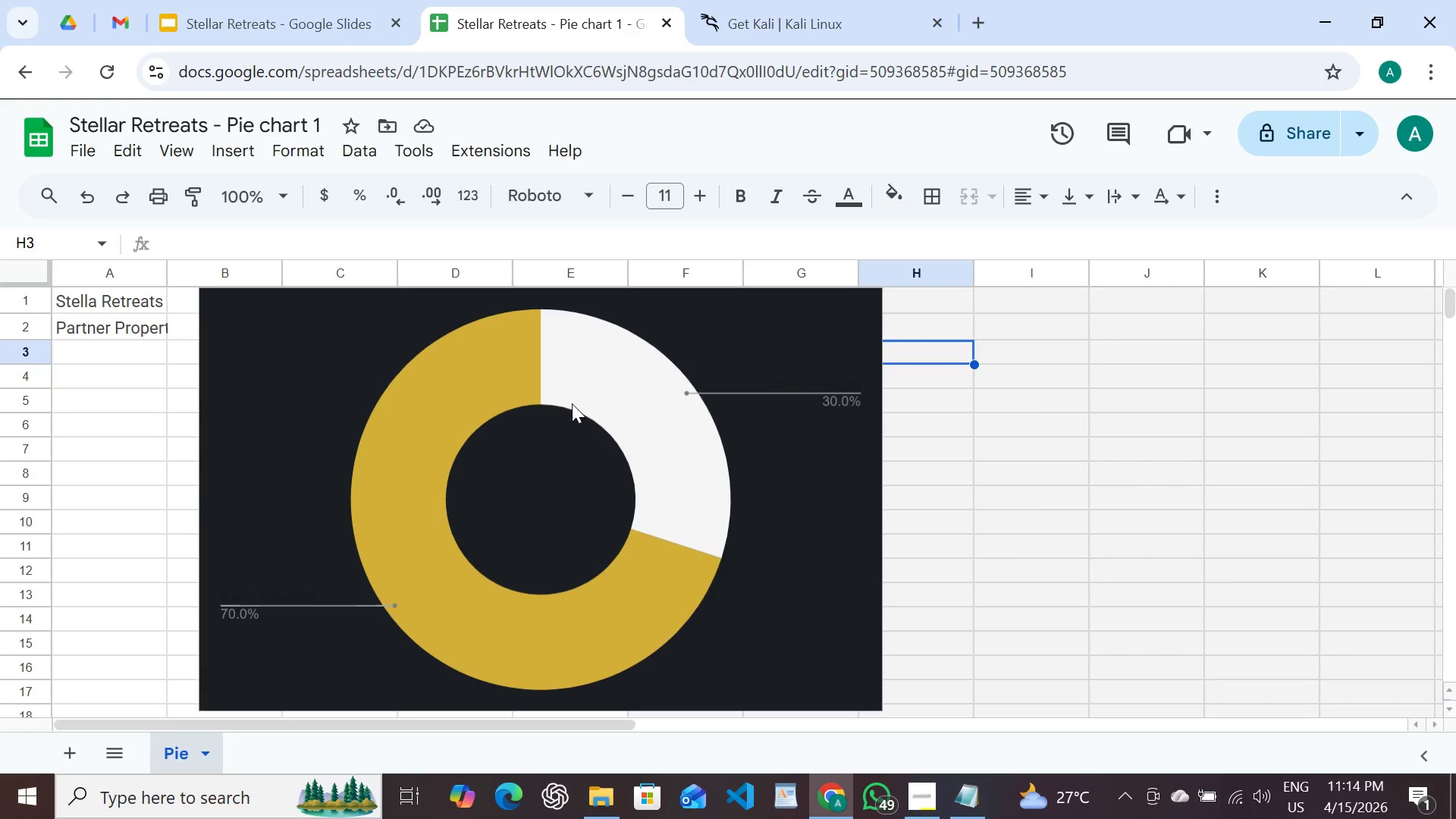 
double_click([572, 403])
 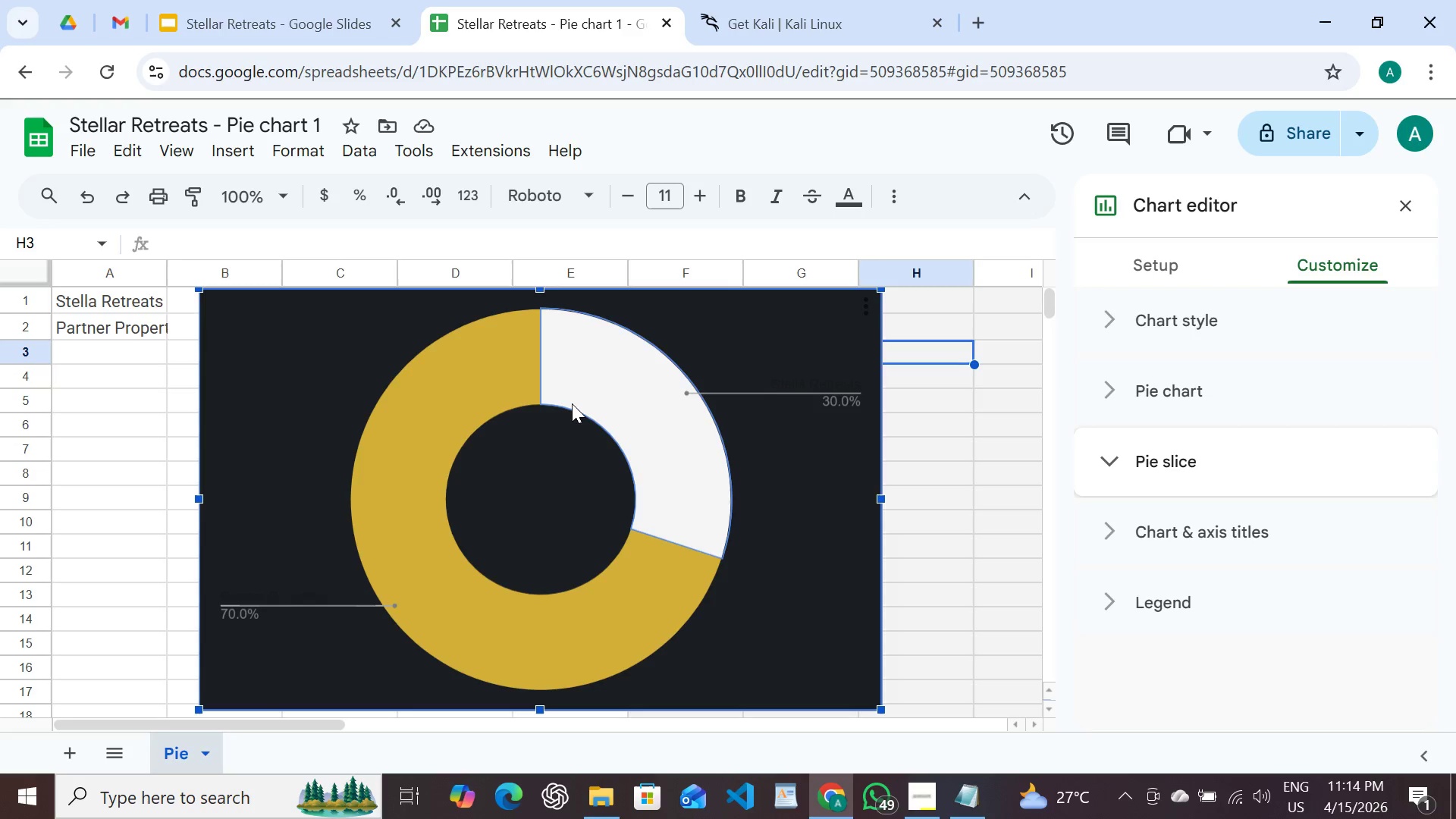 
triple_click([572, 403])
 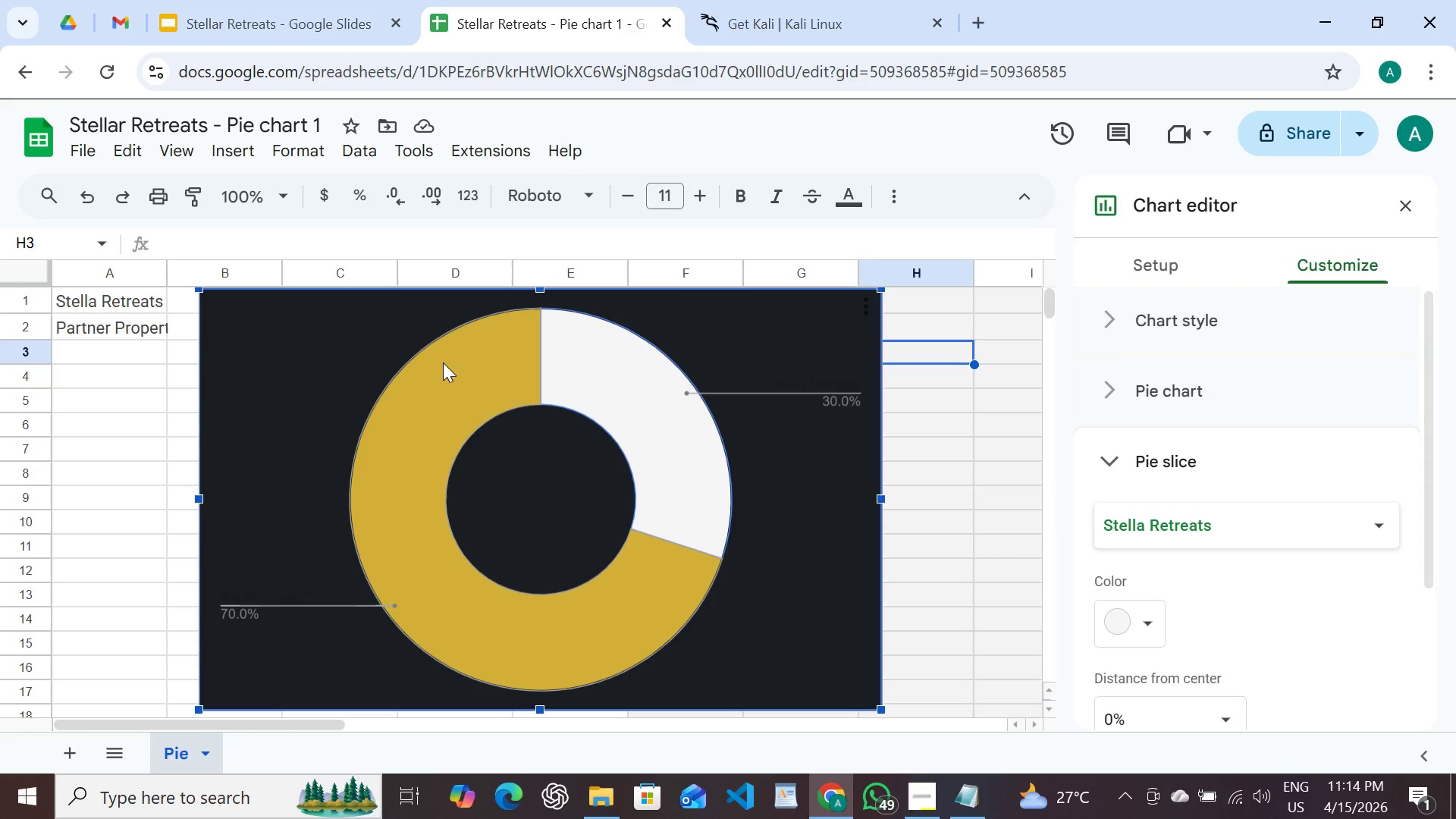 
left_click([443, 362])
 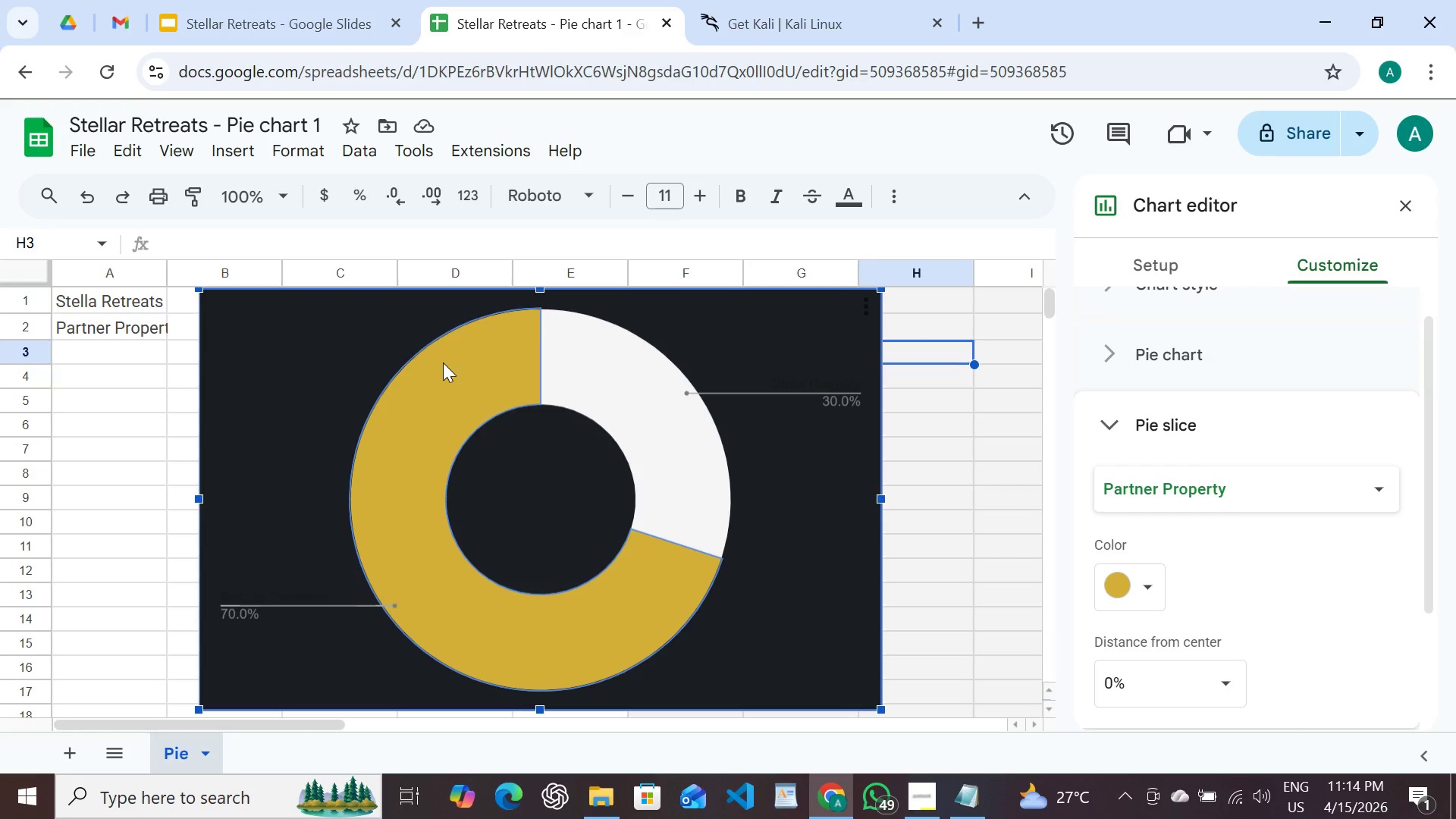 
key(Control+V)
 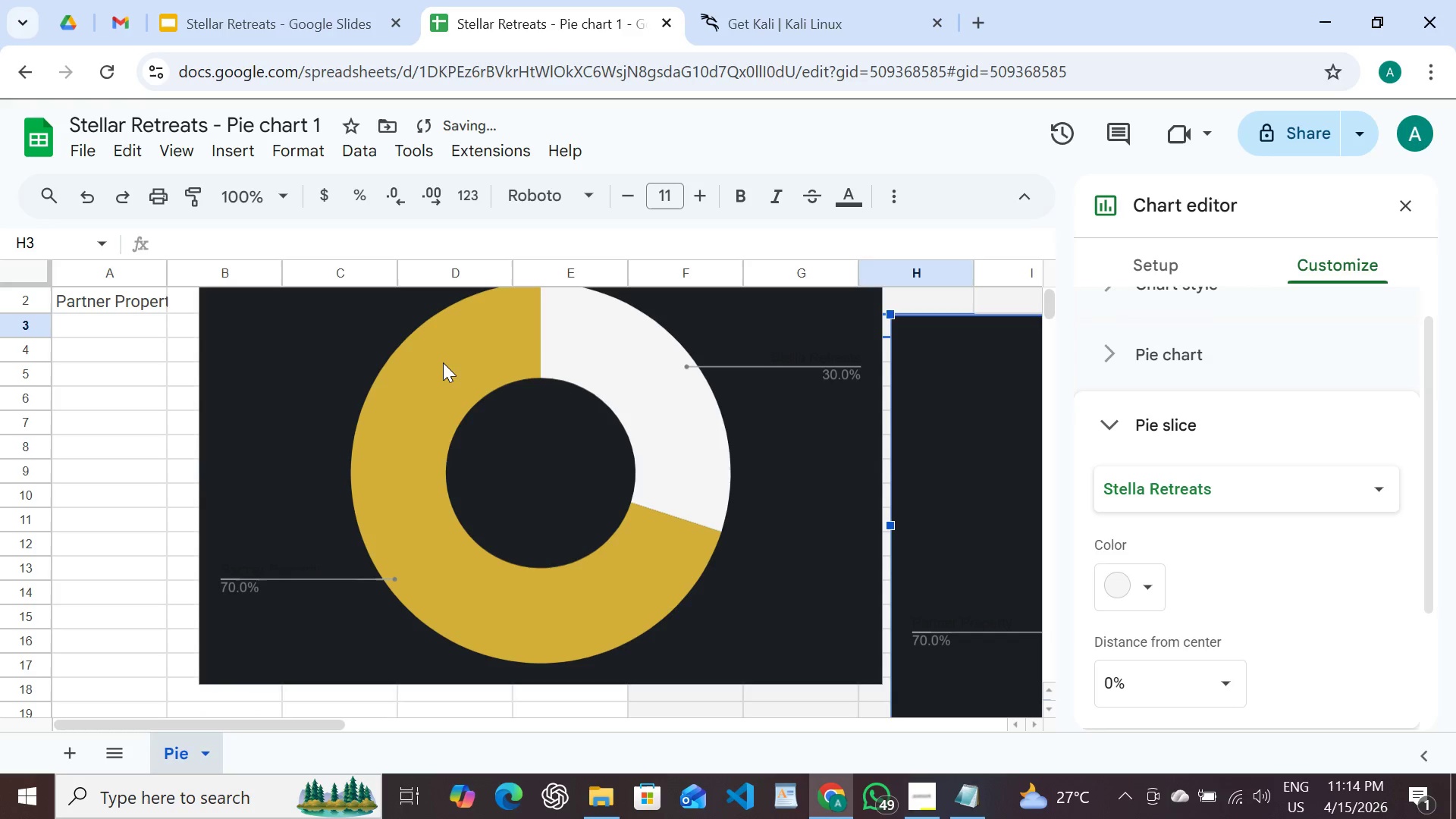 
key(Control+C)
 